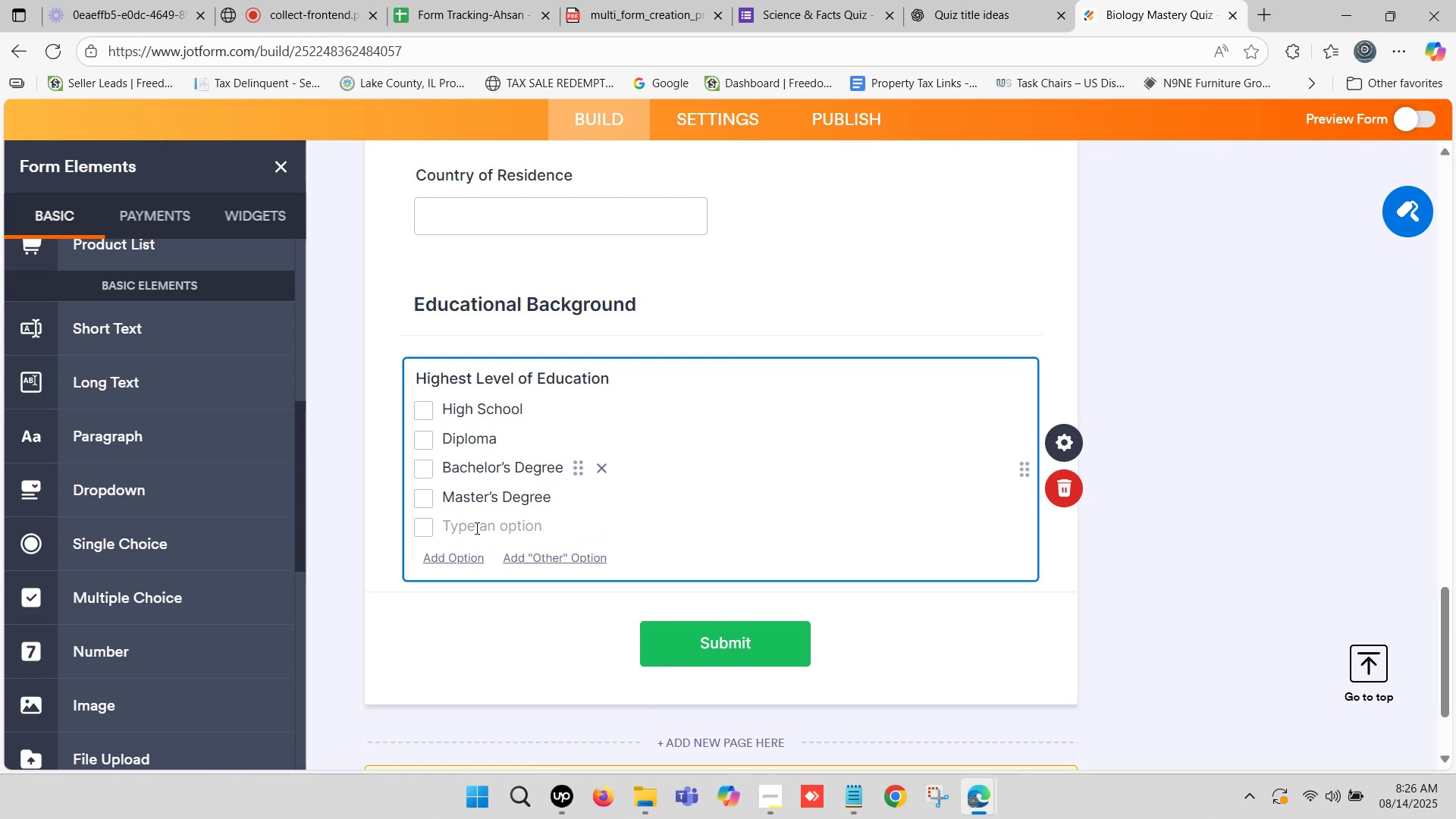 
left_click([473, 528])
 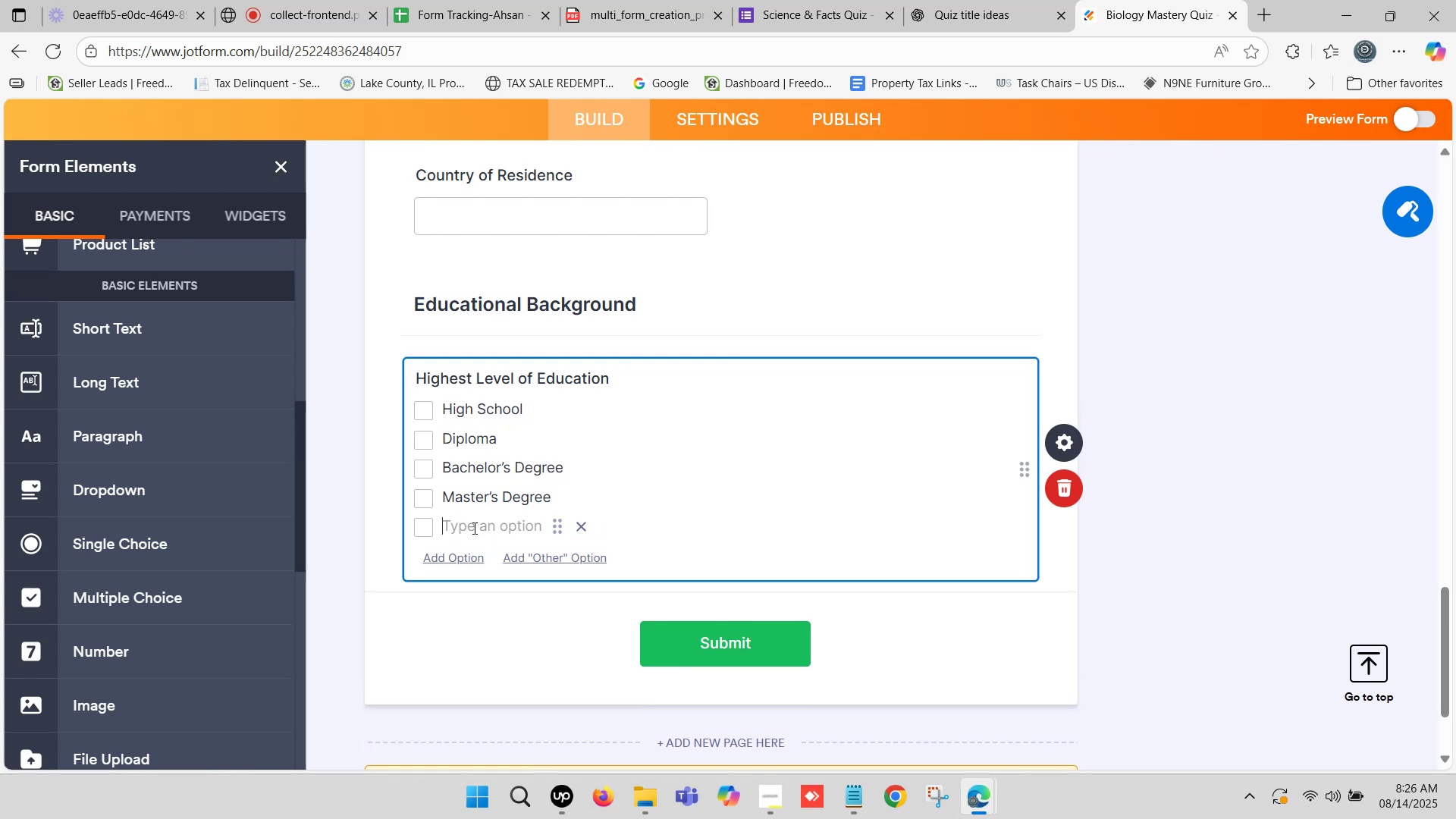 
key(Control+V)
 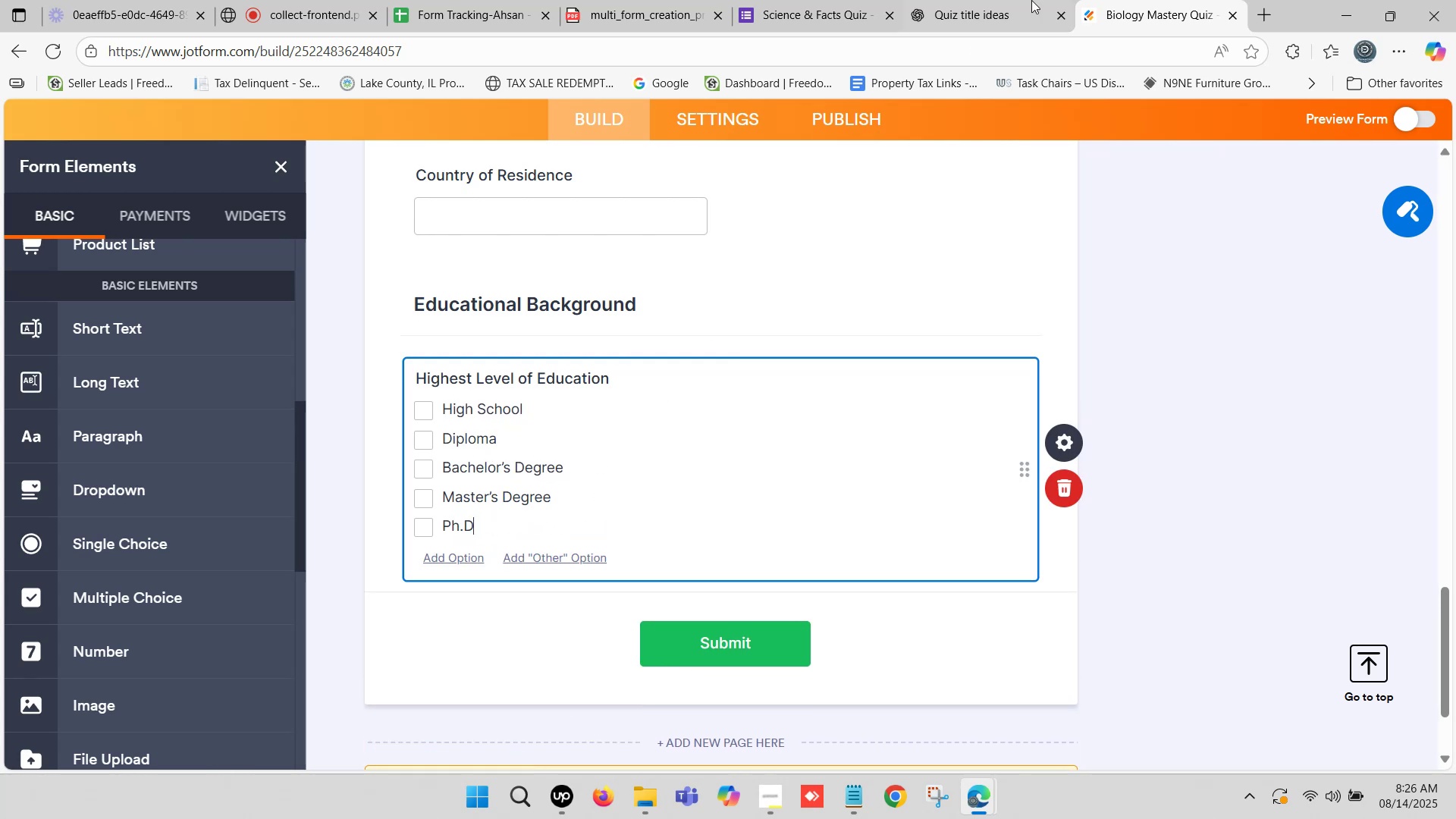 
left_click([995, 0])
 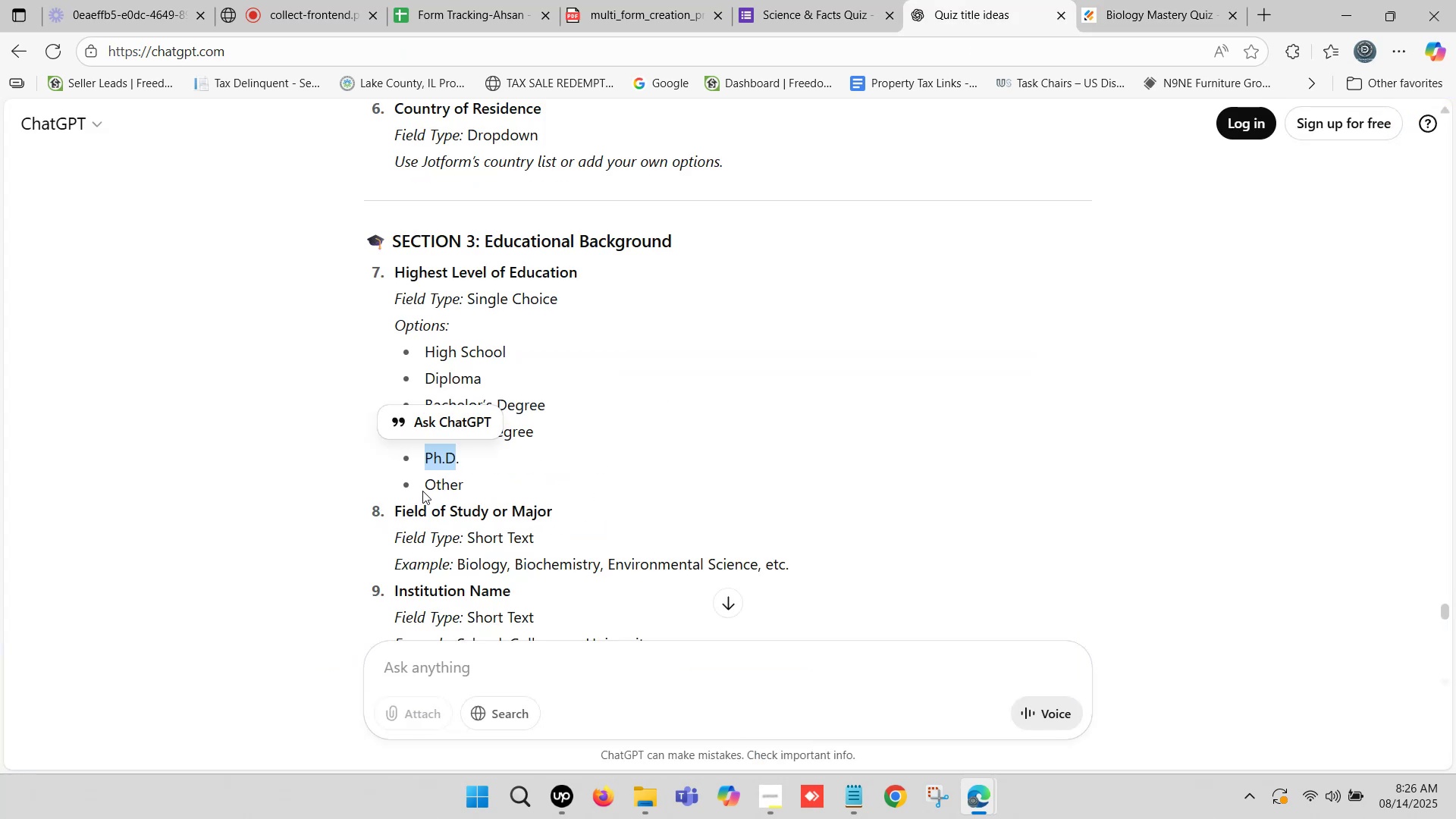 
left_click_drag(start_coordinate=[426, 482], to_coordinate=[463, 488])
 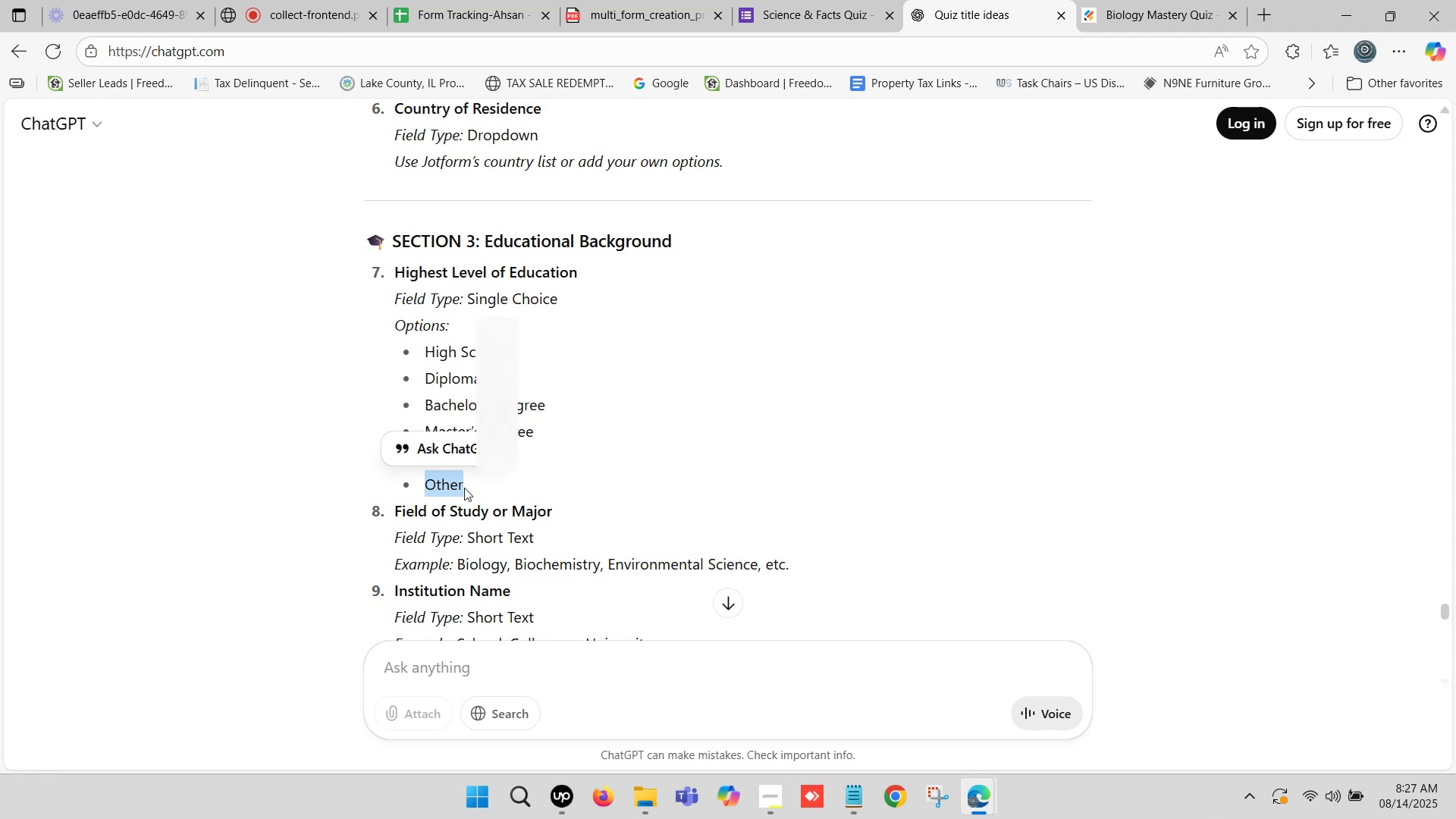 
key(Control+ControlLeft)
 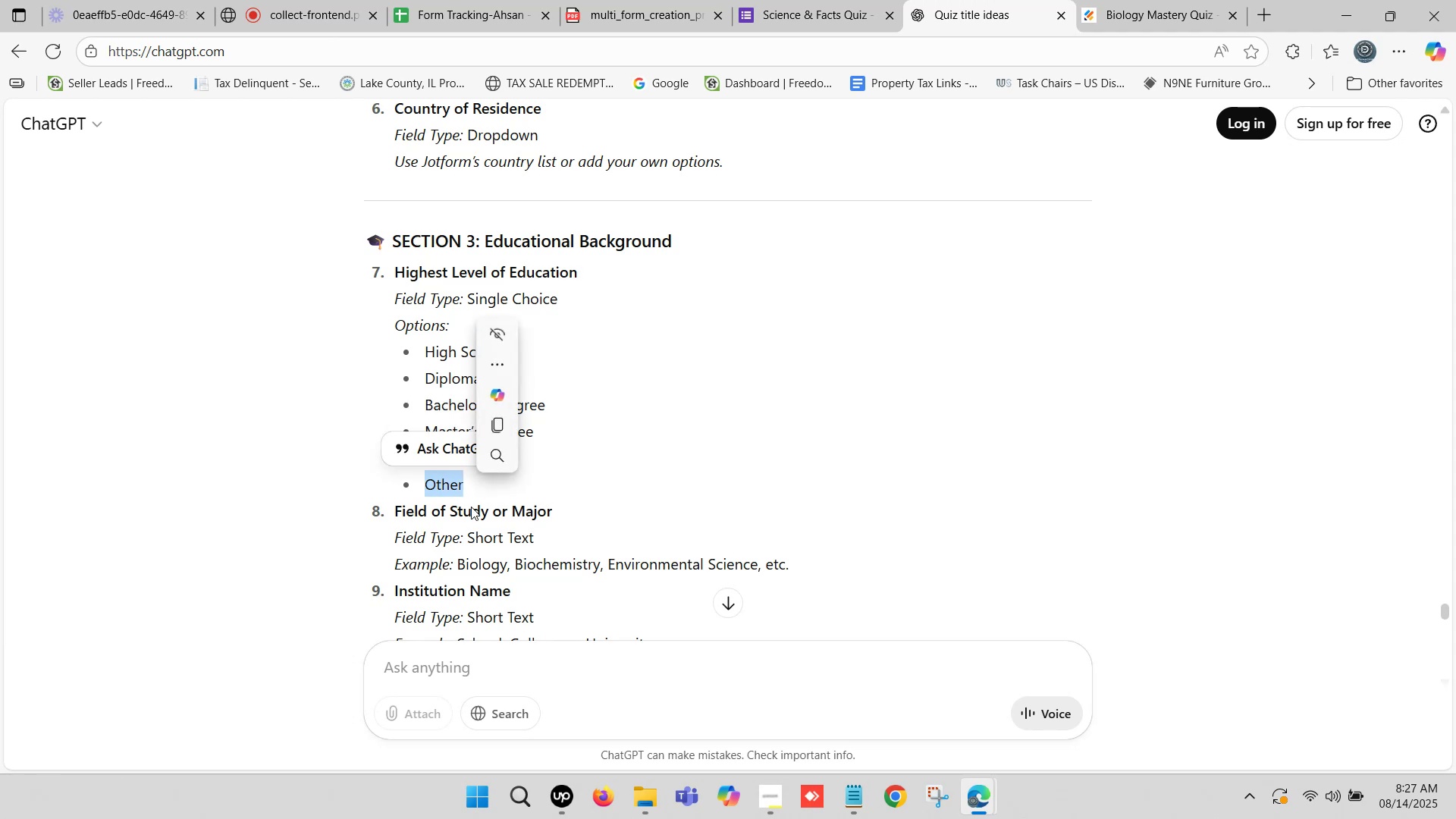 
key(Control+C)
 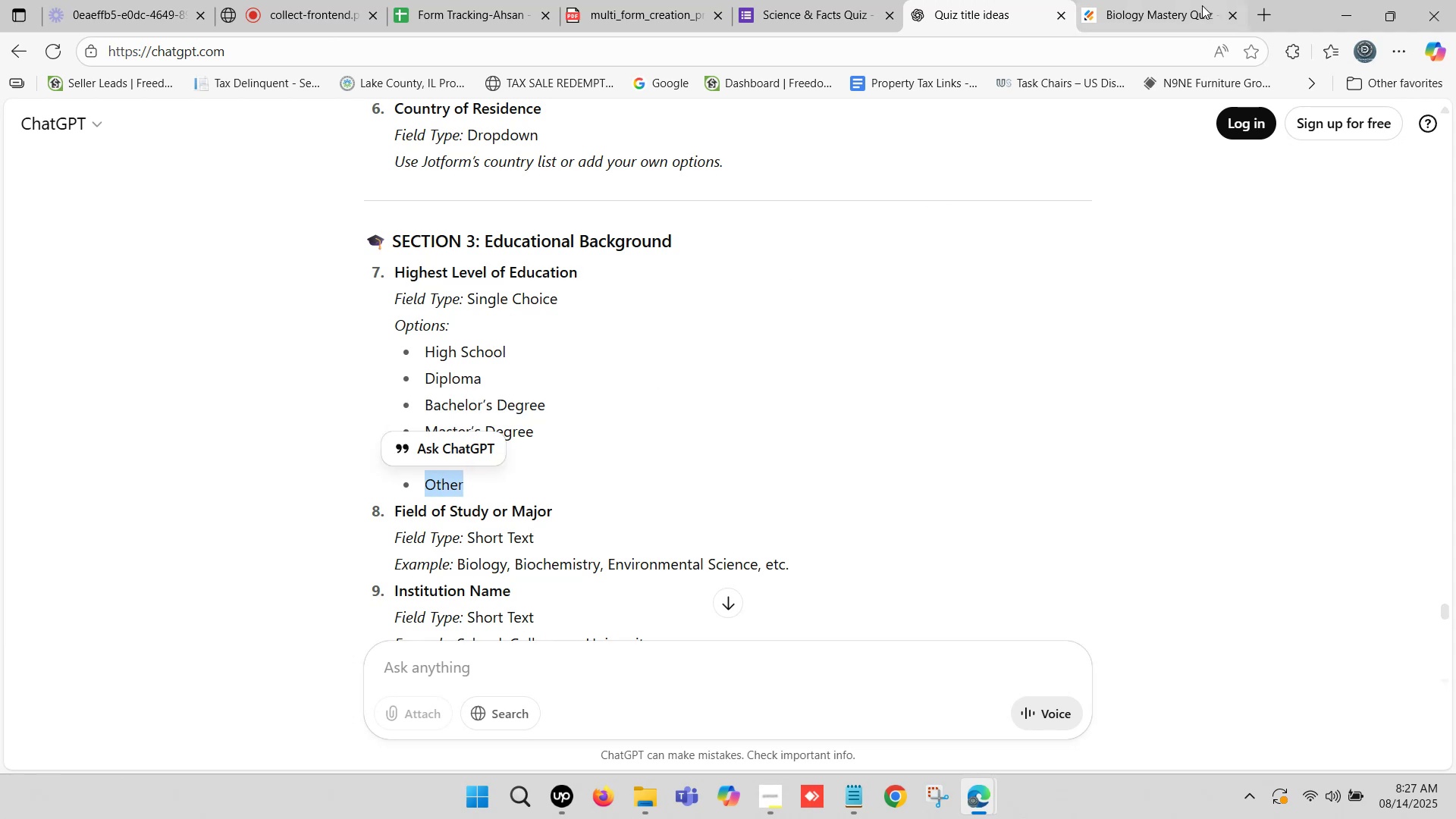 
left_click([1191, 1])
 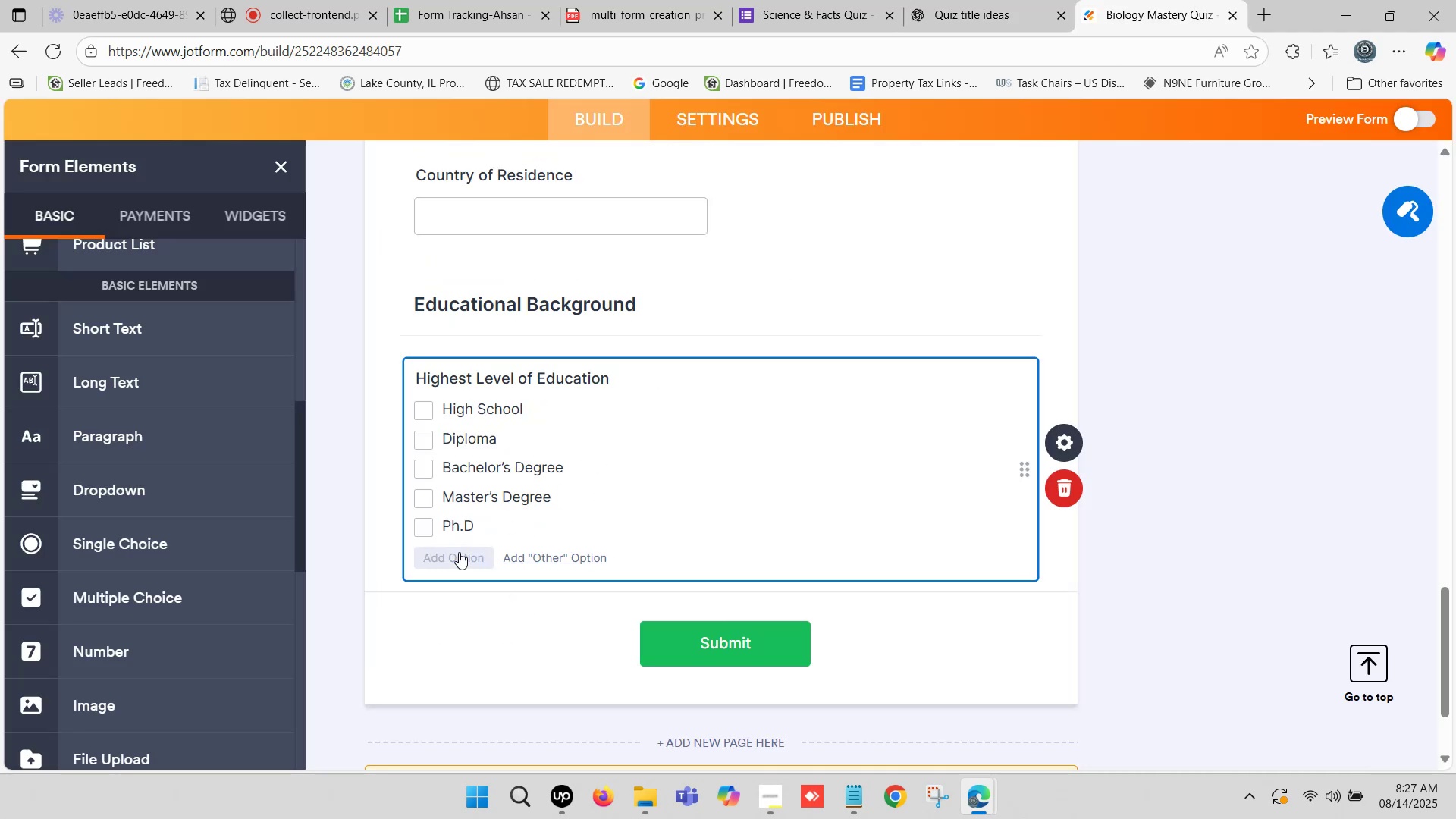 
left_click([456, 556])
 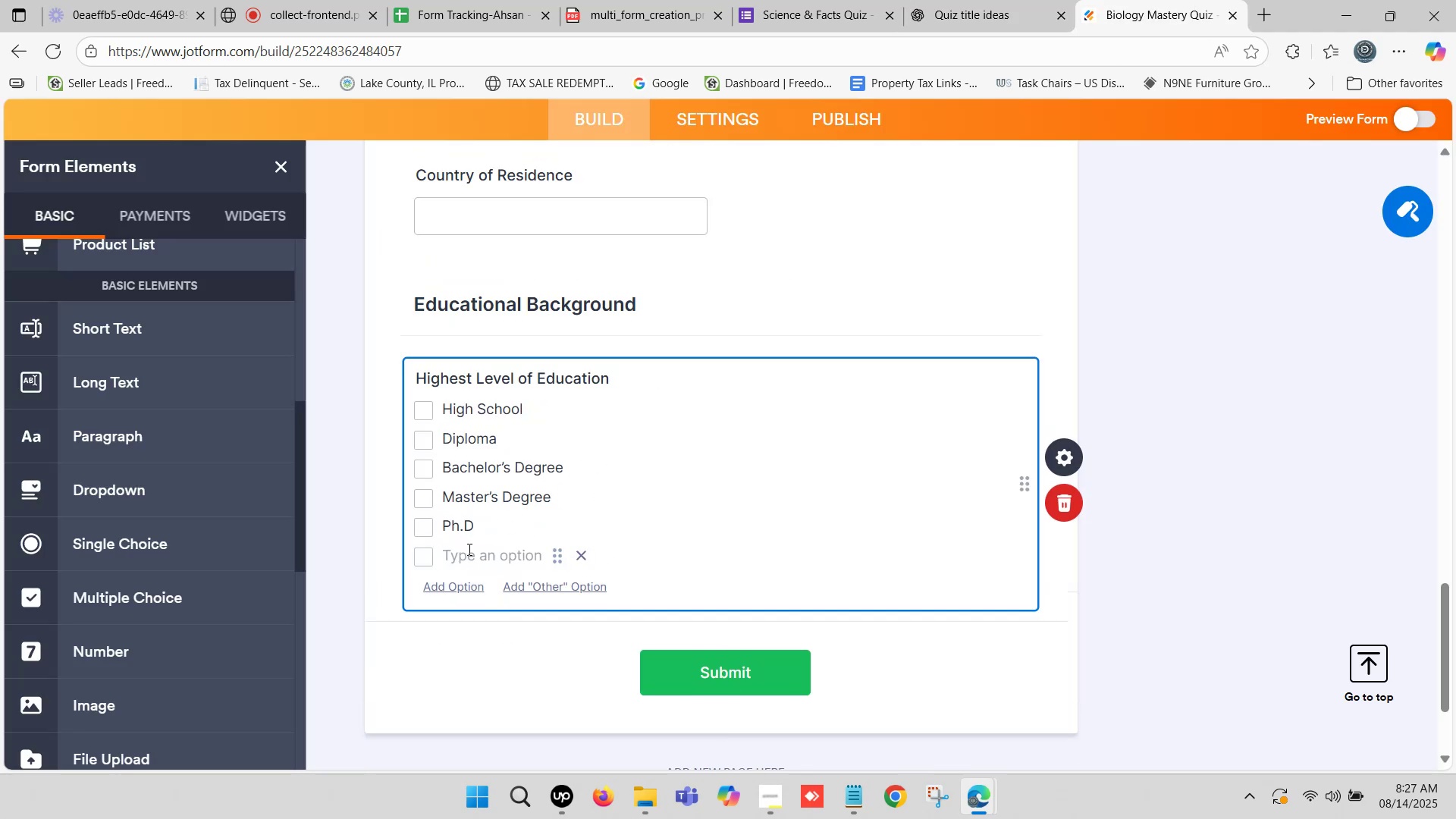 
left_click([472, 554])
 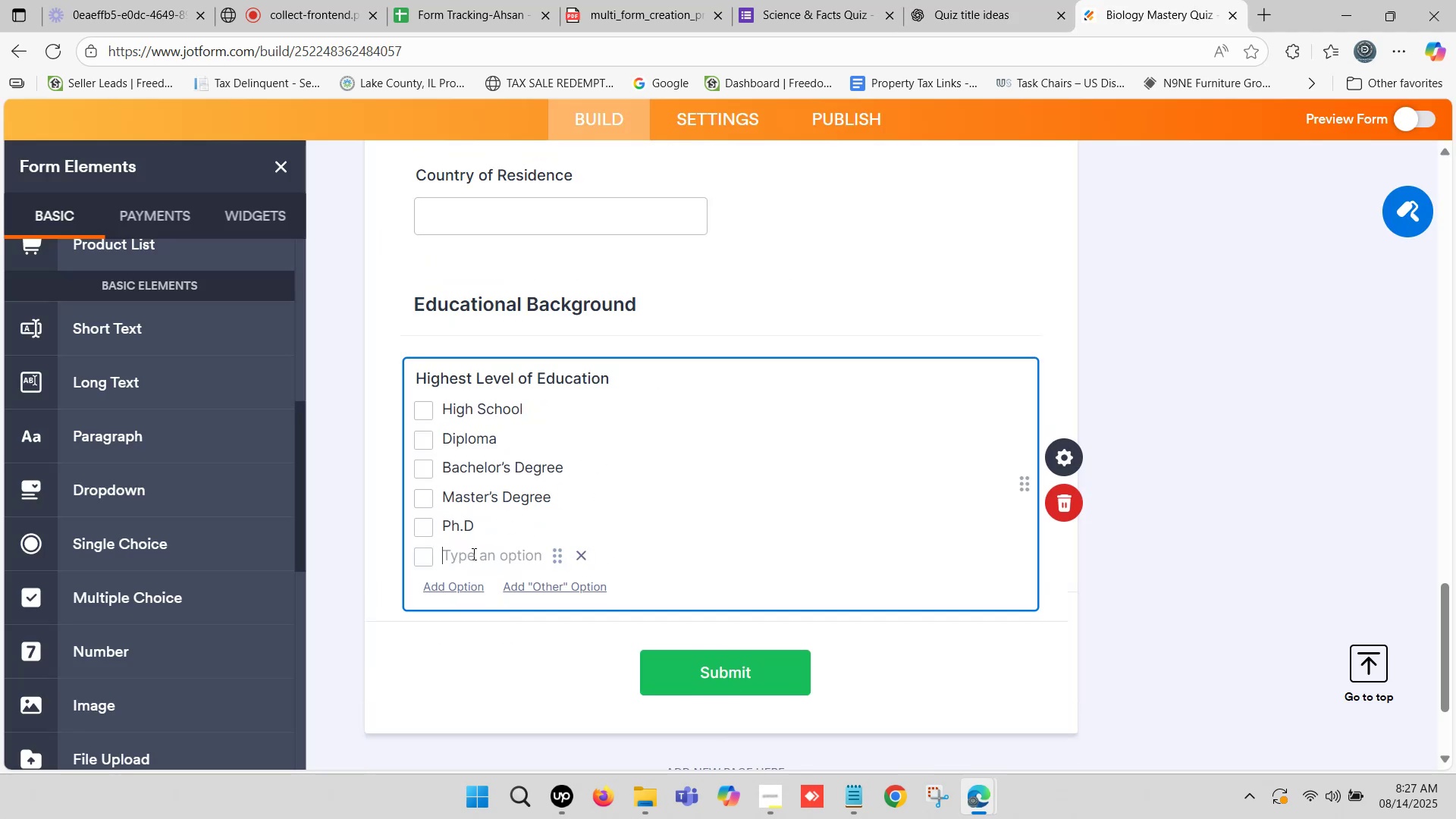 
key(Control+V)
 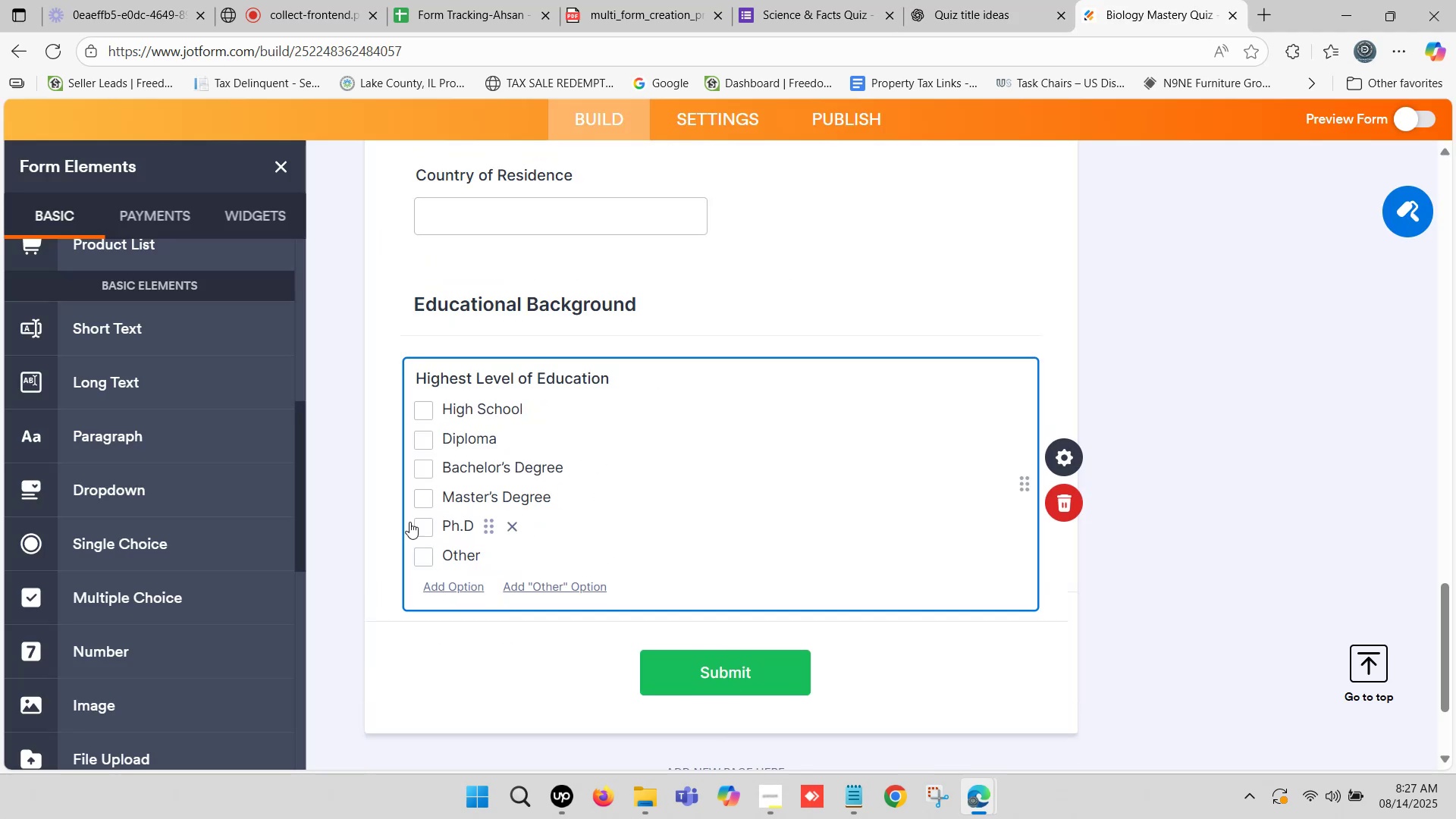 
left_click([382, 491])
 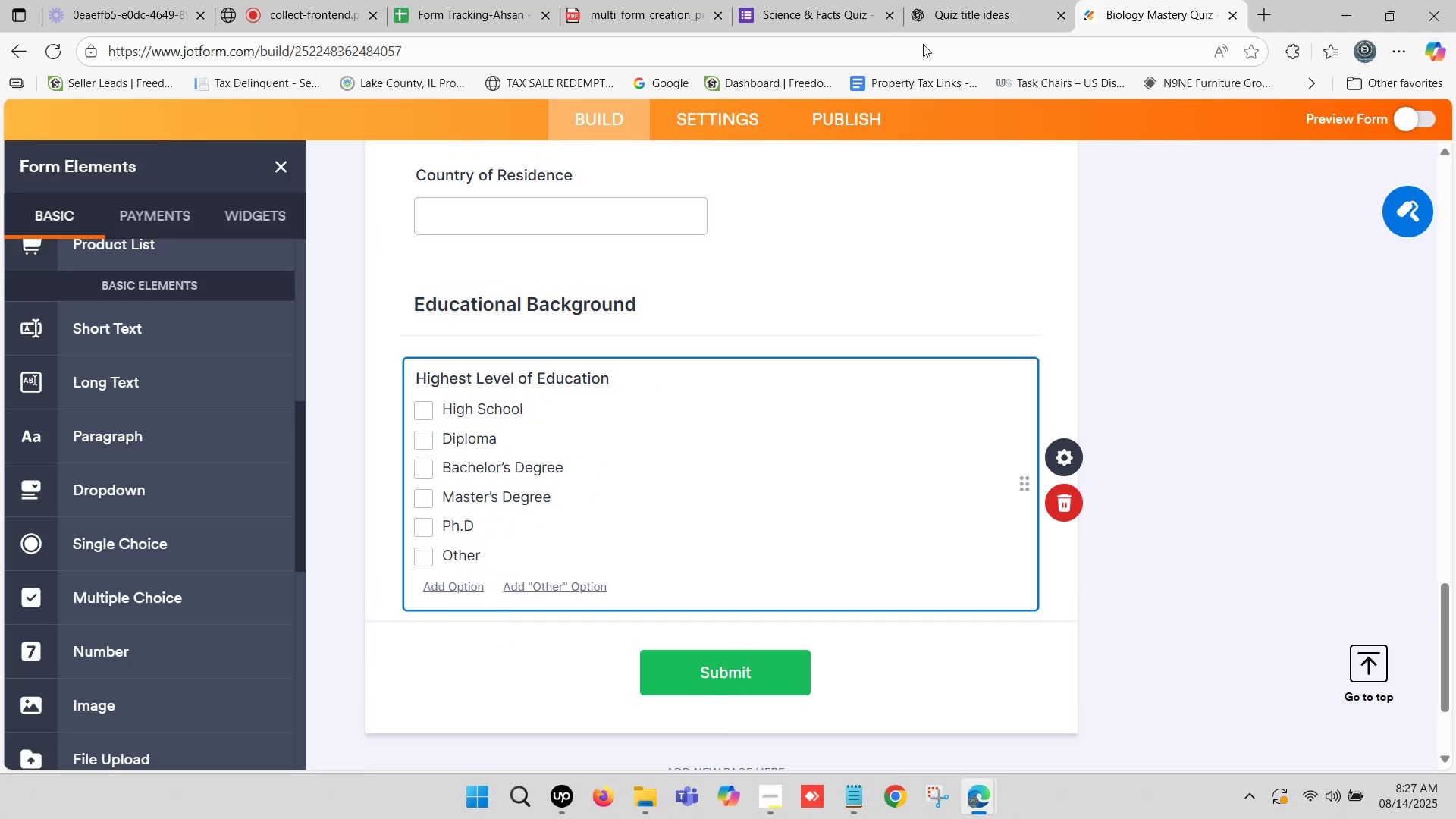 
left_click([962, 0])
 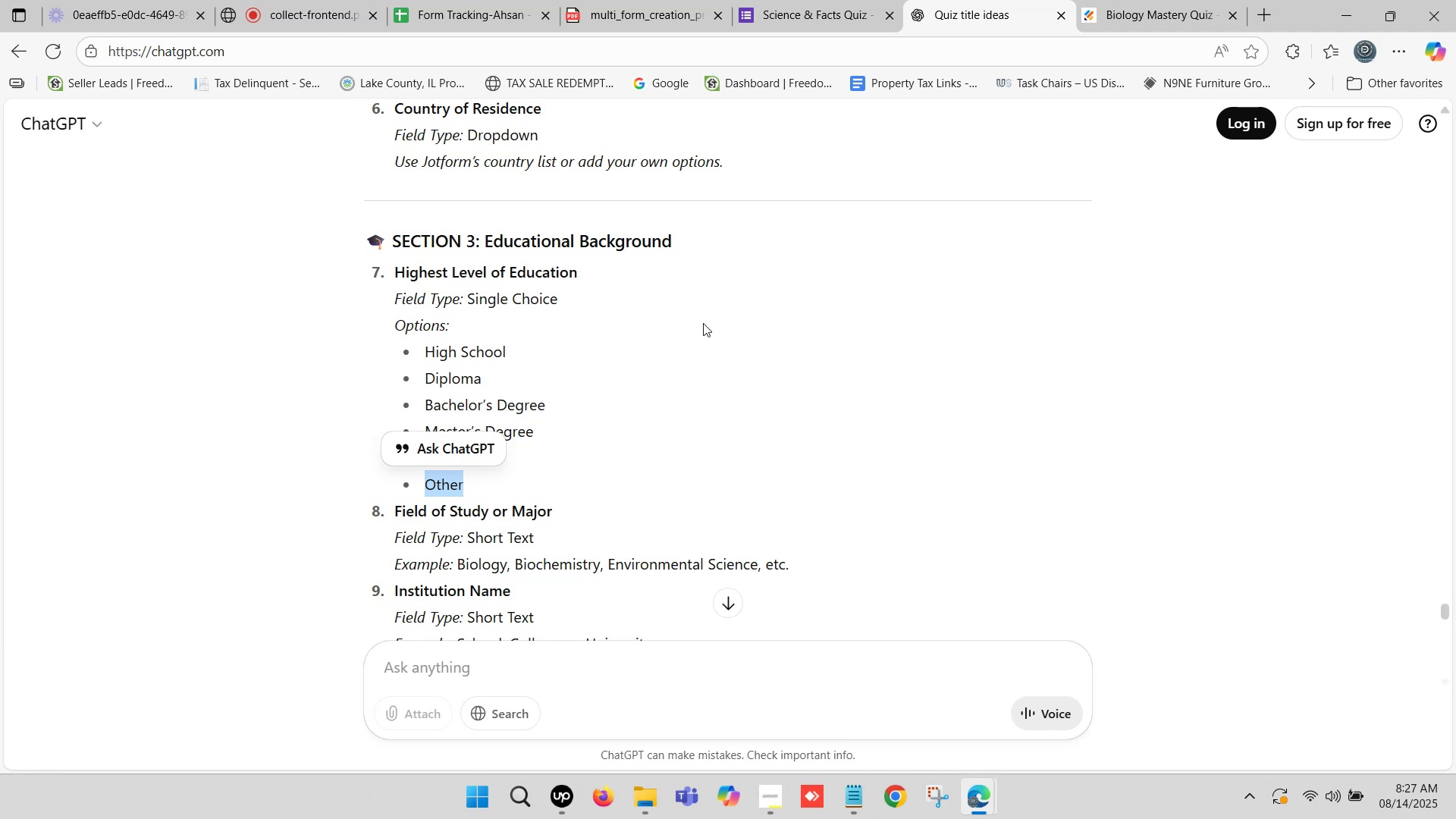 
scroll: coordinate [472, 469], scroll_direction: down, amount: 1.0
 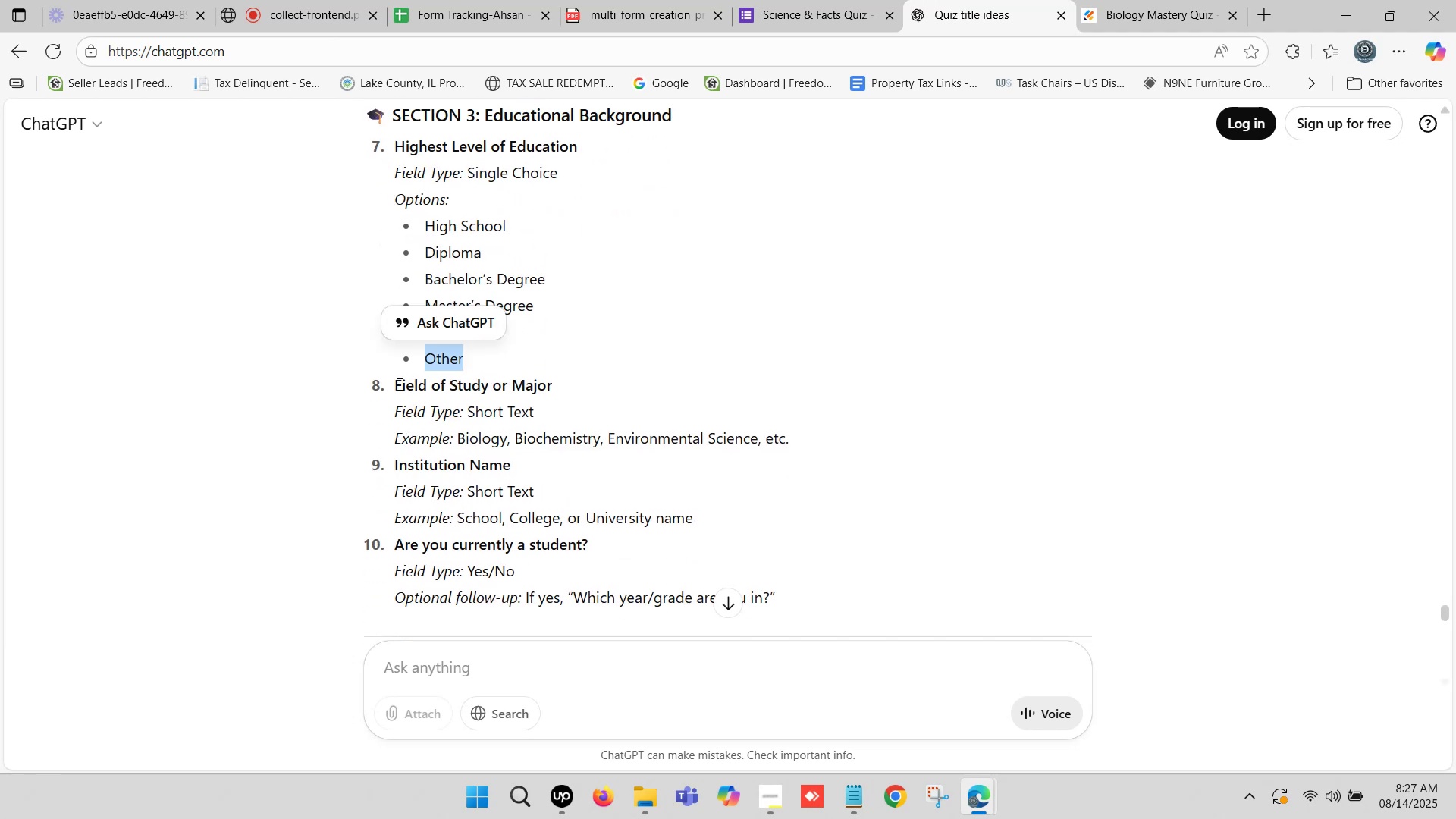 
left_click_drag(start_coordinate=[397, 381], to_coordinate=[552, 386])
 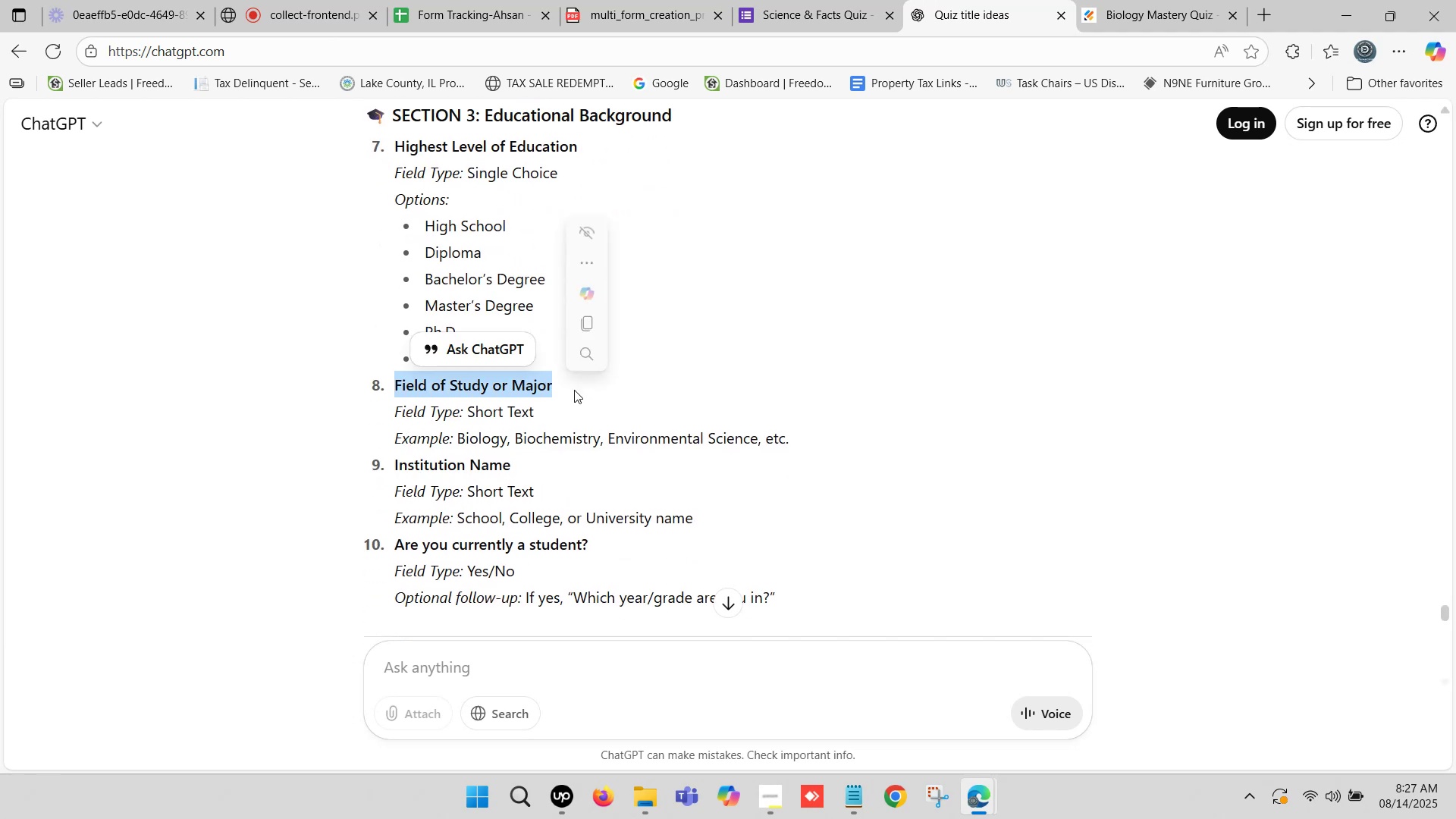 
key(Control+C)
 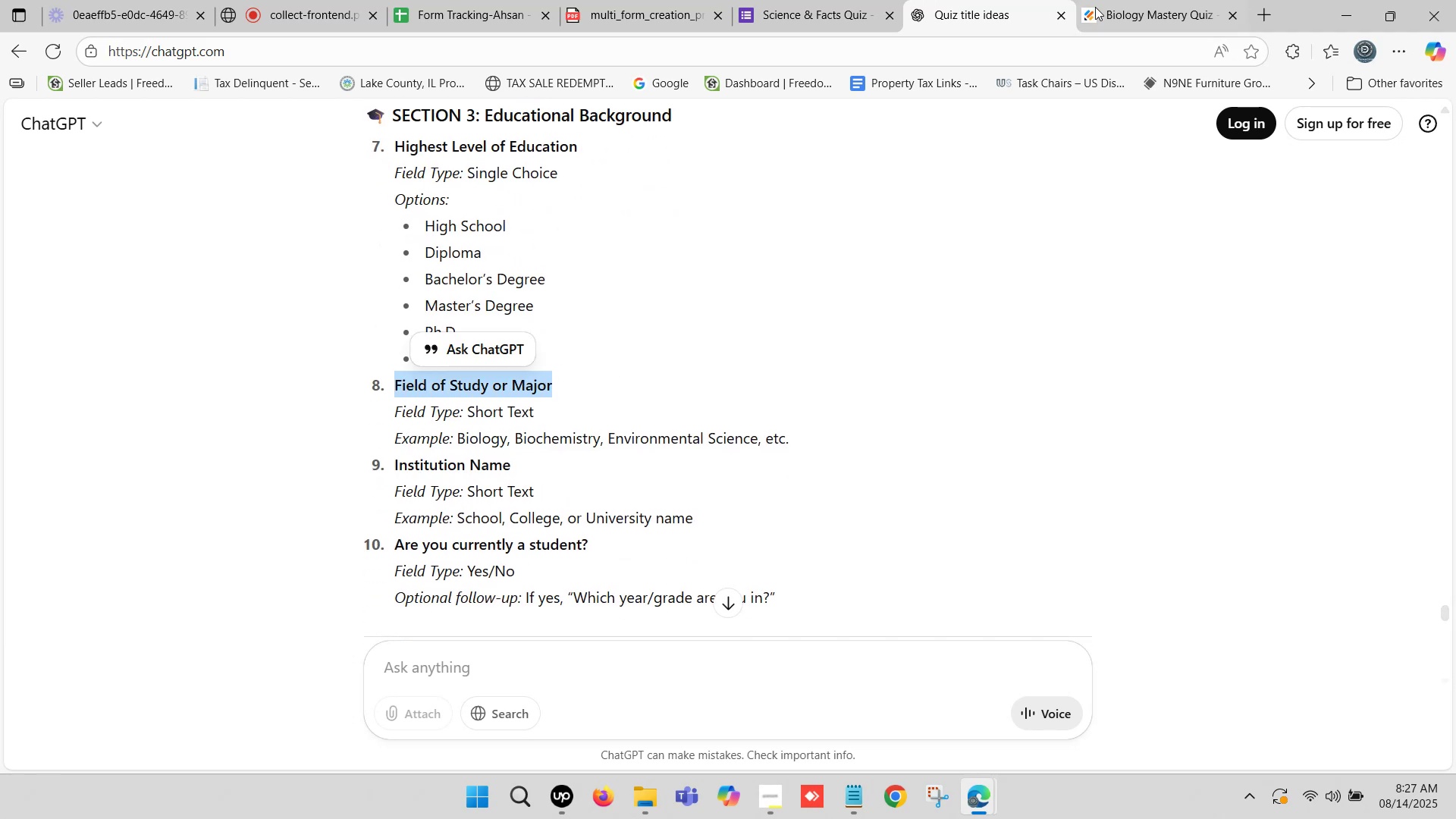 
left_click([1122, 0])
 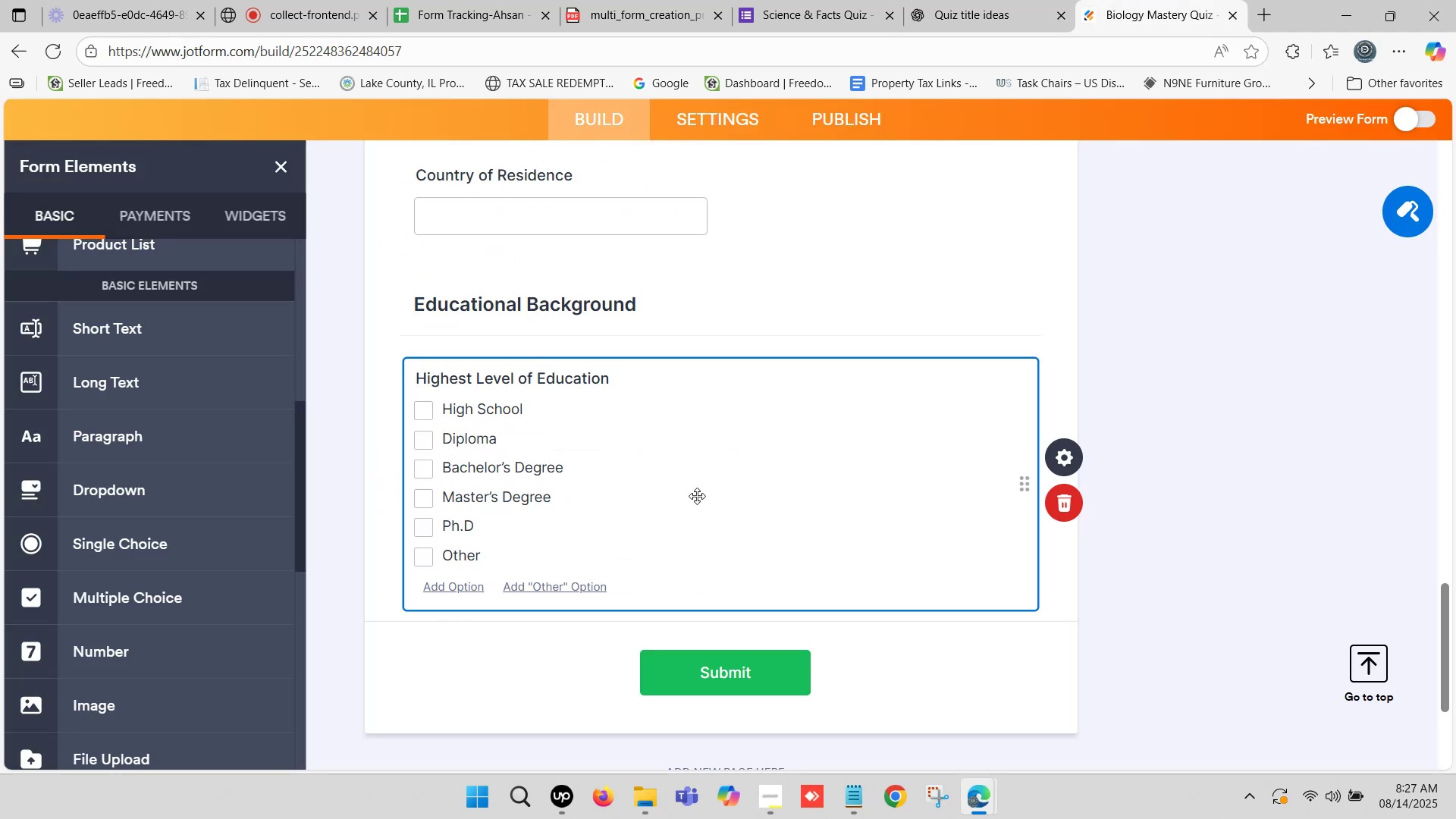 
scroll: coordinate [687, 495], scroll_direction: down, amount: 1.0
 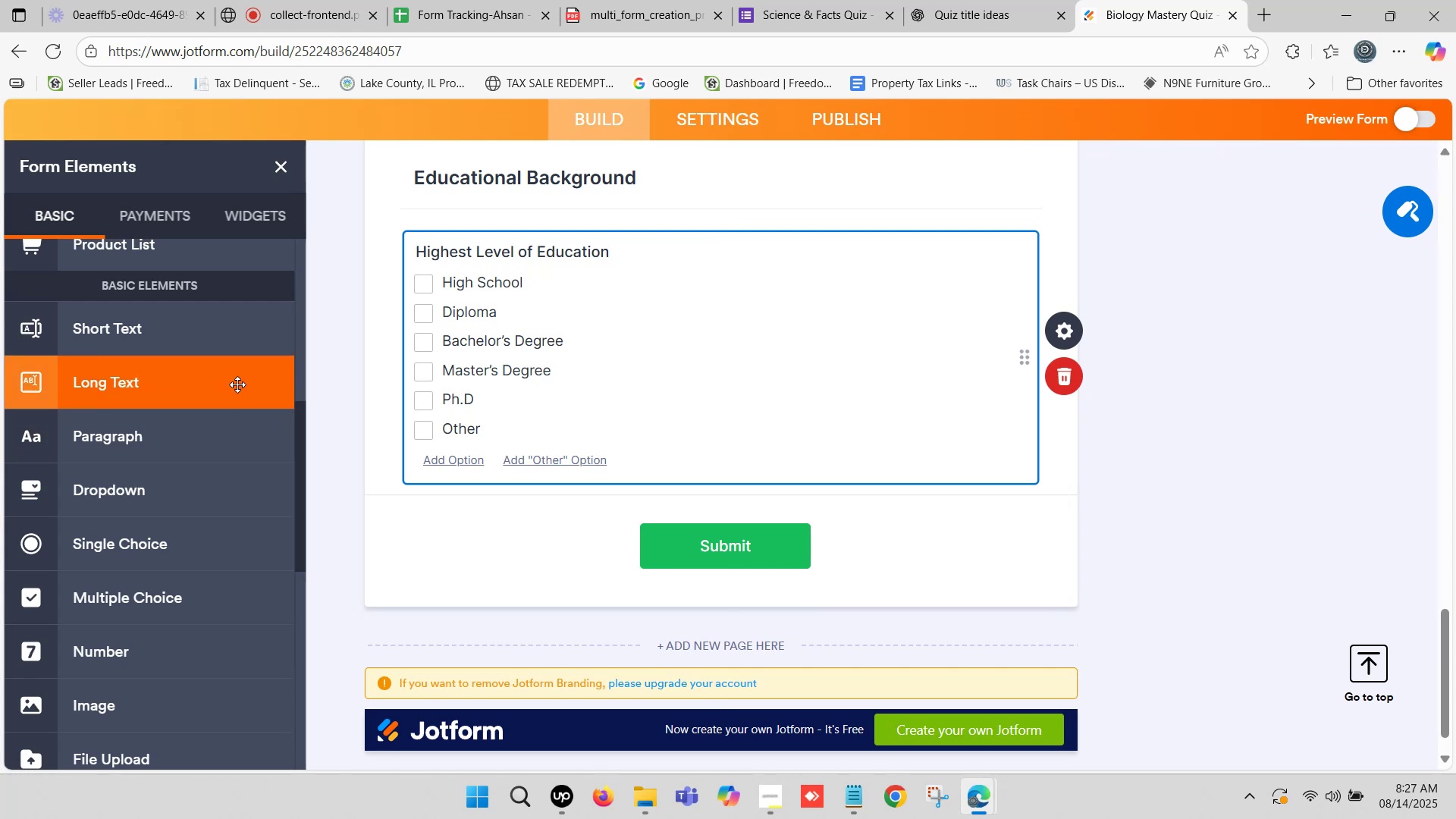 
left_click([993, 0])
 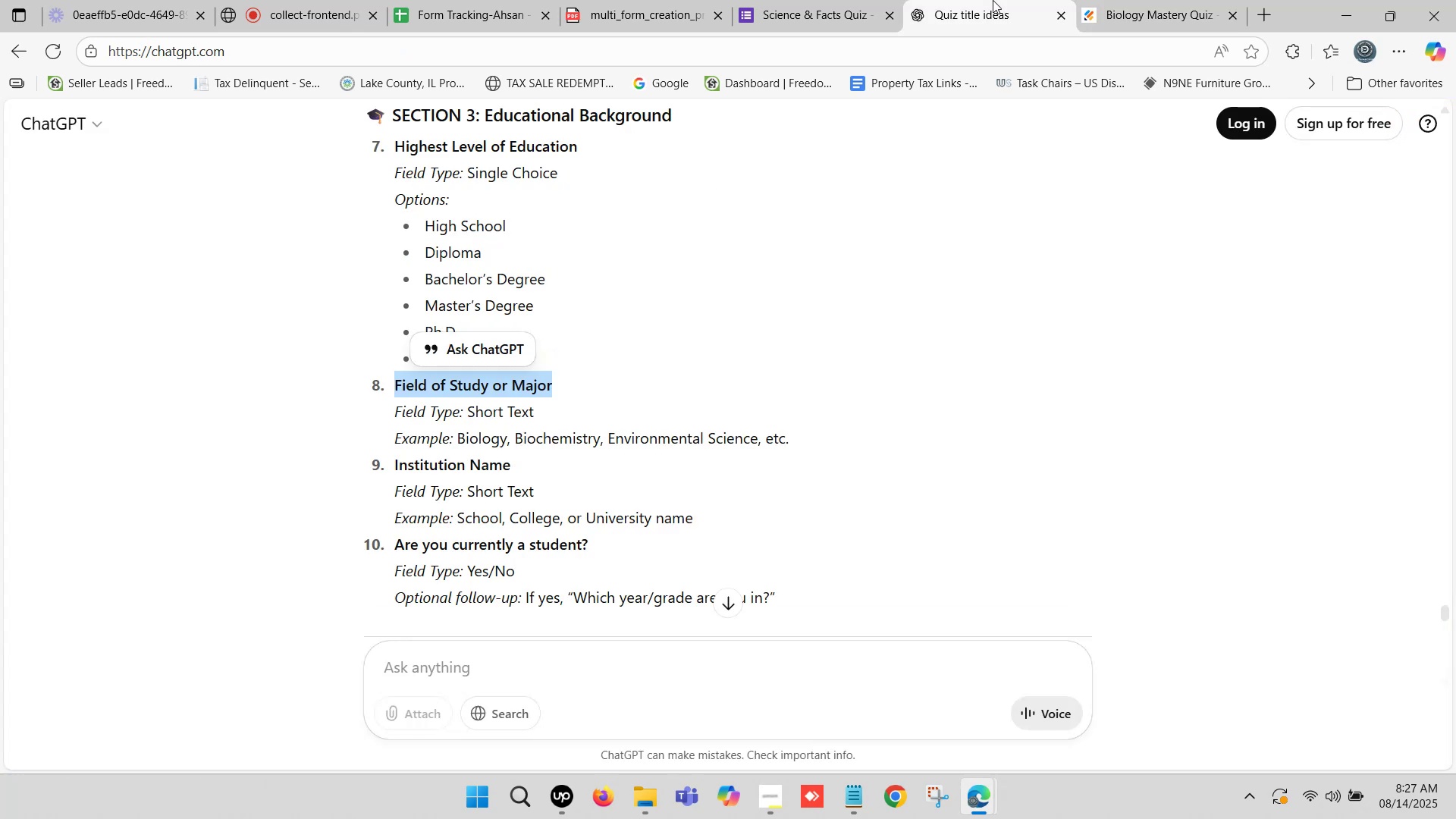 
wait(6.23)
 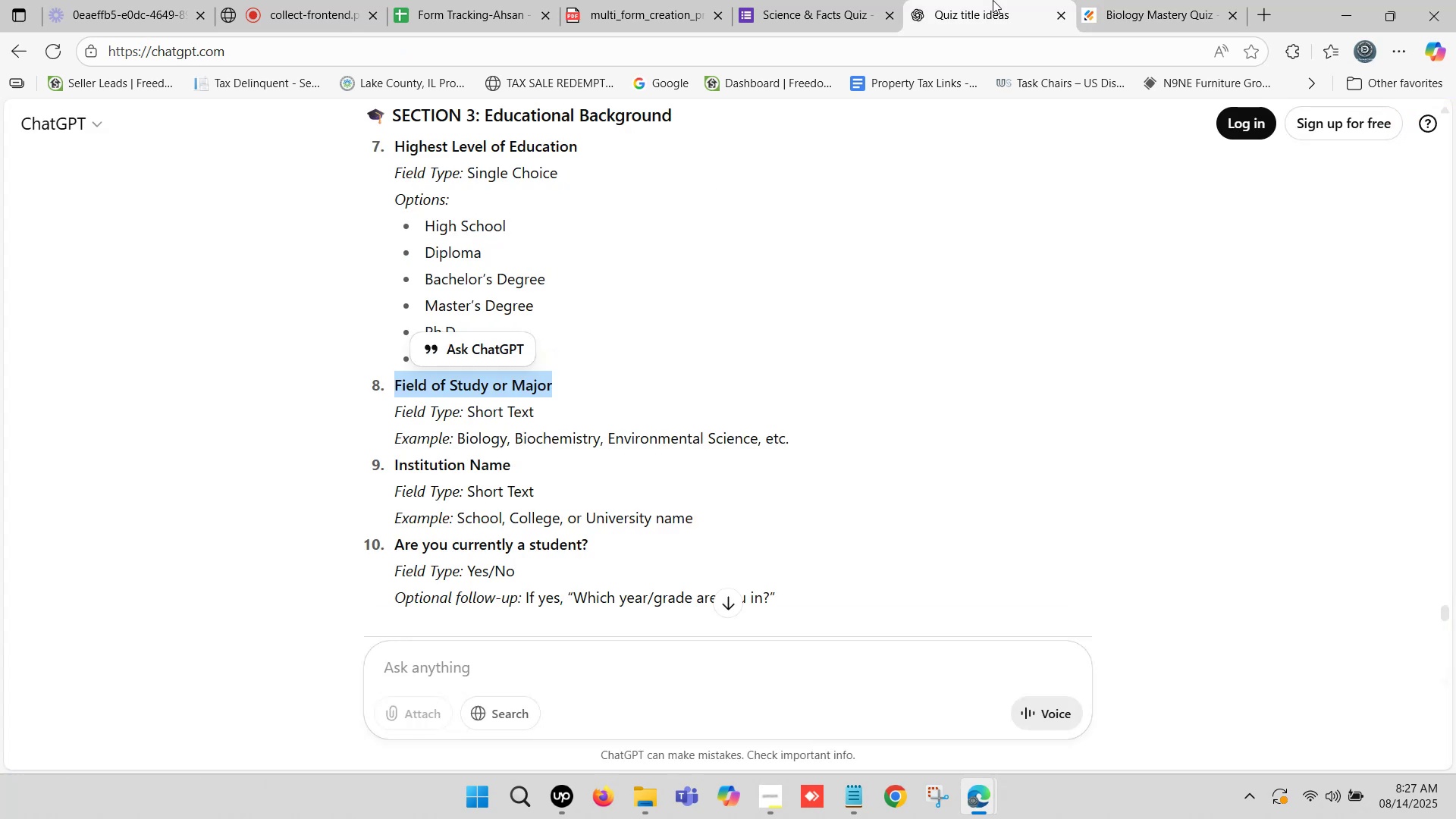 
left_click([1188, 0])
 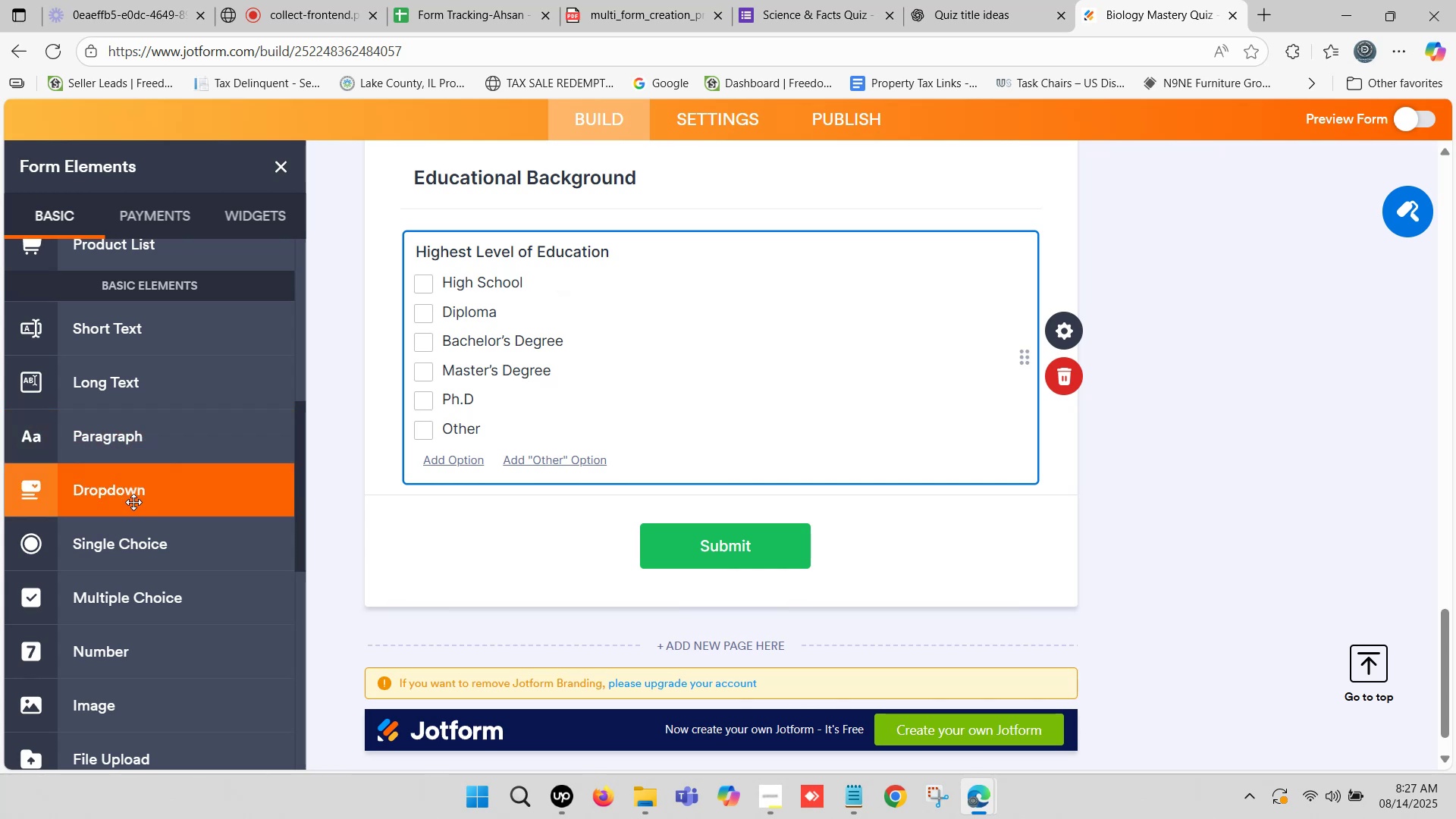 
left_click_drag(start_coordinate=[122, 600], to_coordinate=[479, 519])
 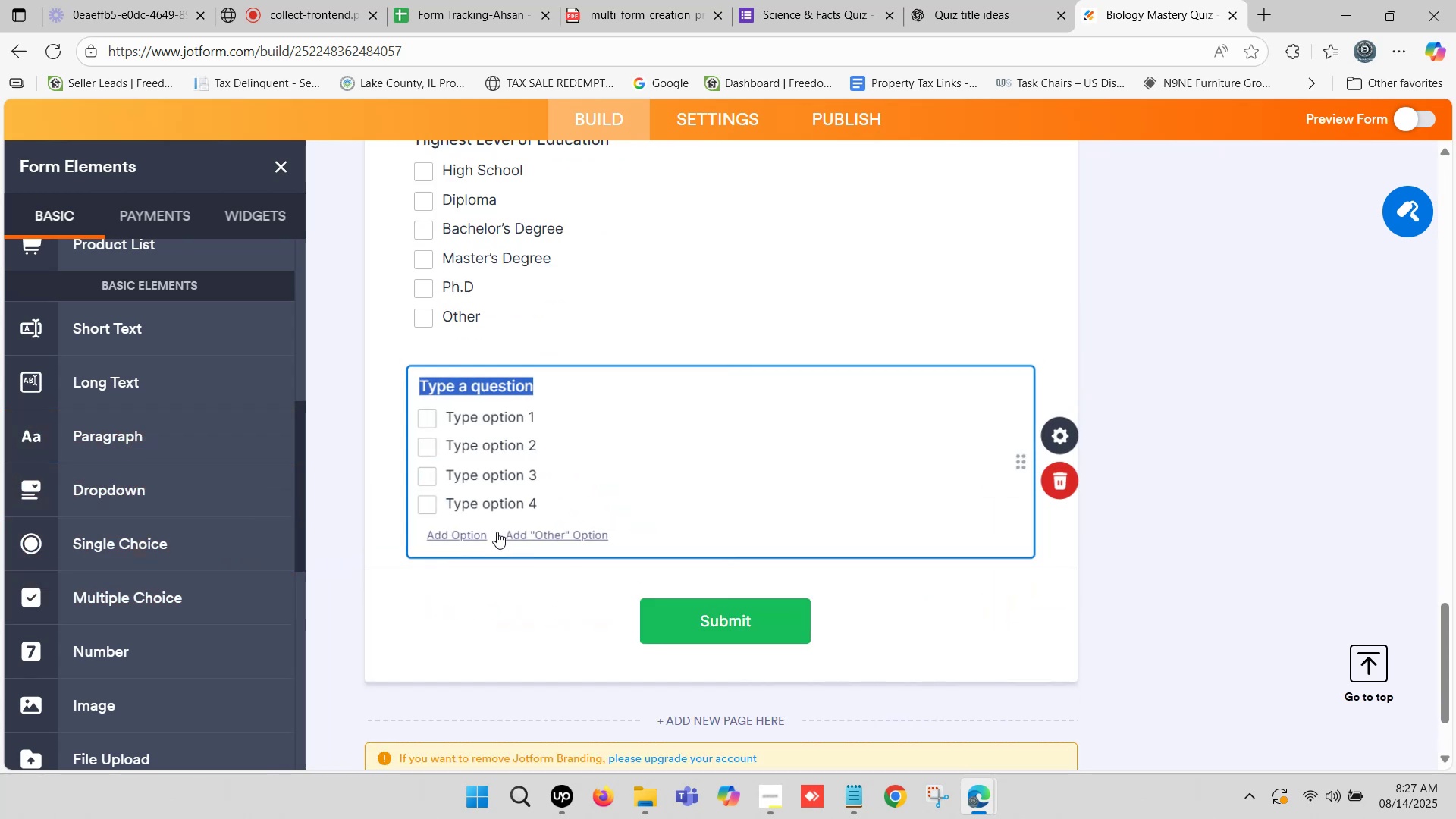 
key(Control+V)
 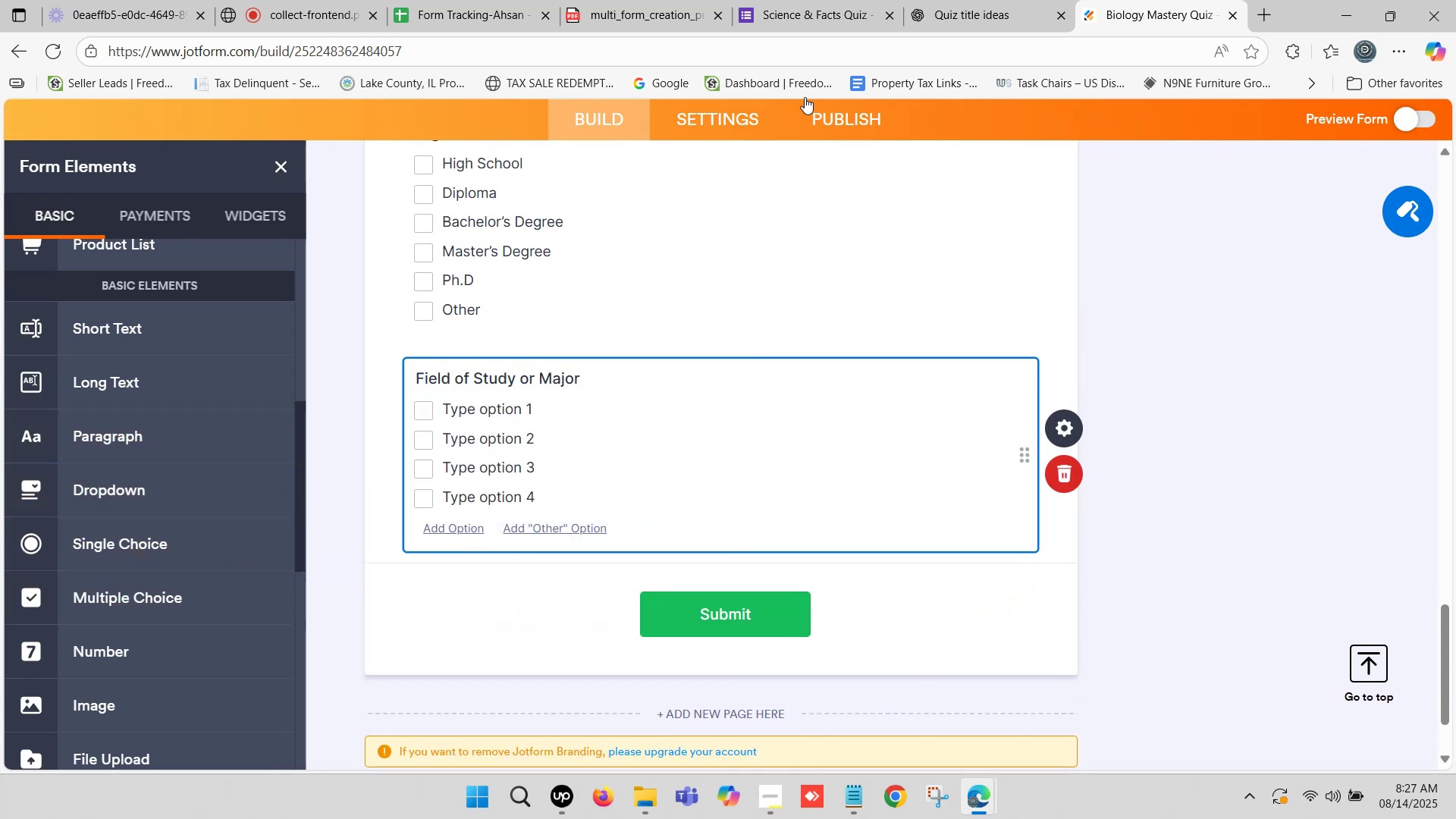 
left_click([989, 0])
 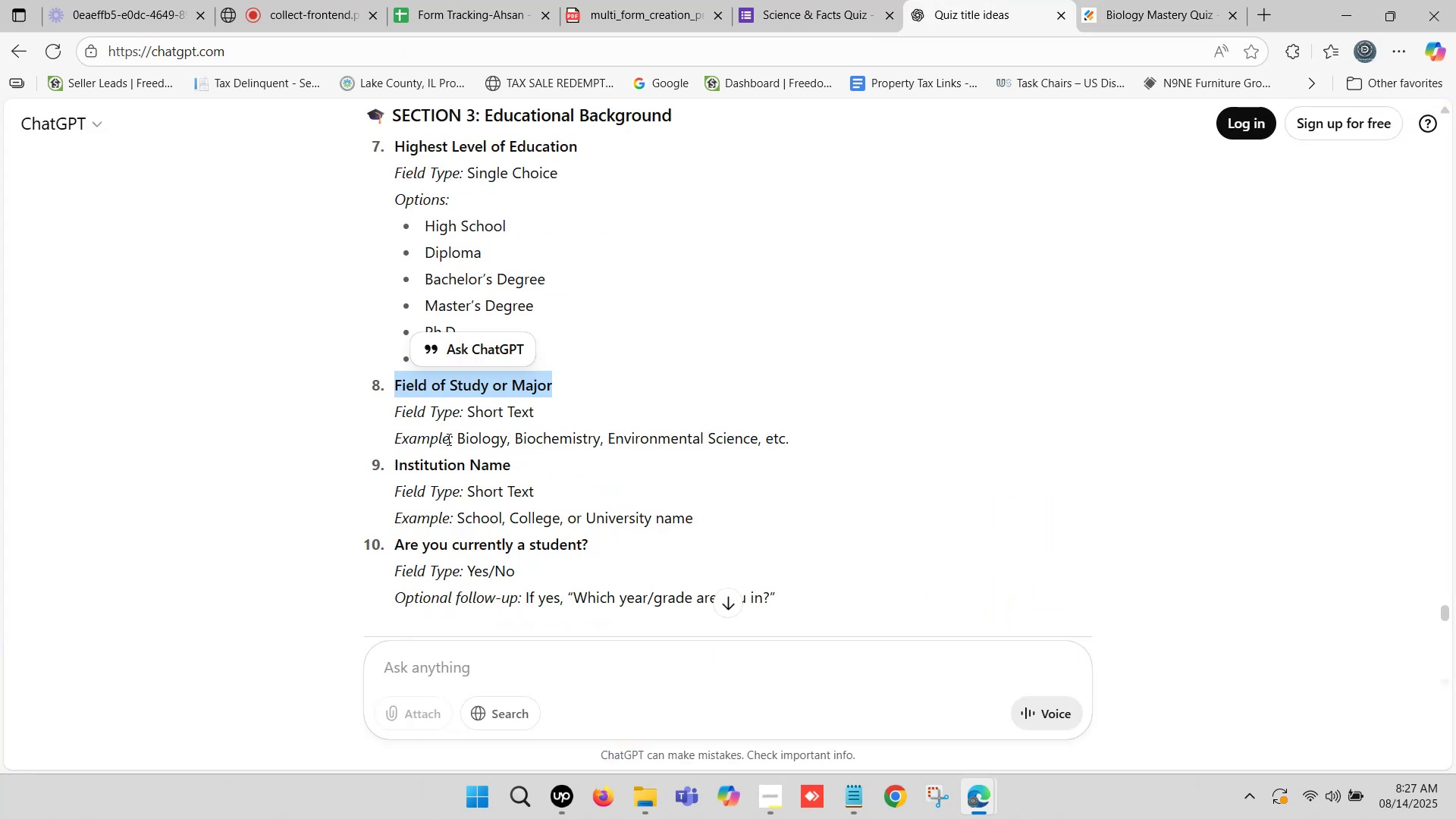 
left_click([1119, 0])
 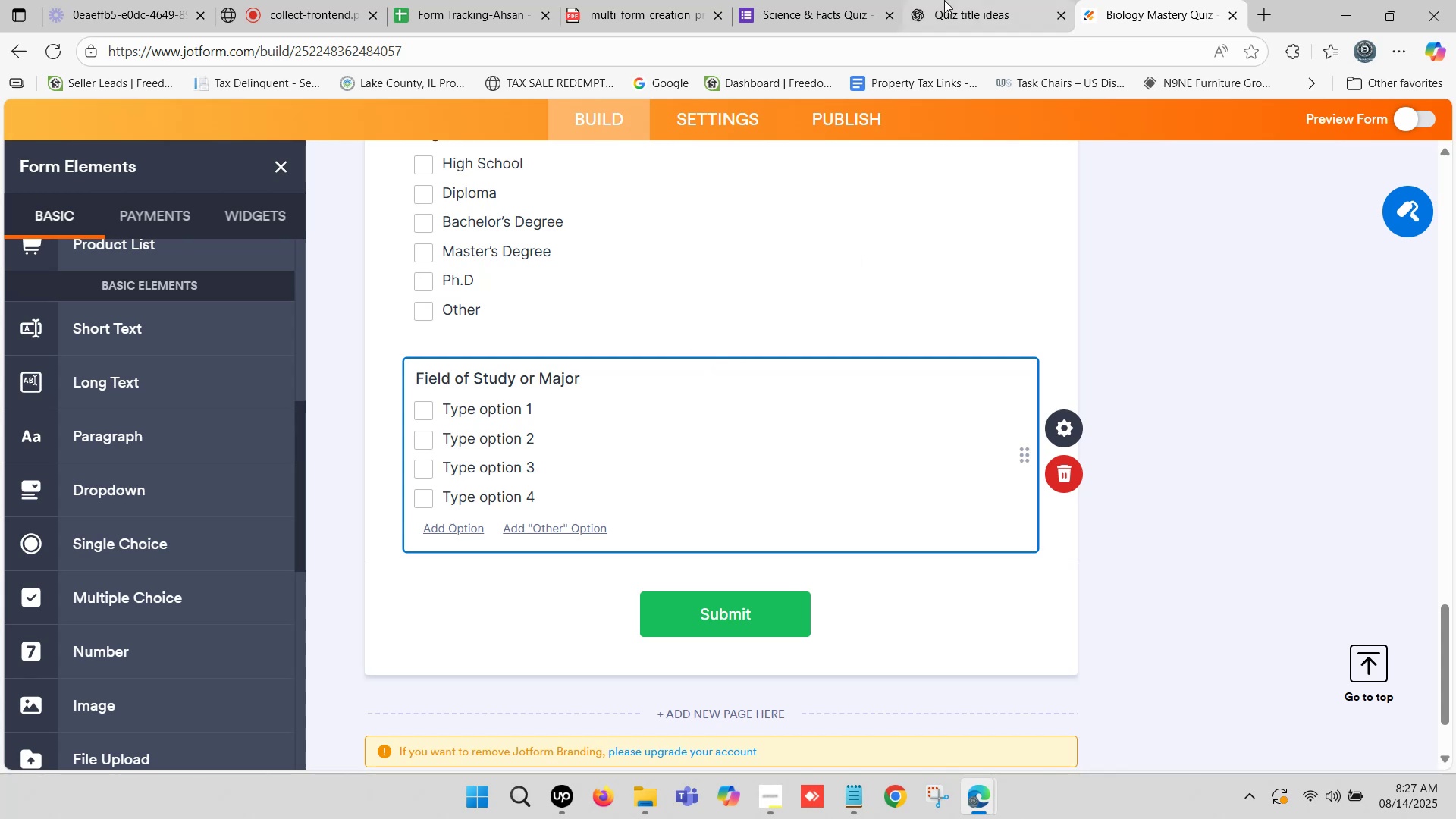 
left_click([944, 0])
 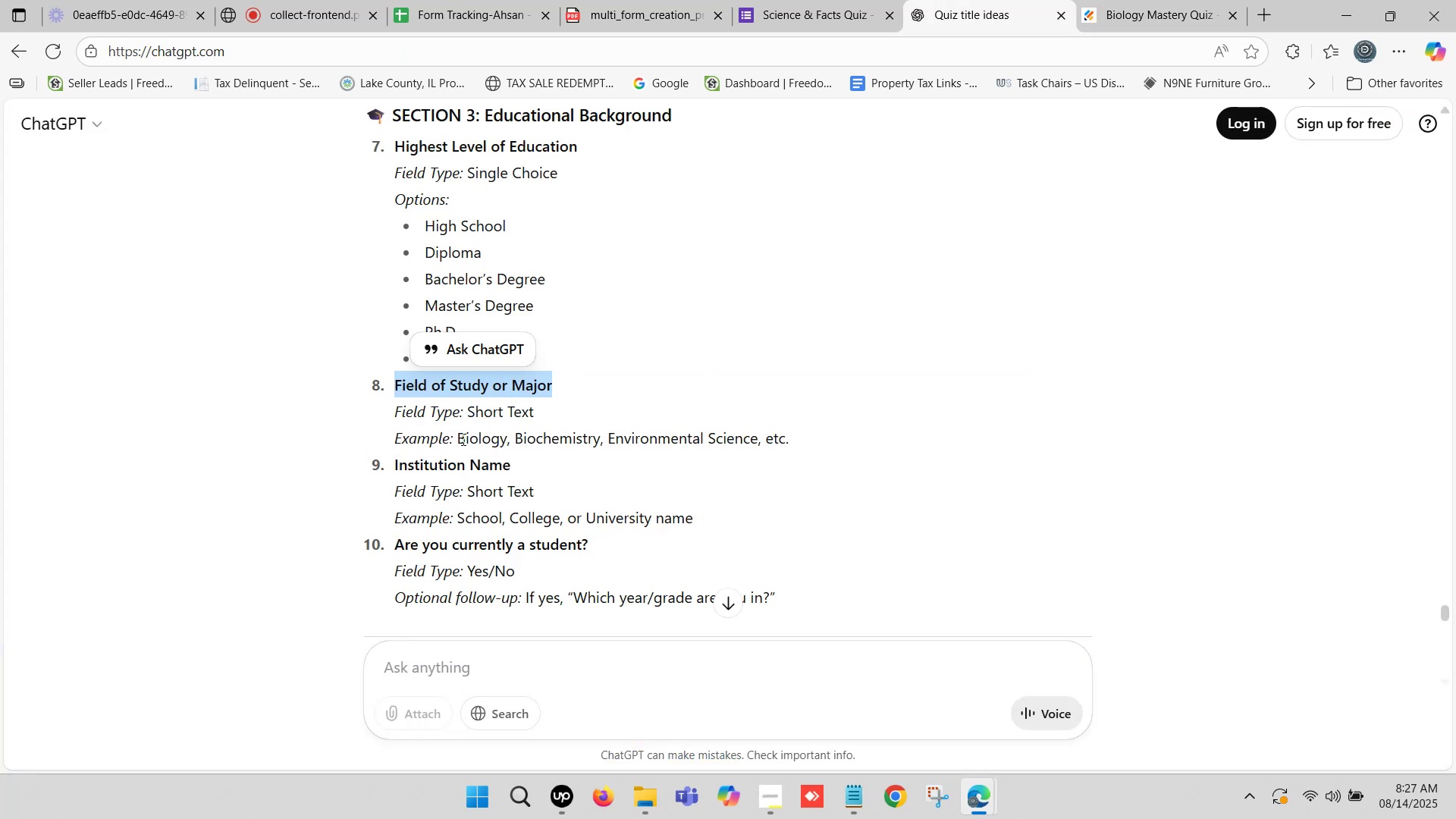 
left_click_drag(start_coordinate=[461, 436], to_coordinate=[504, 444])
 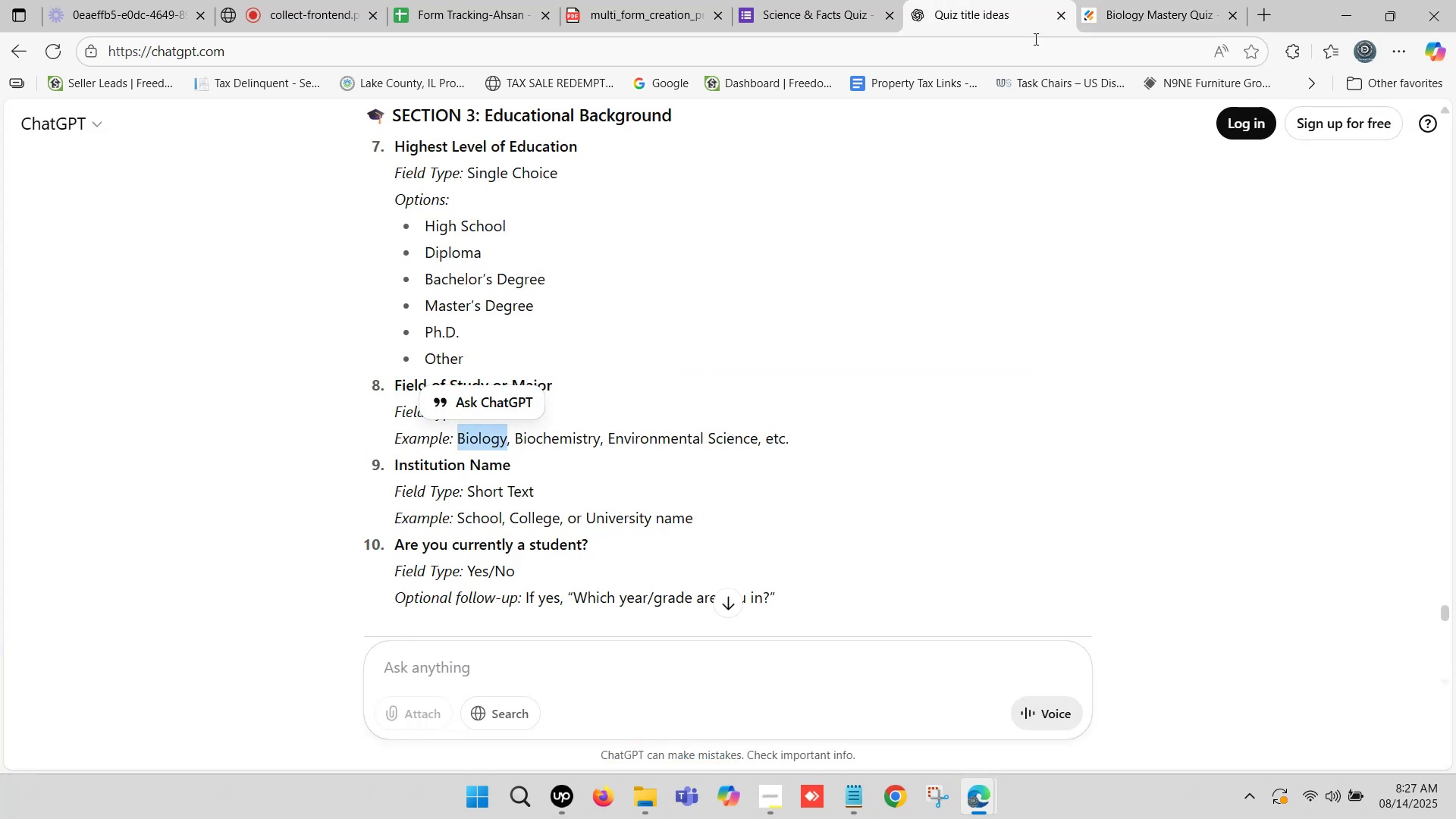 
left_click([1138, 0])
 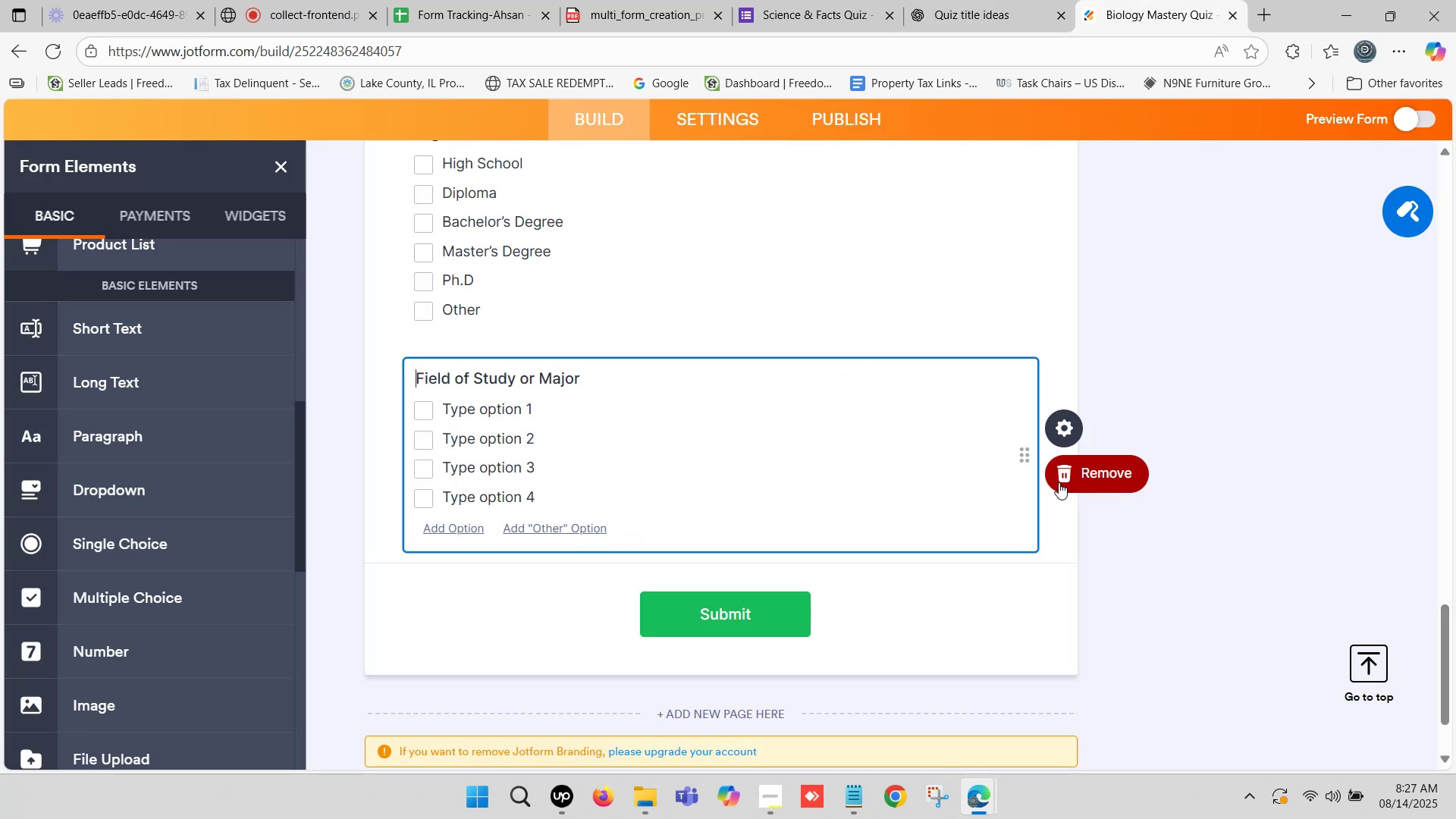 
left_click([1062, 475])
 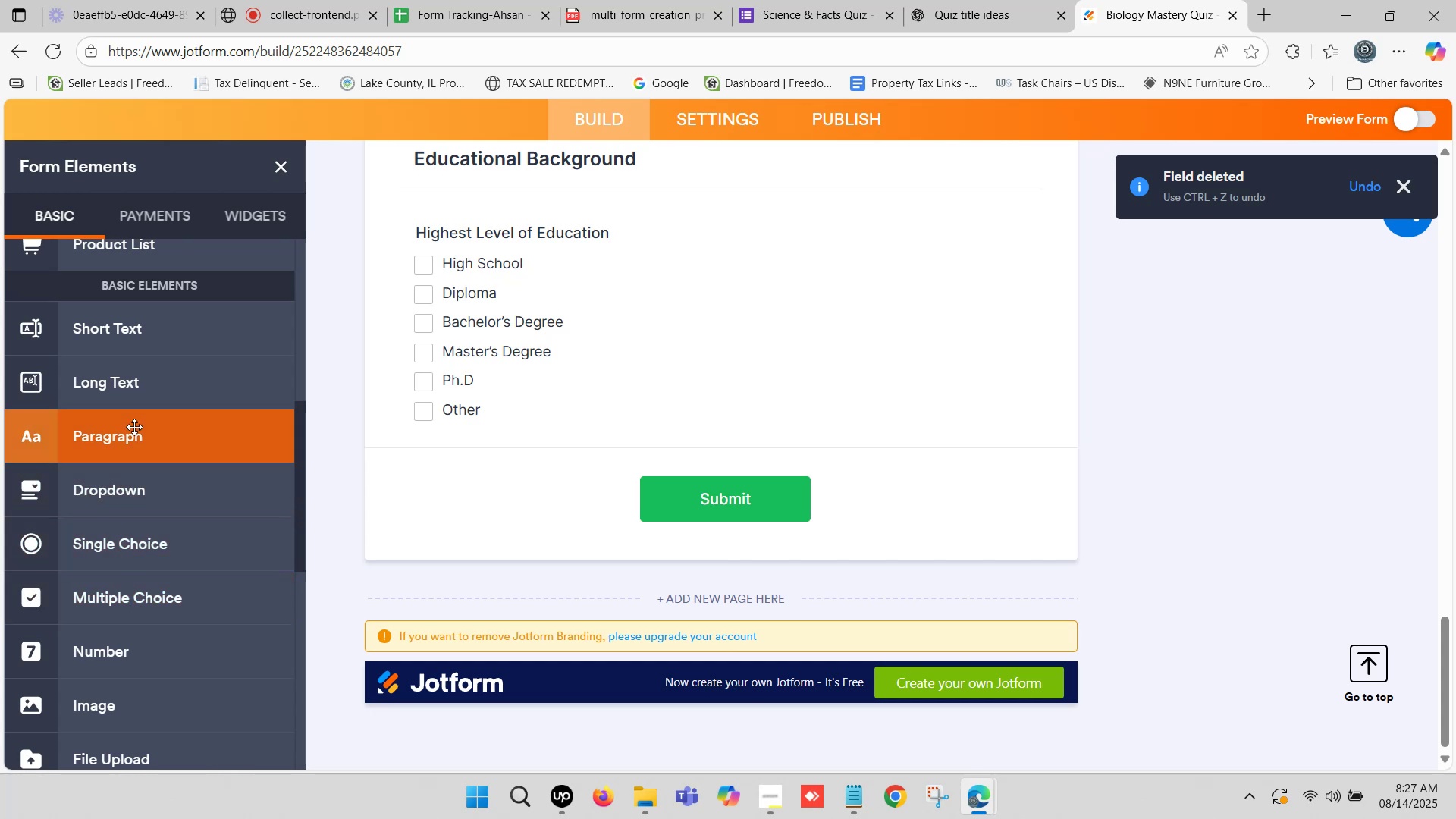 
wait(5.05)
 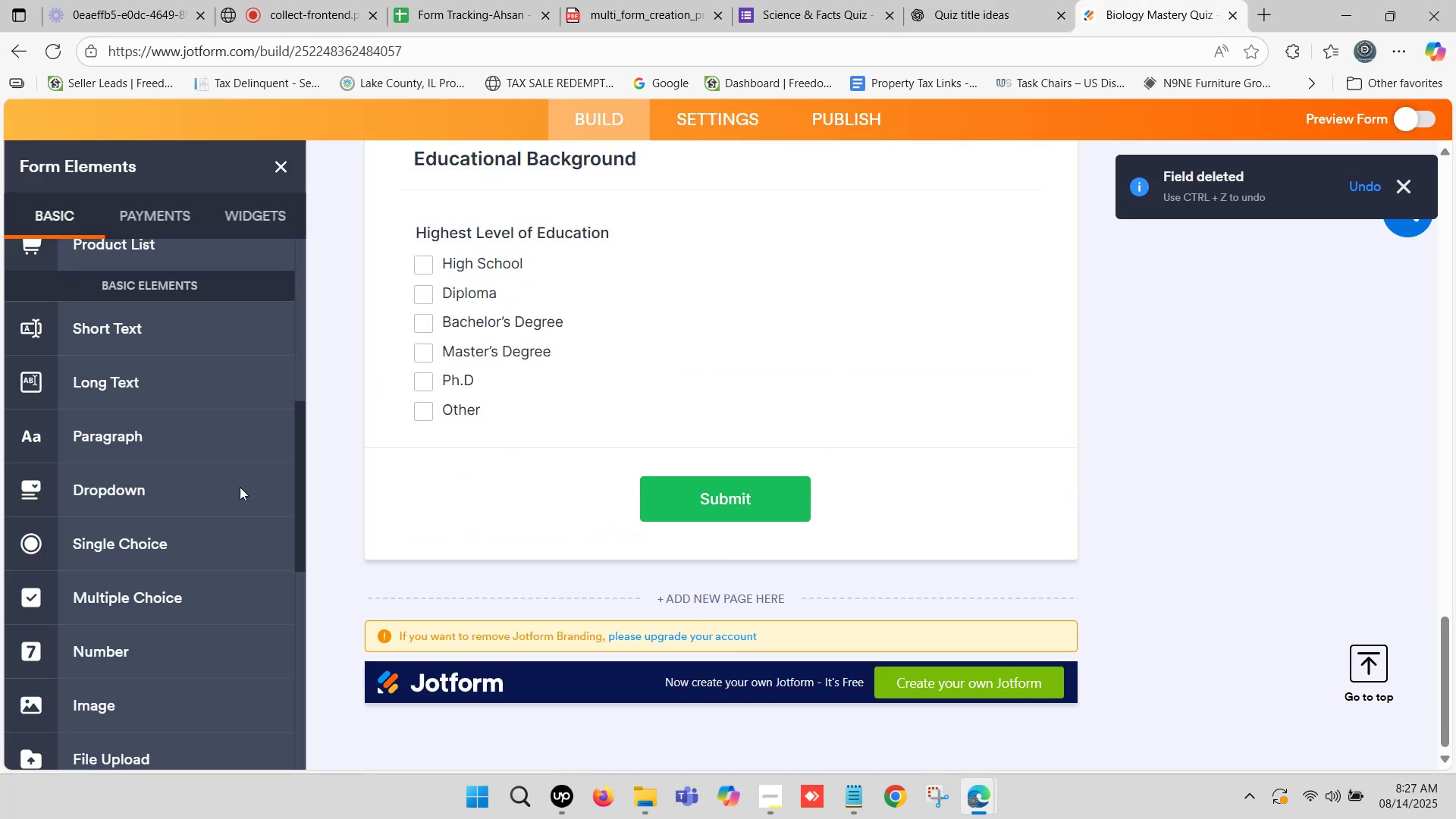 
left_click_drag(start_coordinate=[130, 334], to_coordinate=[546, 418])
 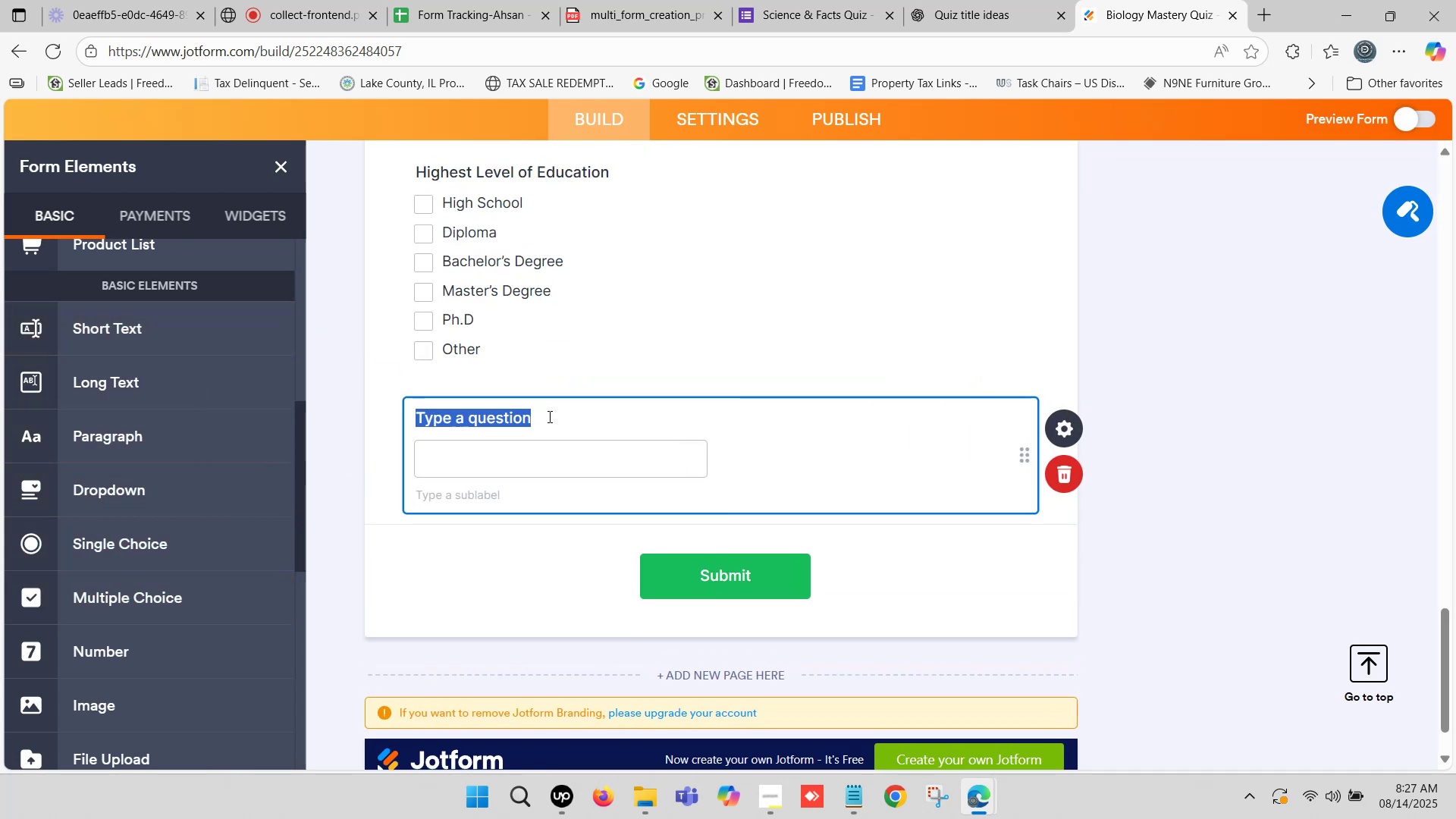 
key(Control+V)
 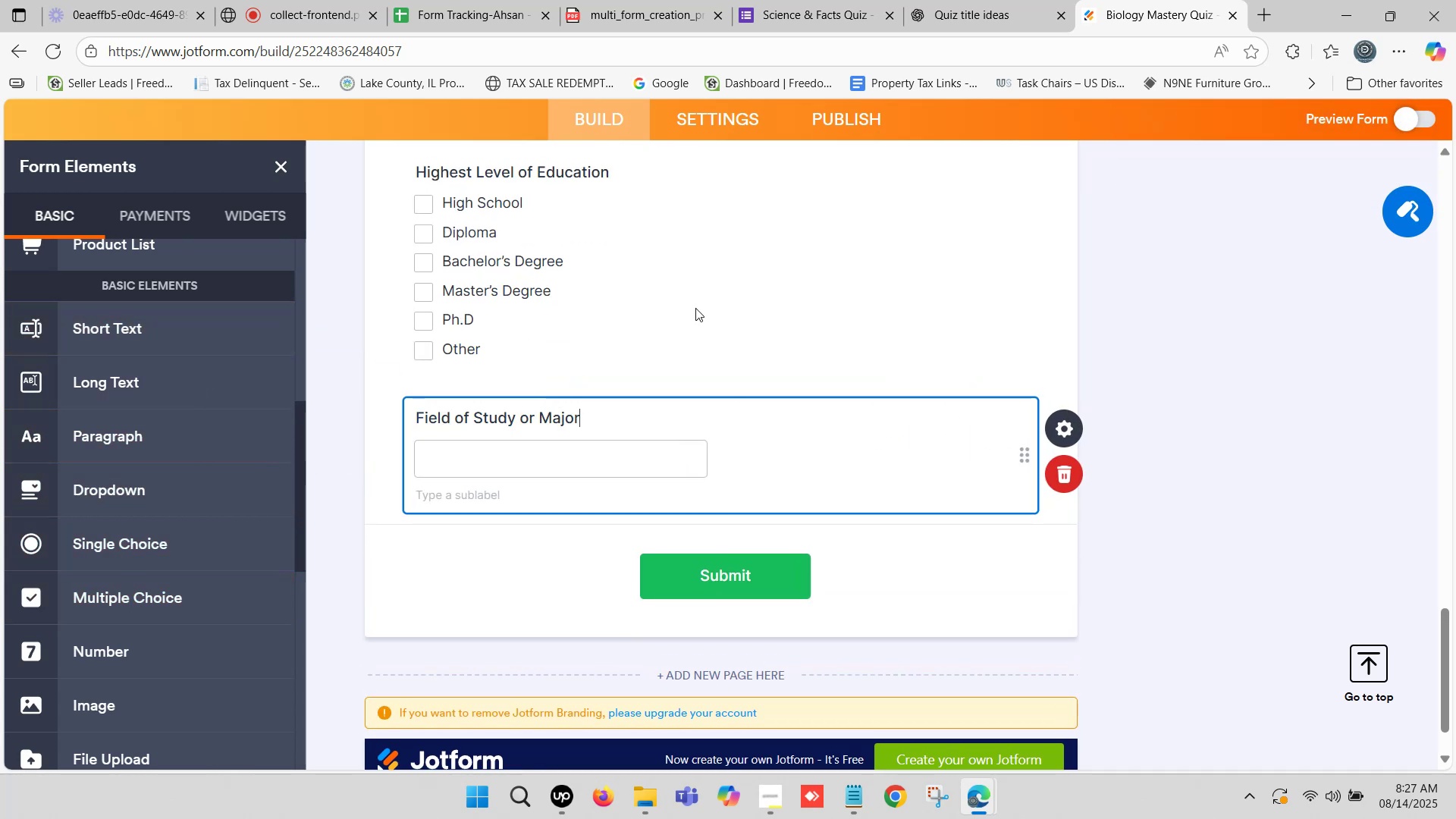 
left_click([1029, 0])
 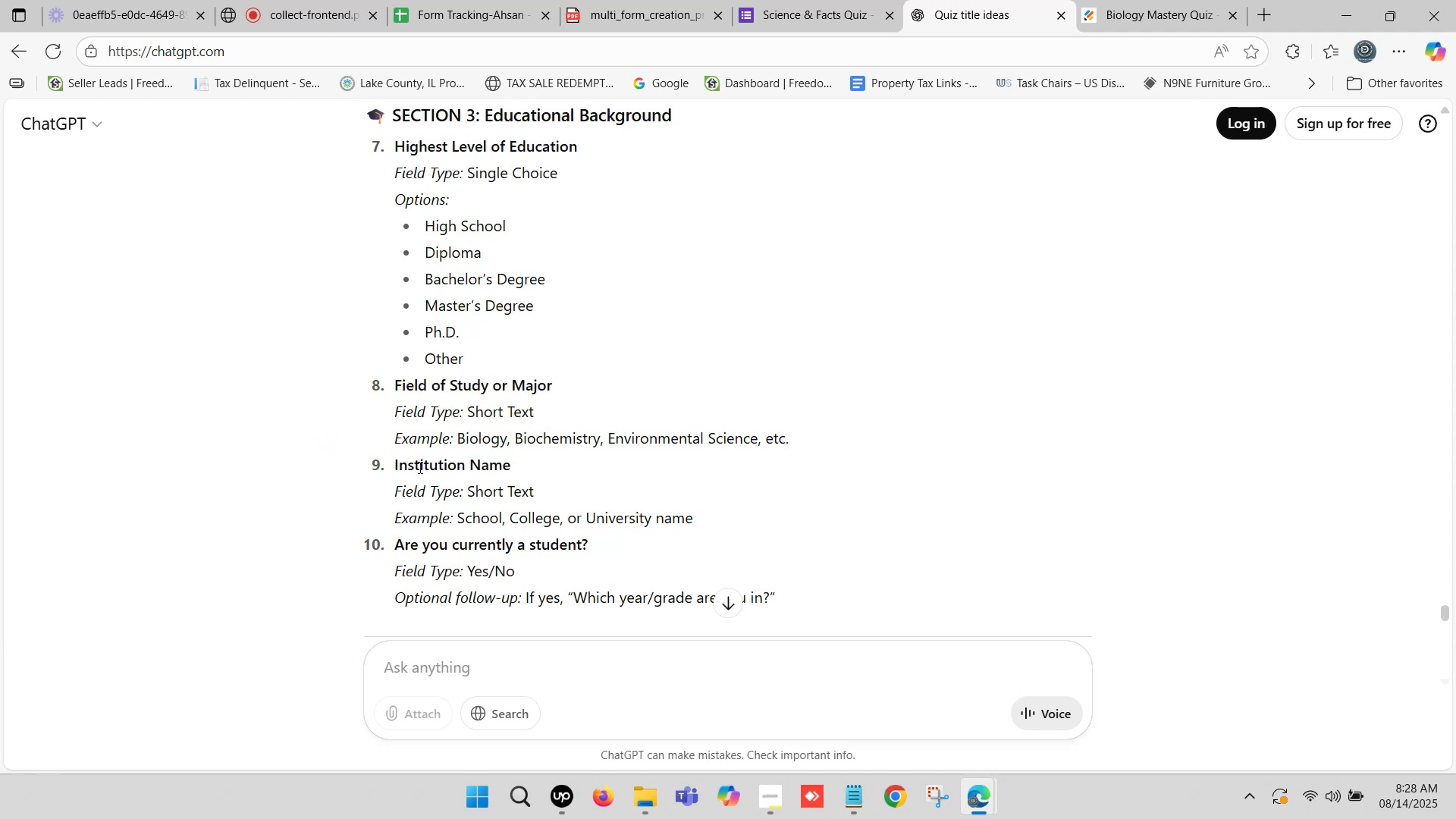 
left_click([397, 469])
 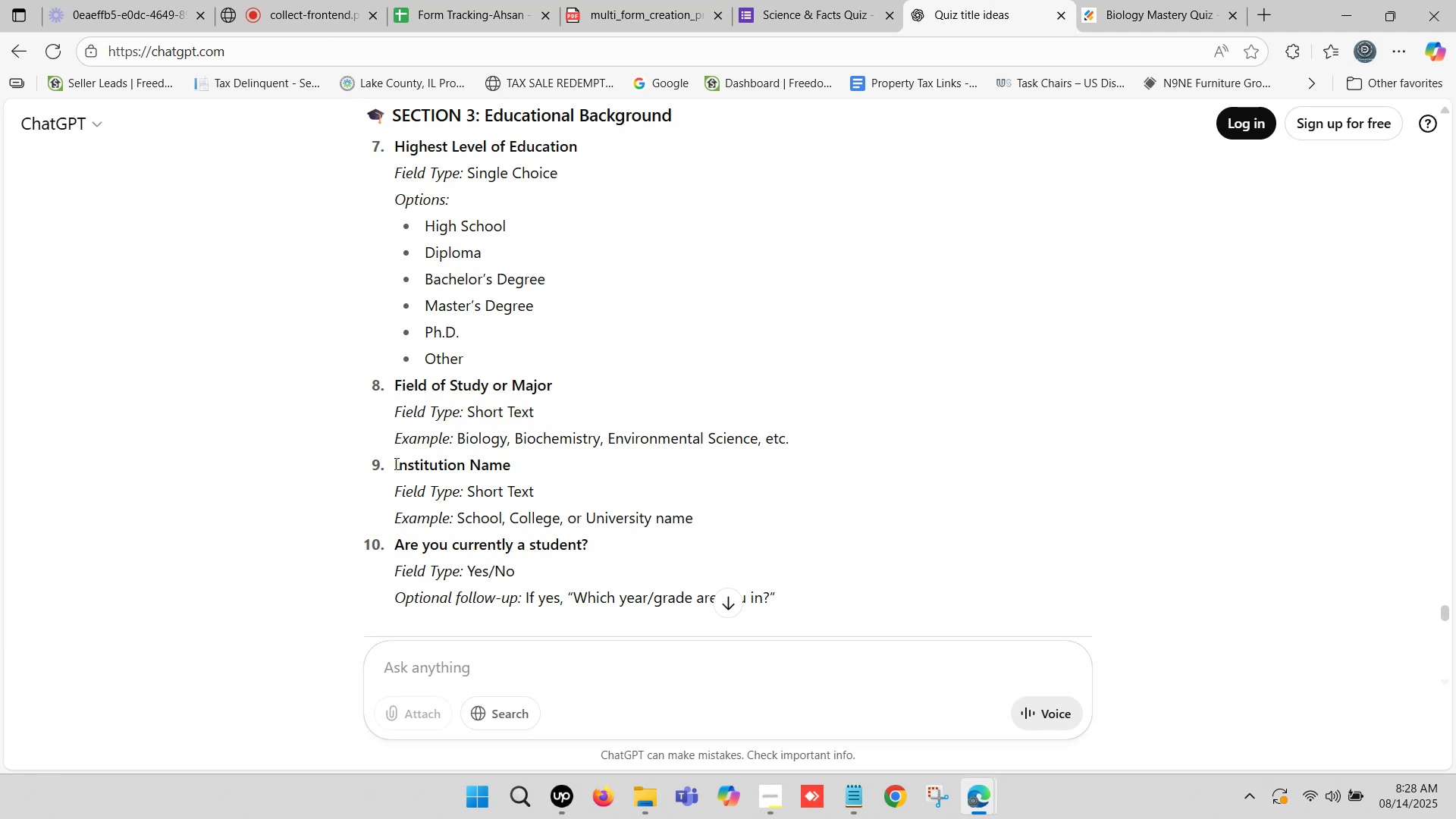 
left_click_drag(start_coordinate=[395, 463], to_coordinate=[507, 466])
 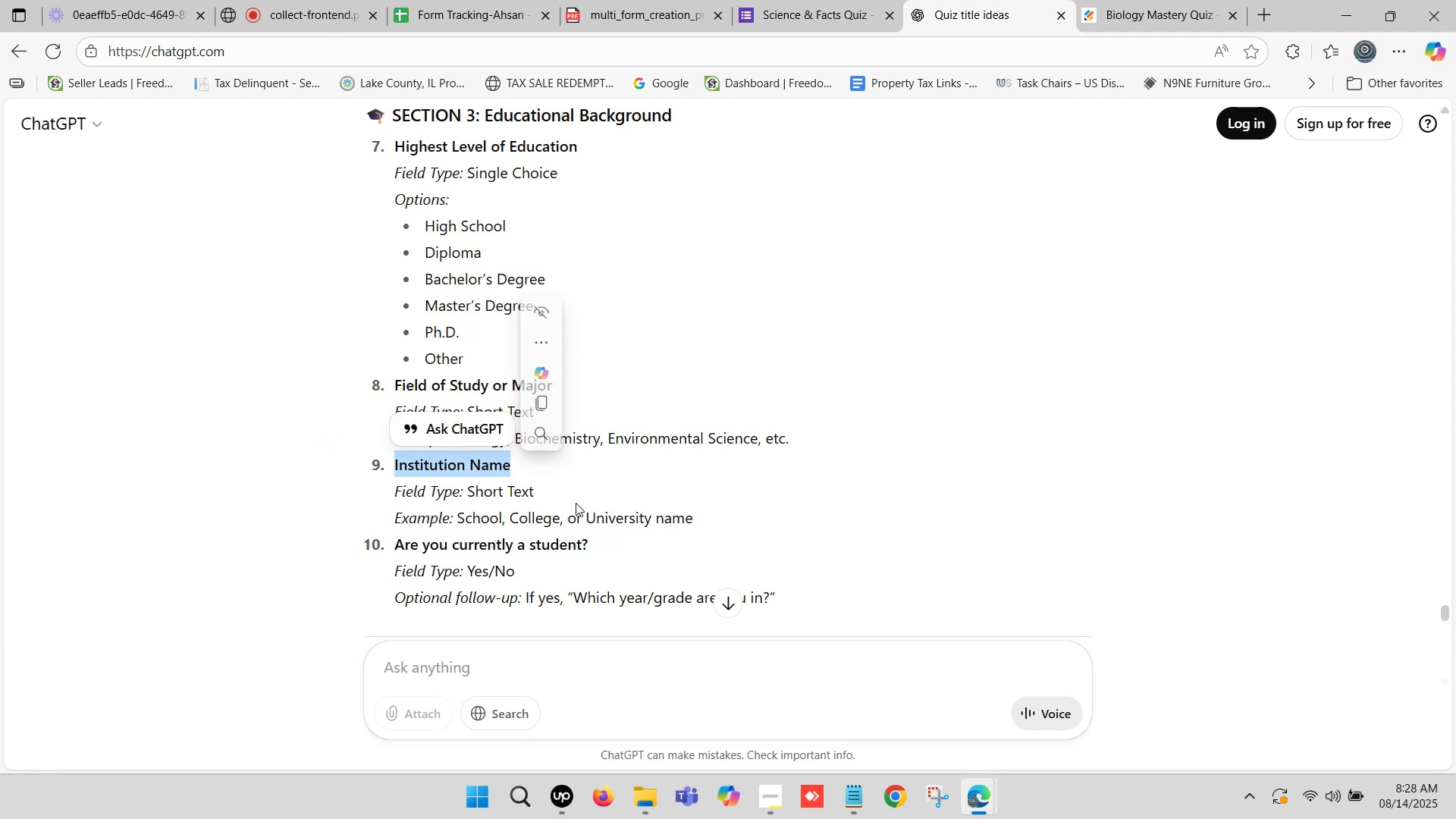 
key(Control+C)
 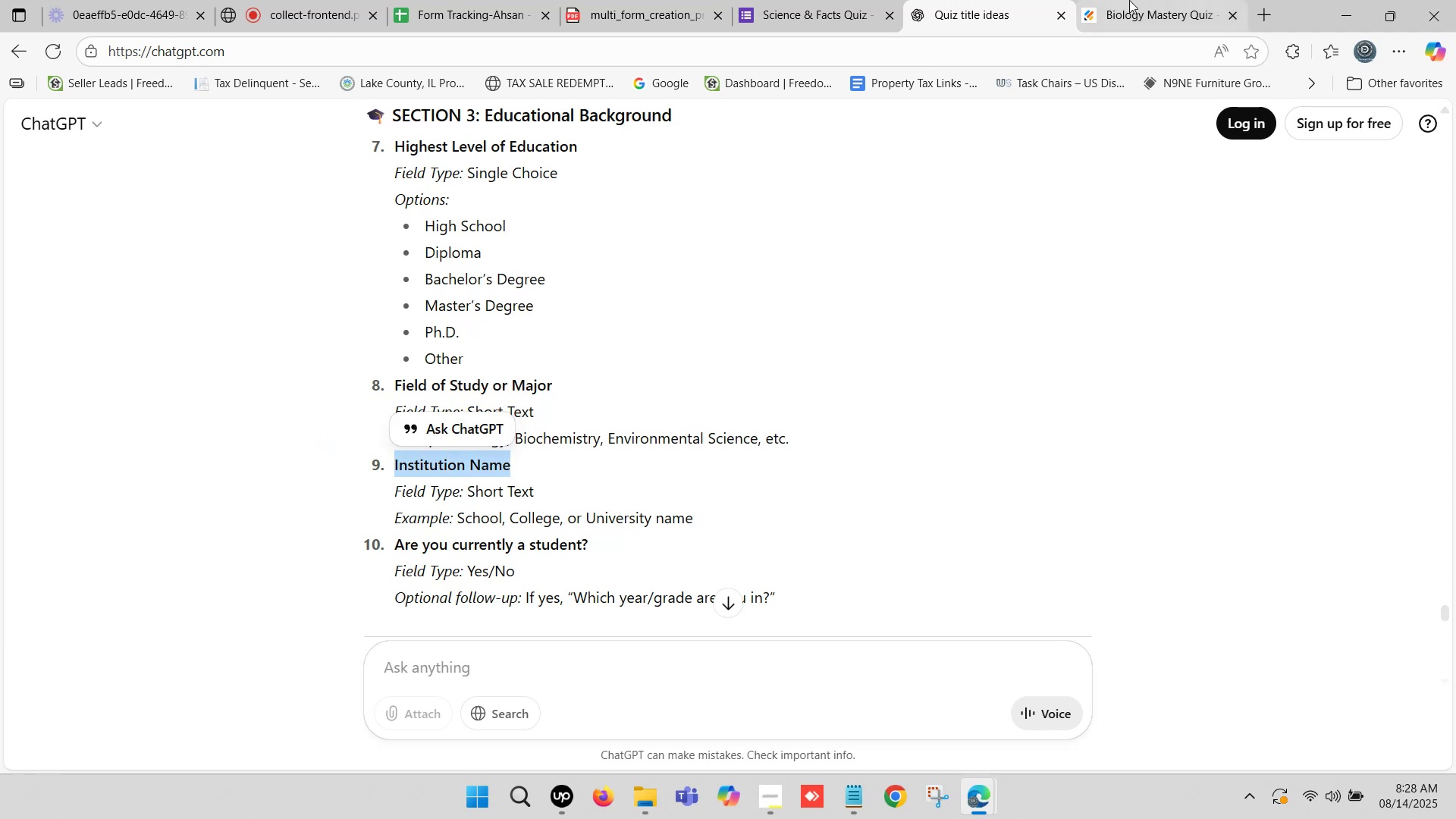 
left_click([1148, 0])
 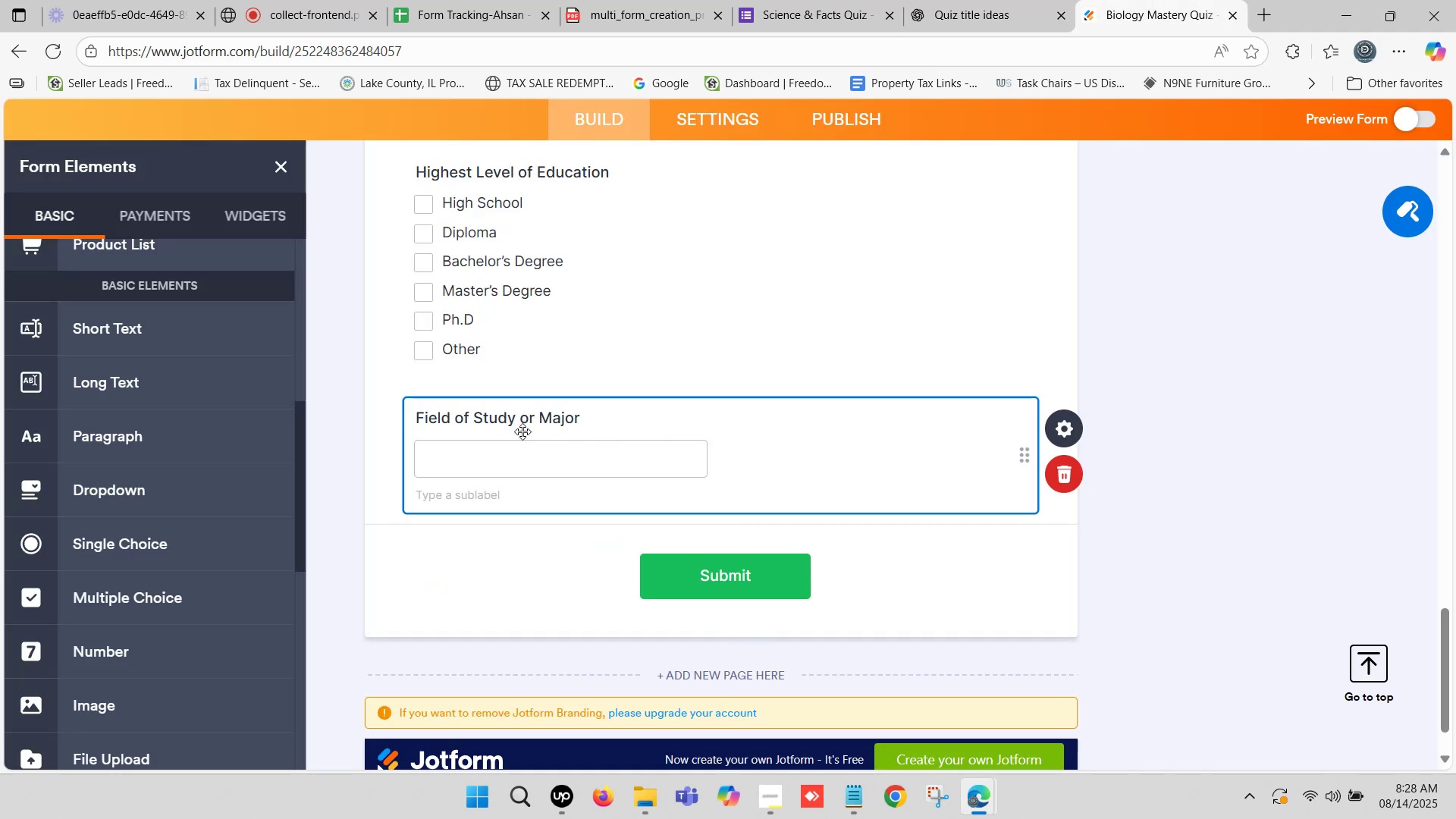 
scroll: coordinate [146, 437], scroll_direction: up, amount: 3.0
 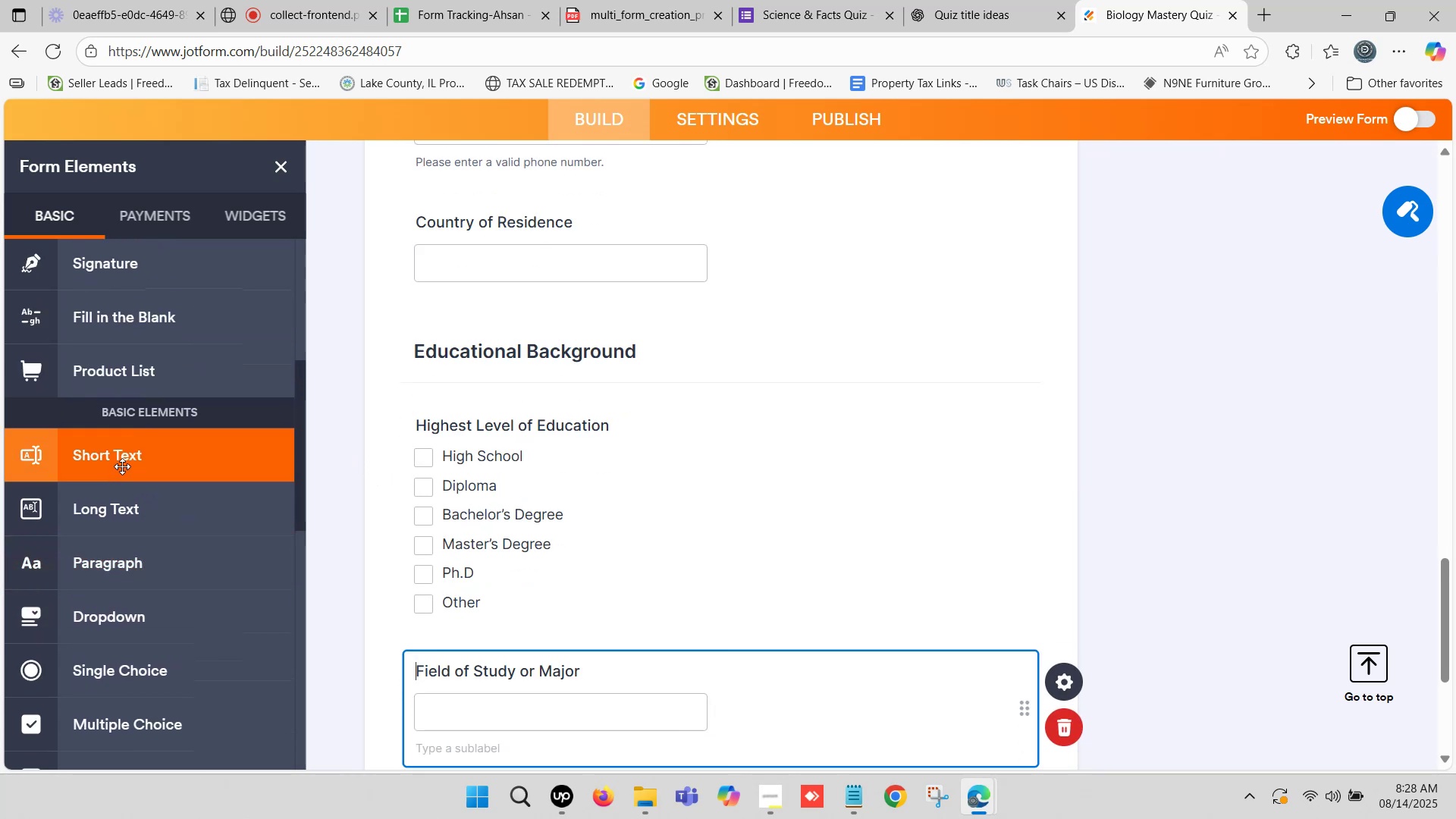 
left_click_drag(start_coordinate=[123, 456], to_coordinate=[485, 400])
 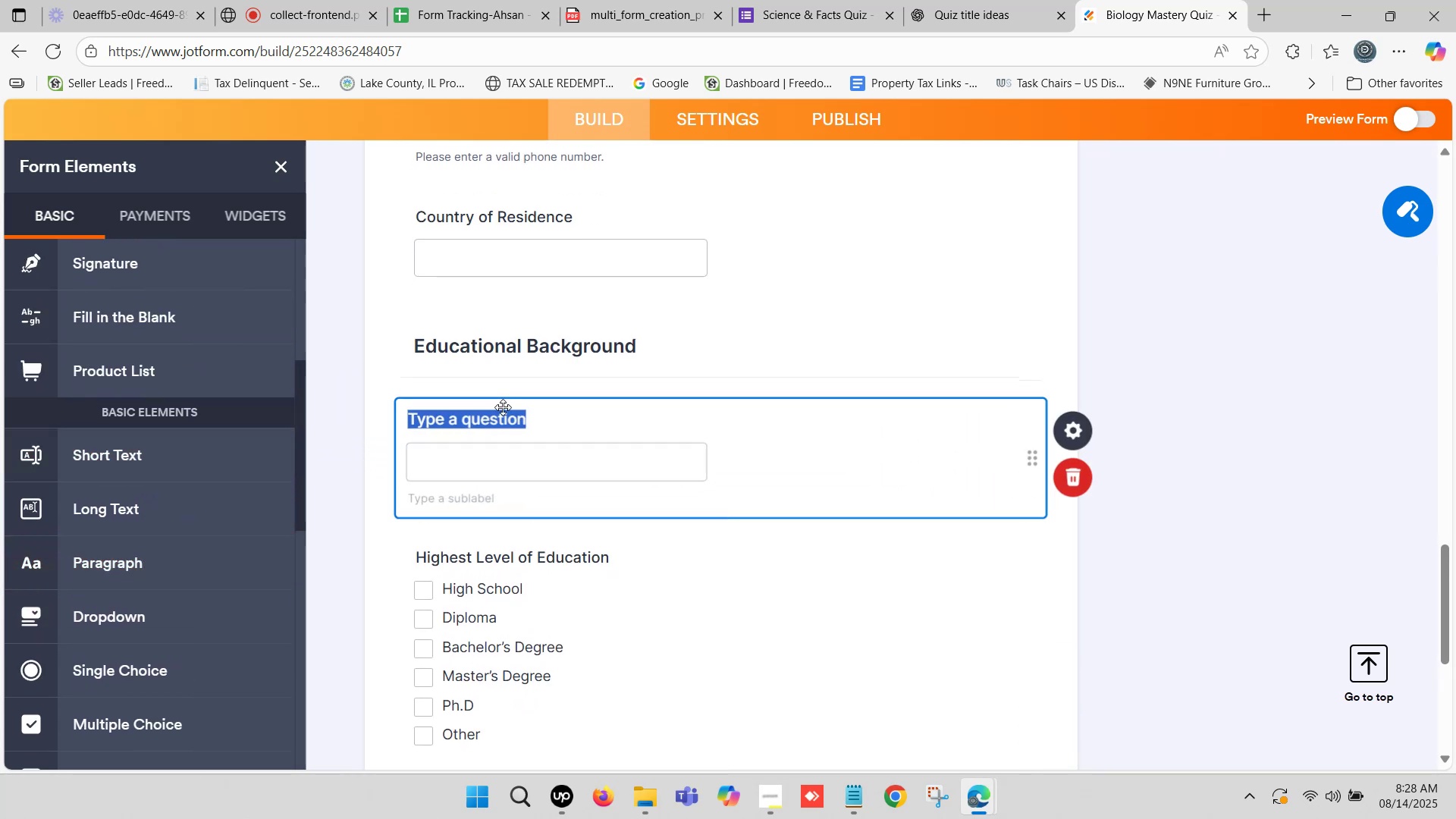 
key(Control+V)
 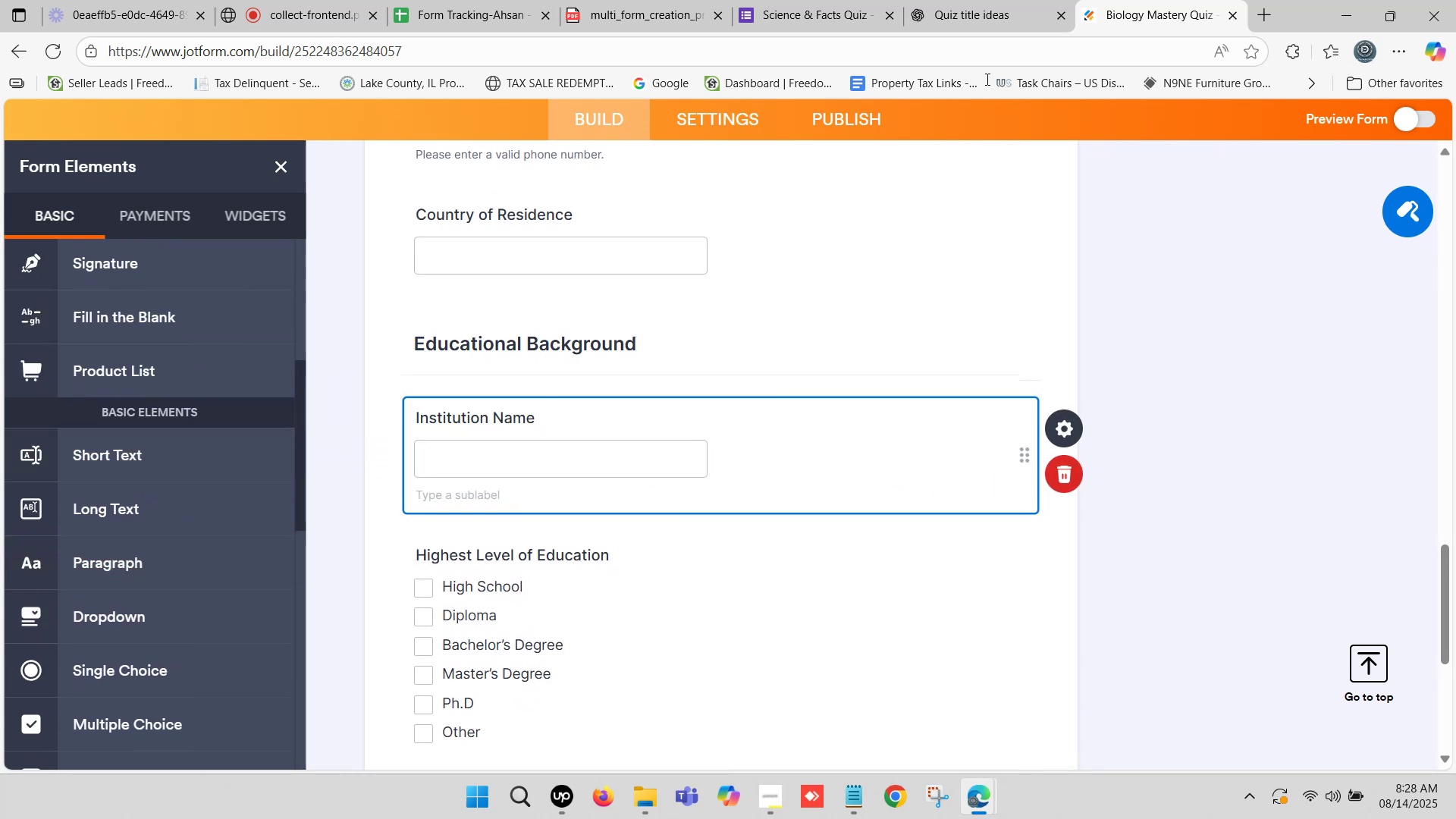 
left_click([1000, 0])
 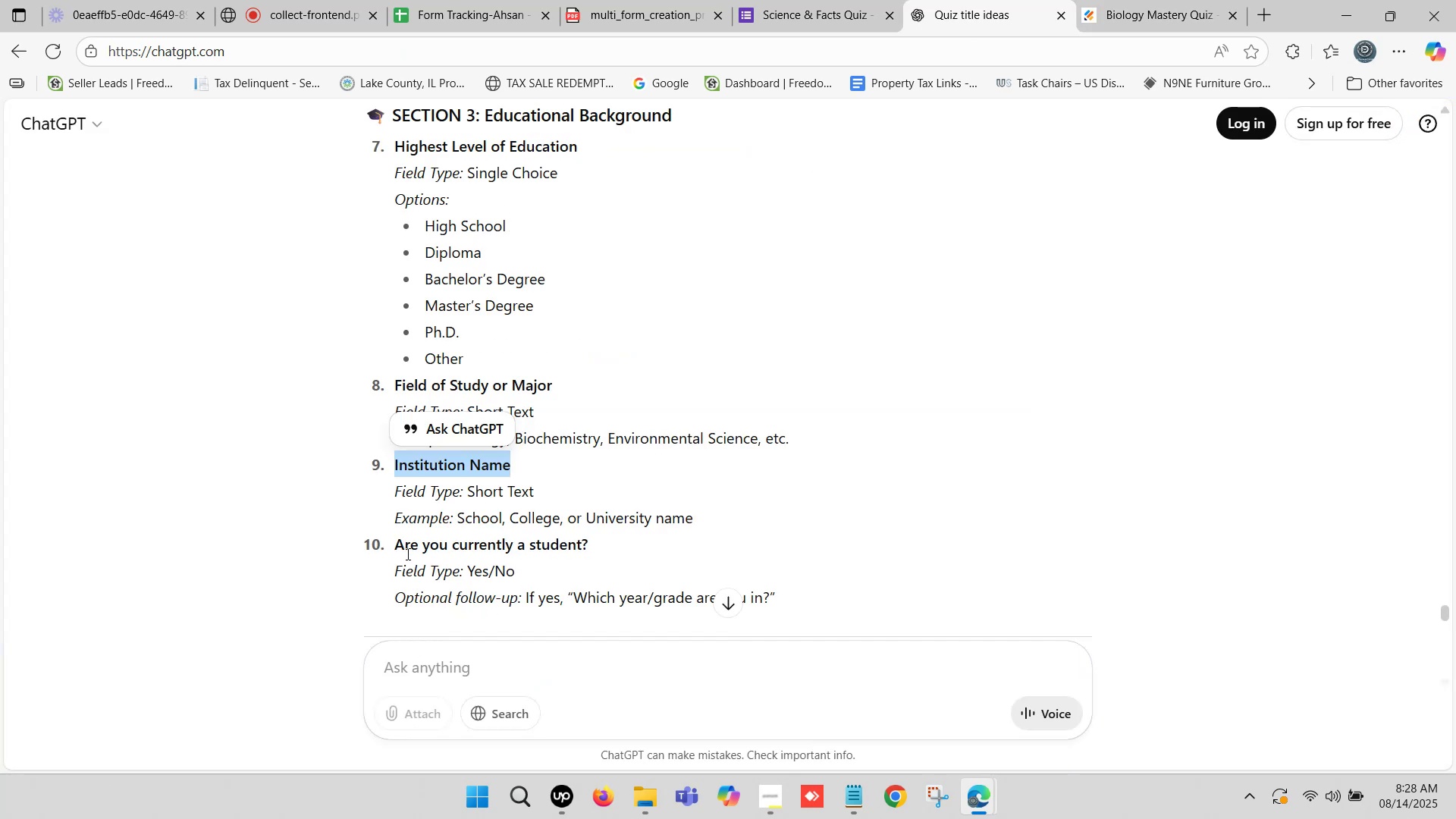 
left_click_drag(start_coordinate=[397, 548], to_coordinate=[589, 550])
 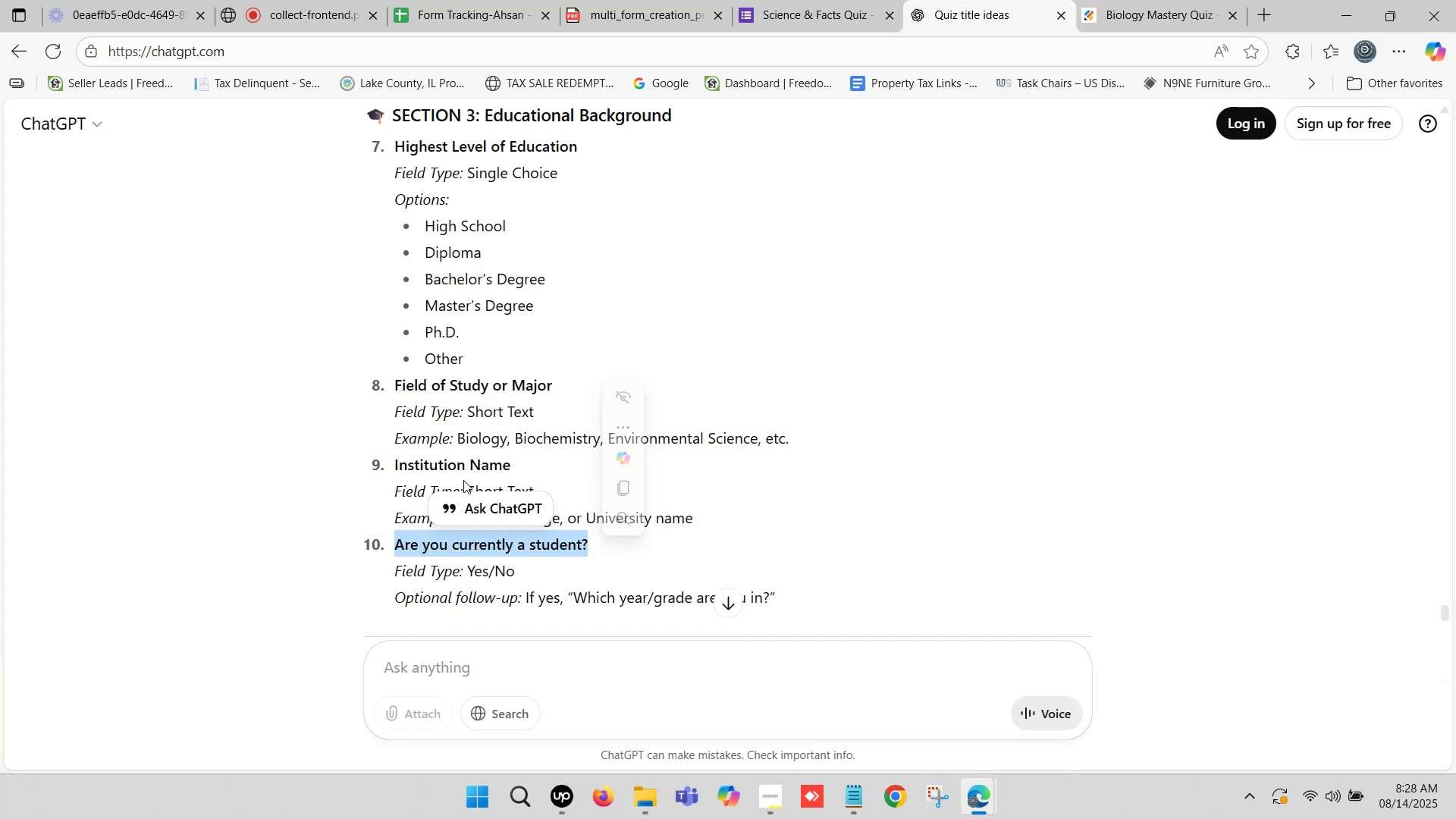 
key(Control+C)
 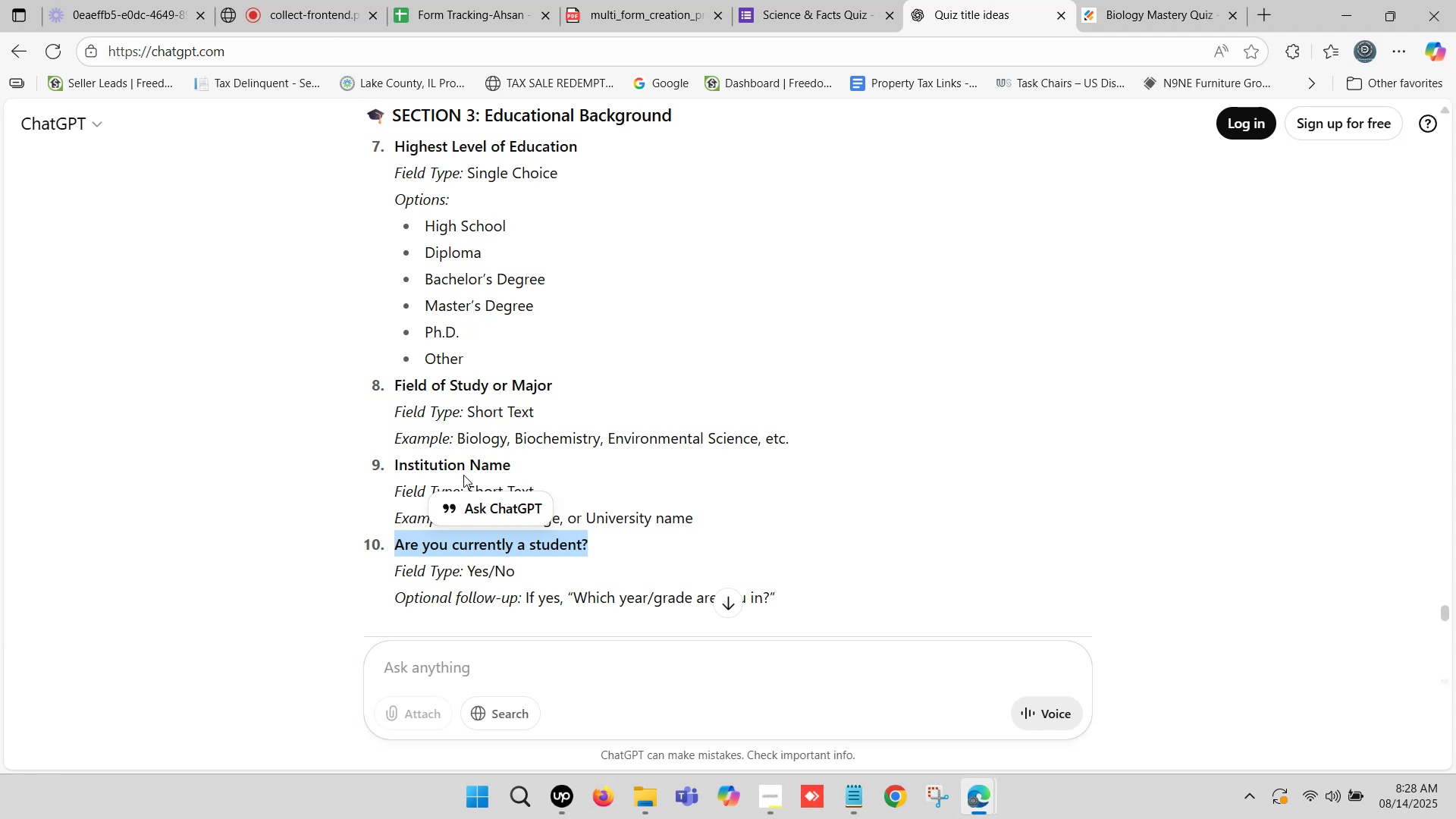 
wait(11.23)
 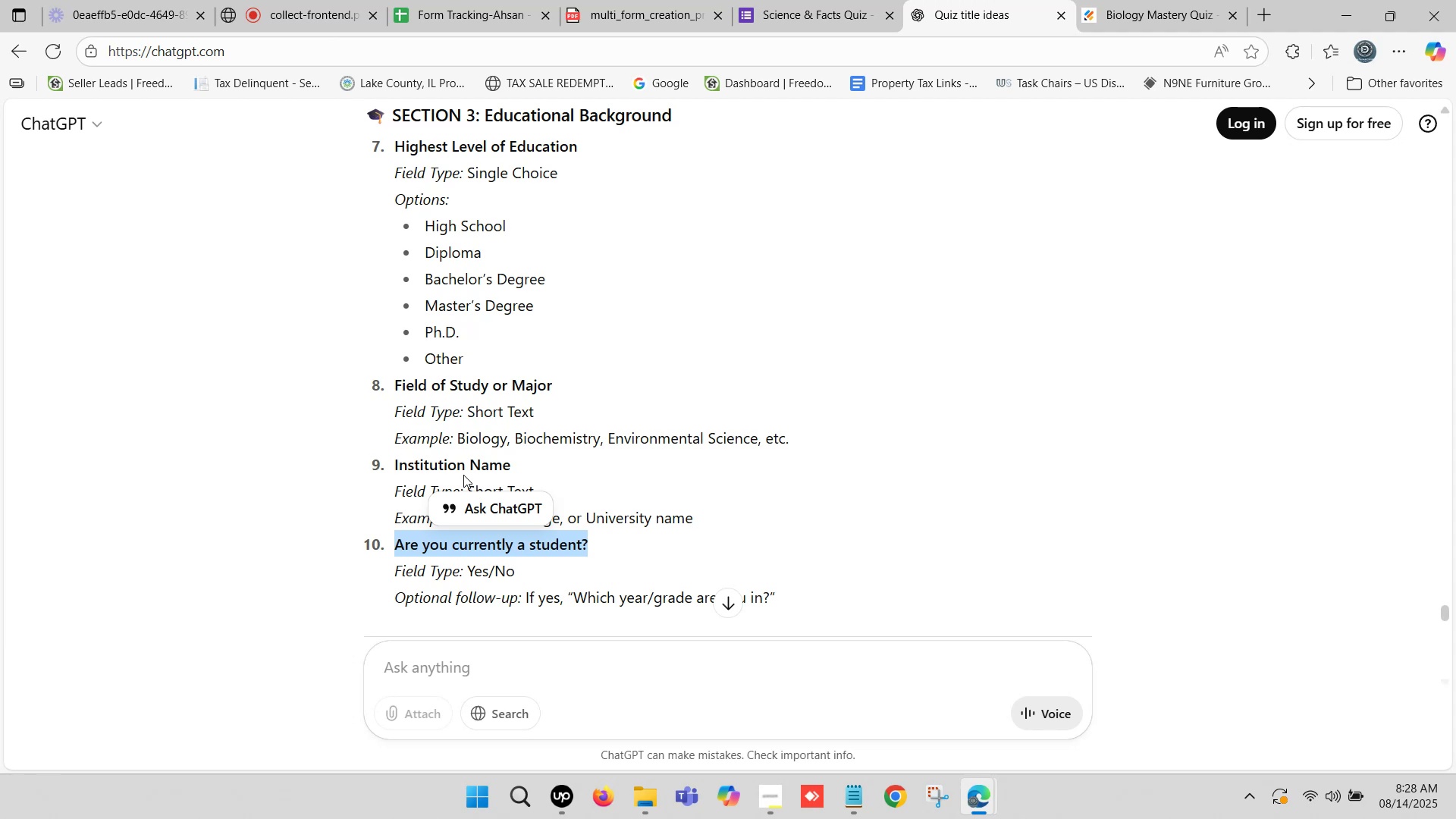 
key(Control+C)
 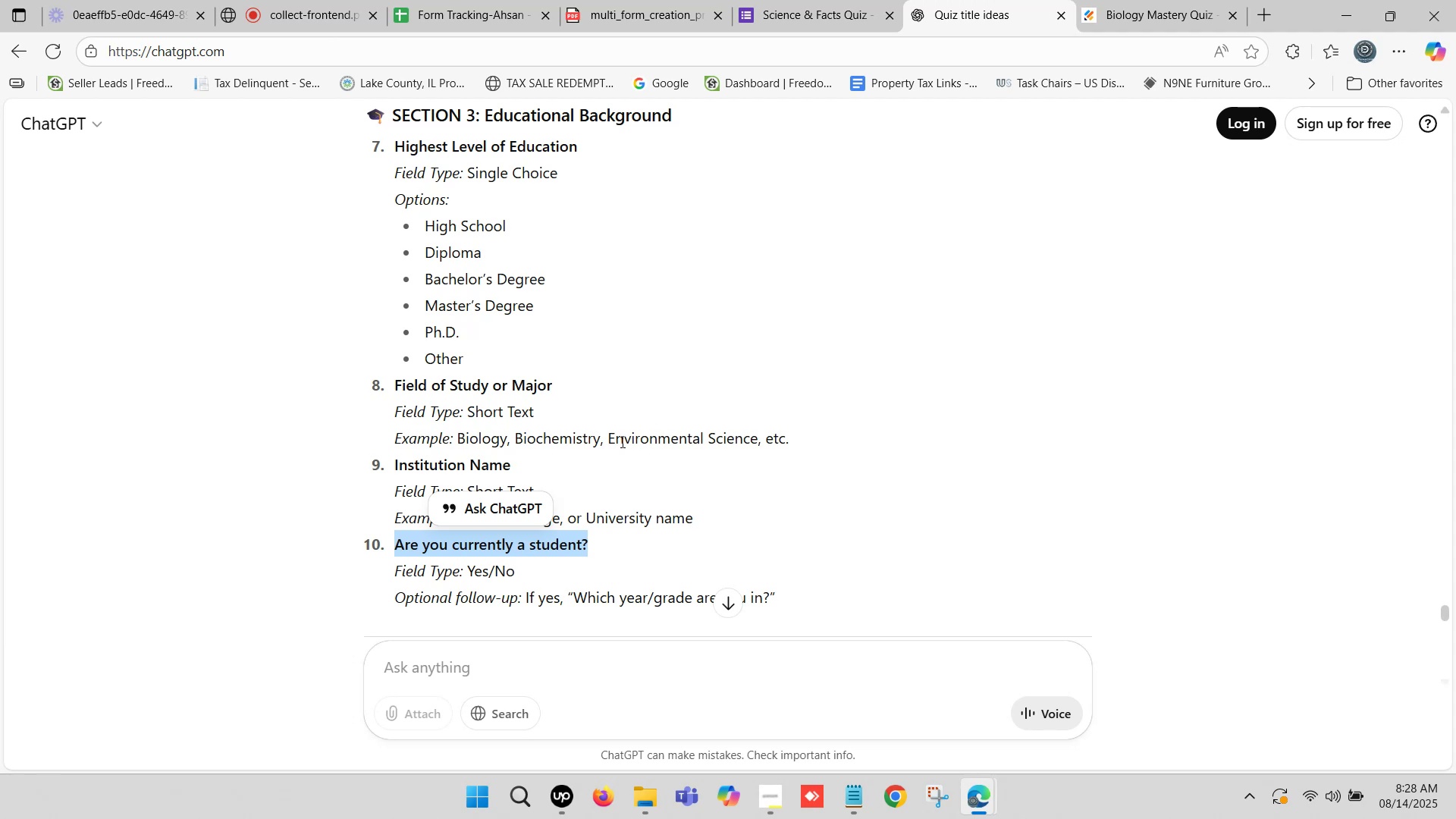 
scroll: coordinate [124, 465], scroll_direction: down, amount: 5.0
 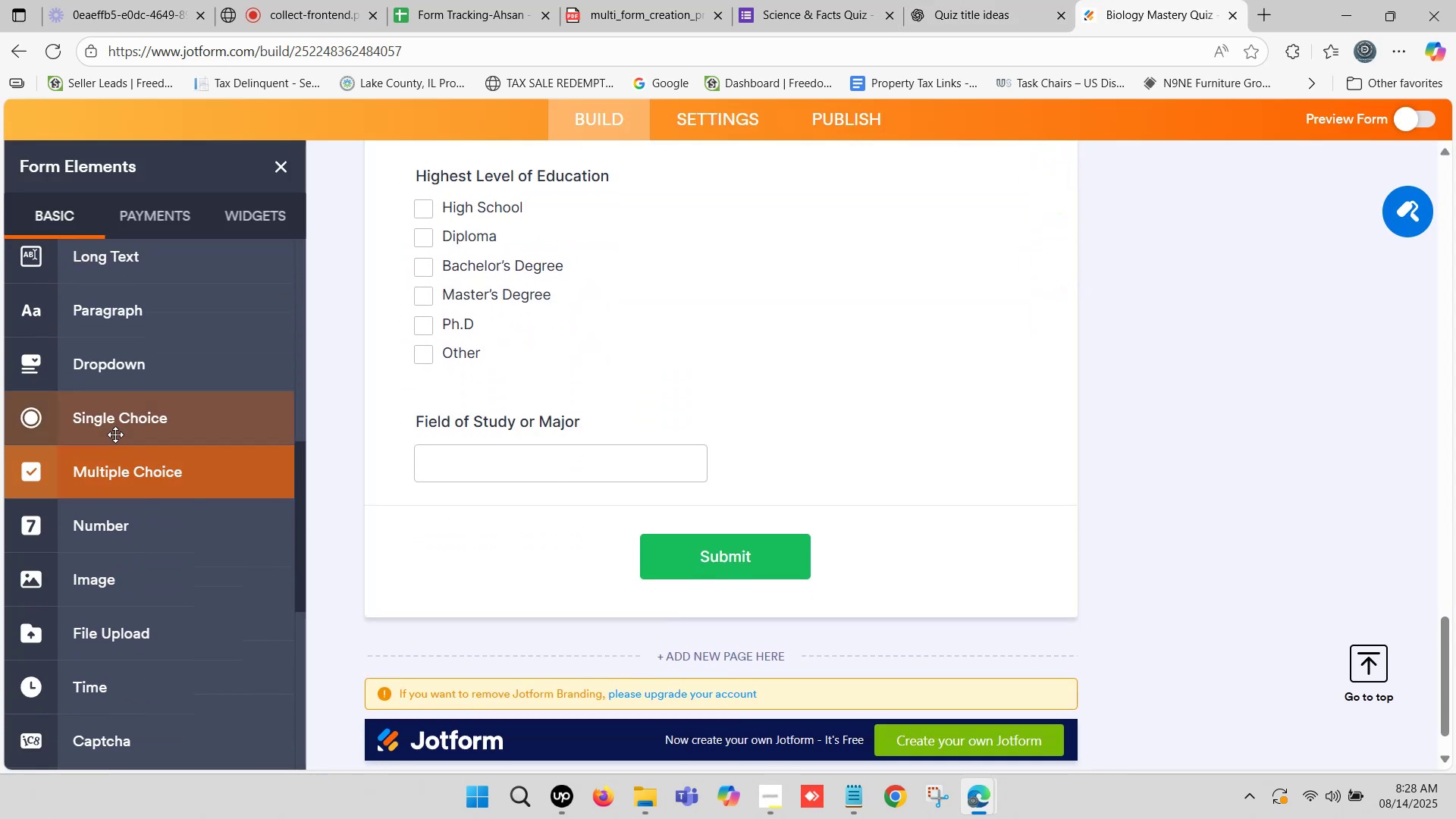 
left_click_drag(start_coordinate=[124, 414], to_coordinate=[515, 519])
 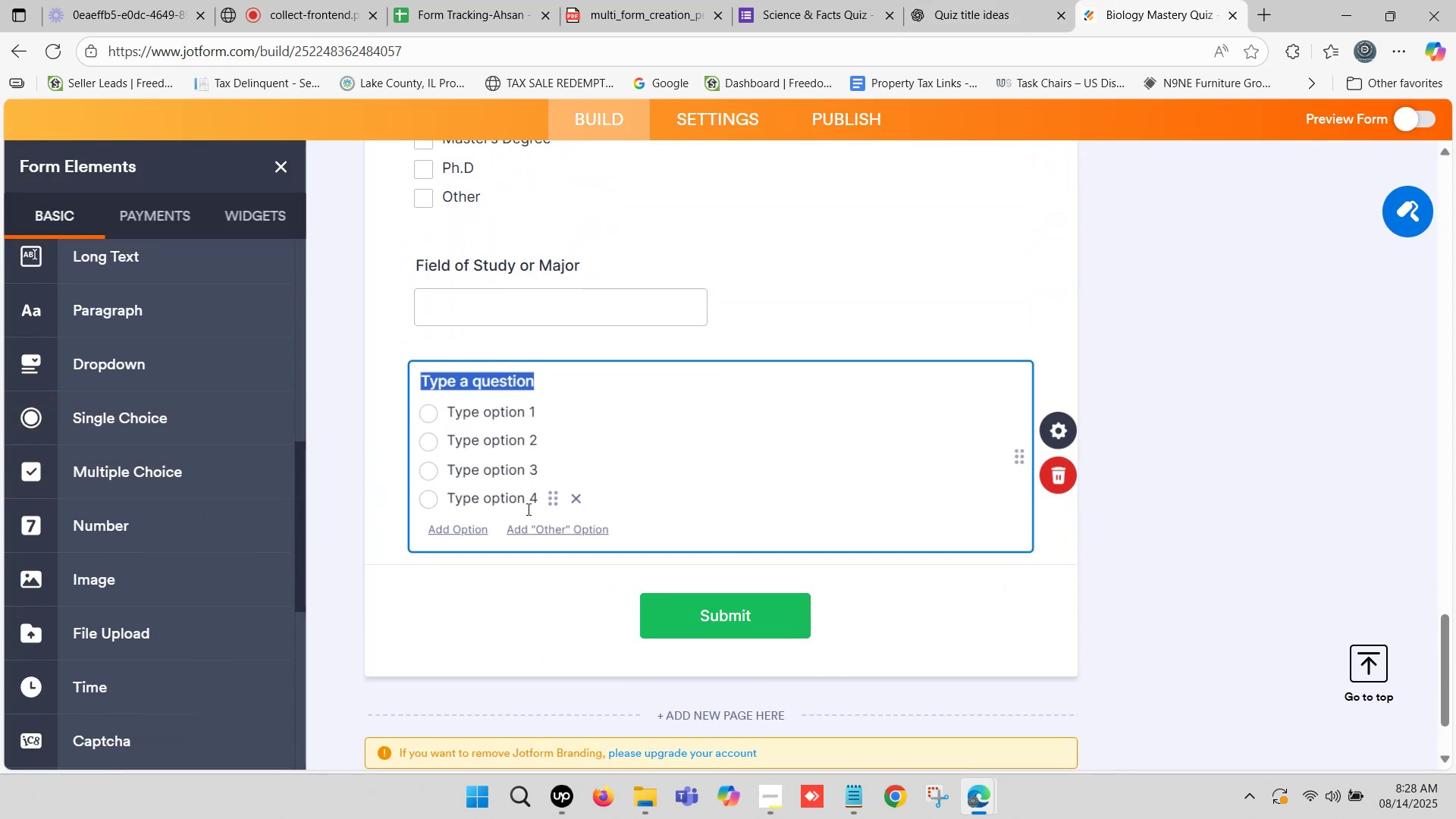 
key(Control+V)
 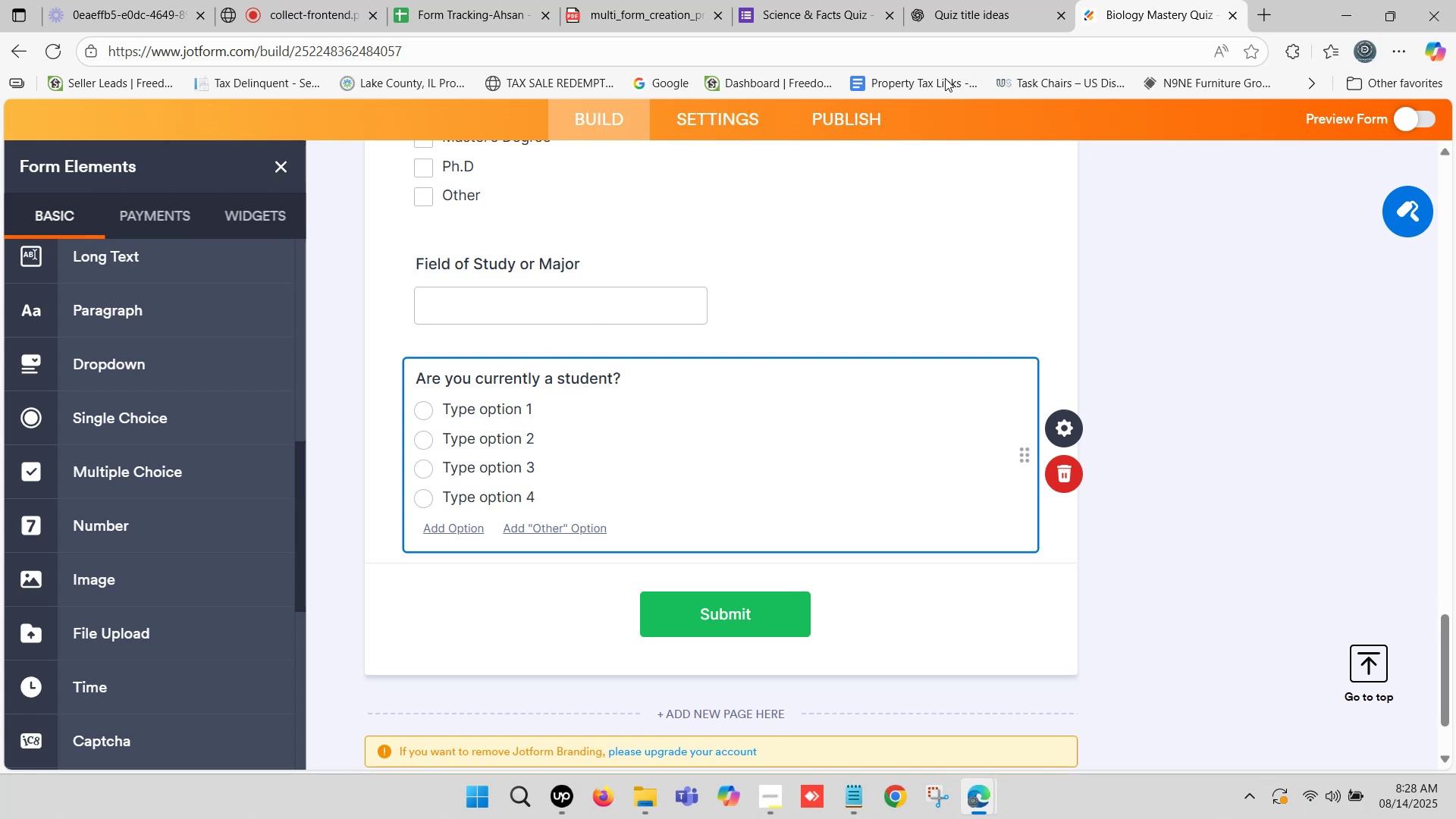 
left_click([984, 0])
 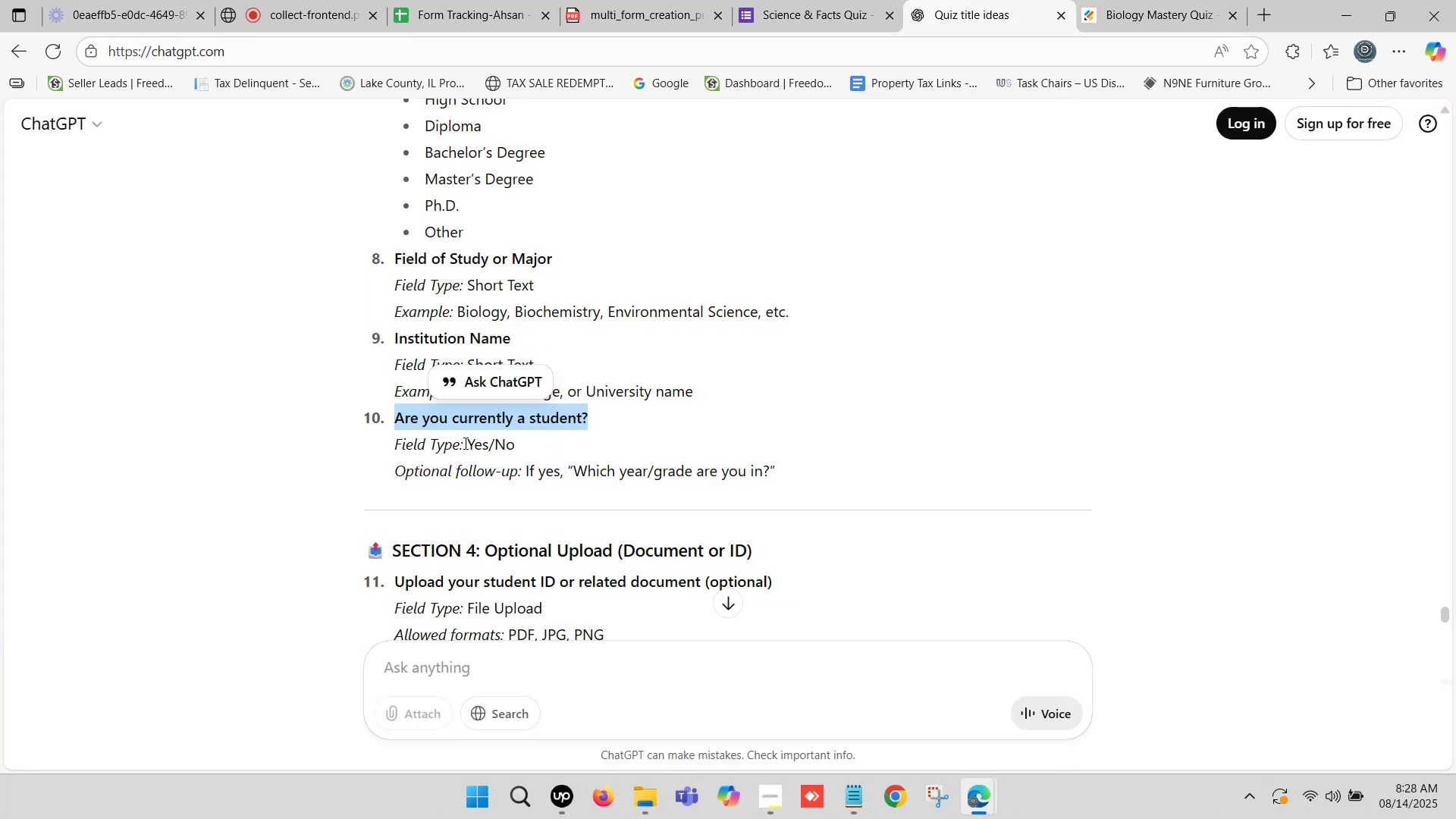 
left_click_drag(start_coordinate=[467, 438], to_coordinate=[487, 447])
 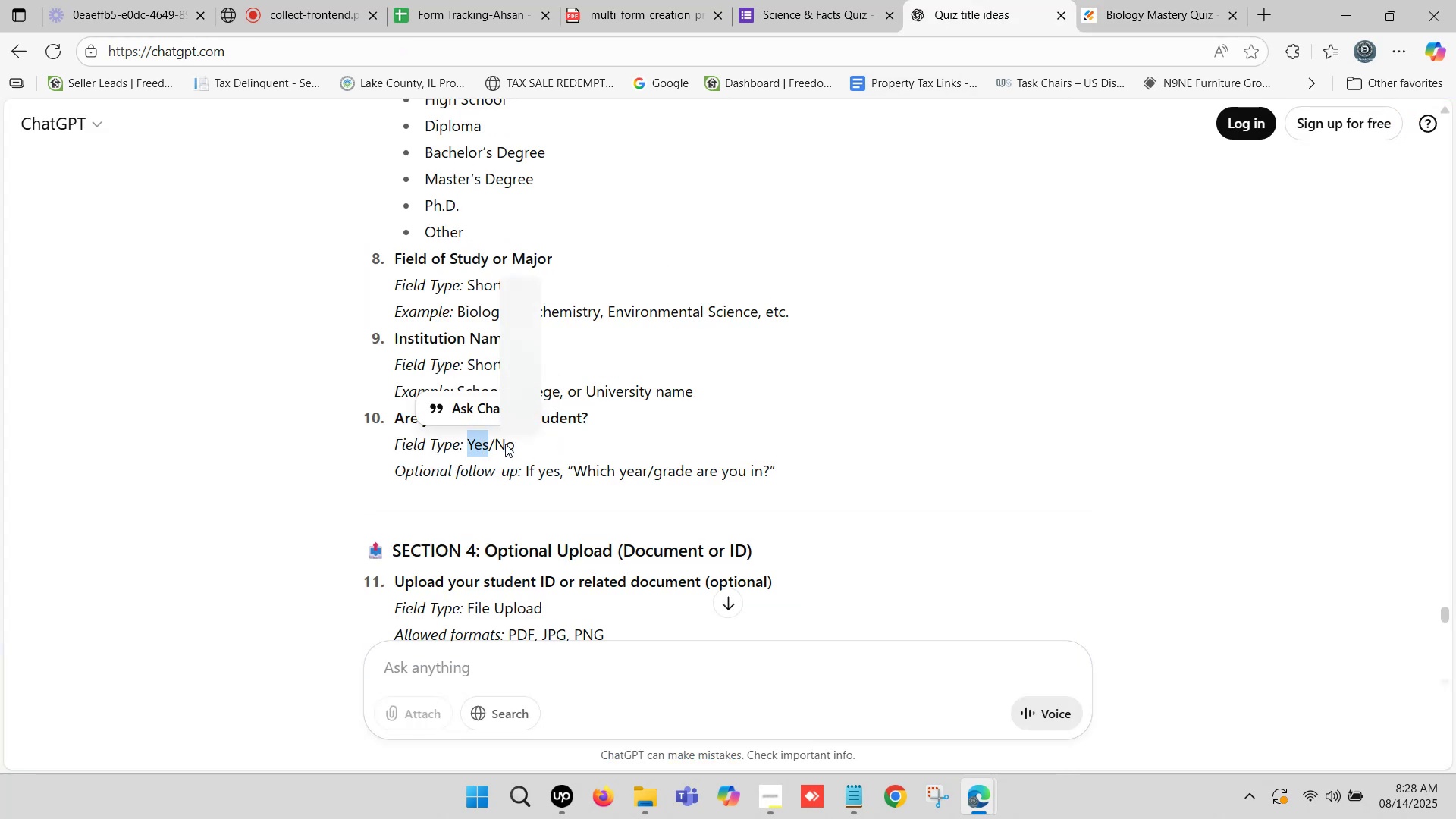 
key(Control+C)
 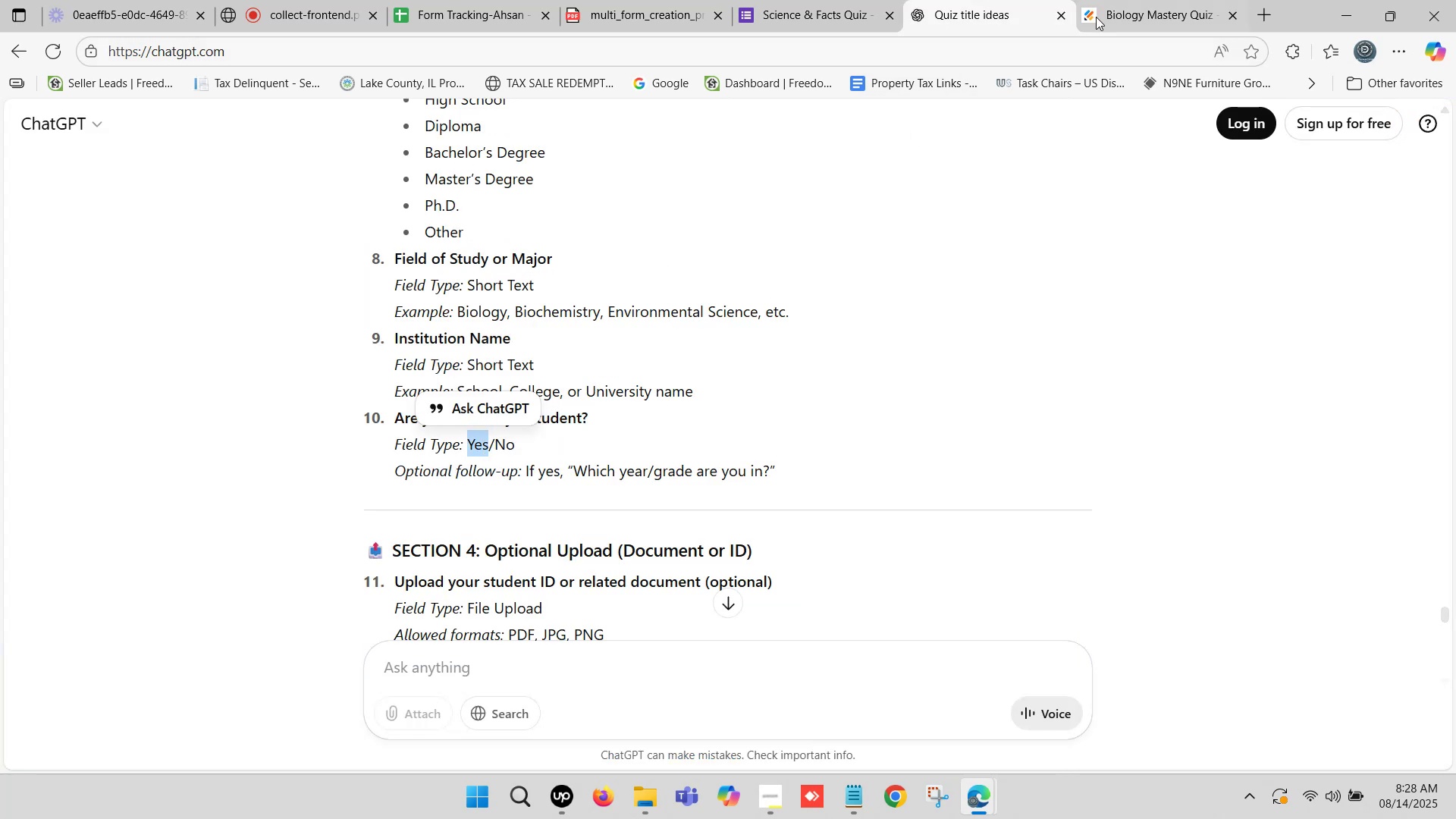 
left_click([1142, 0])
 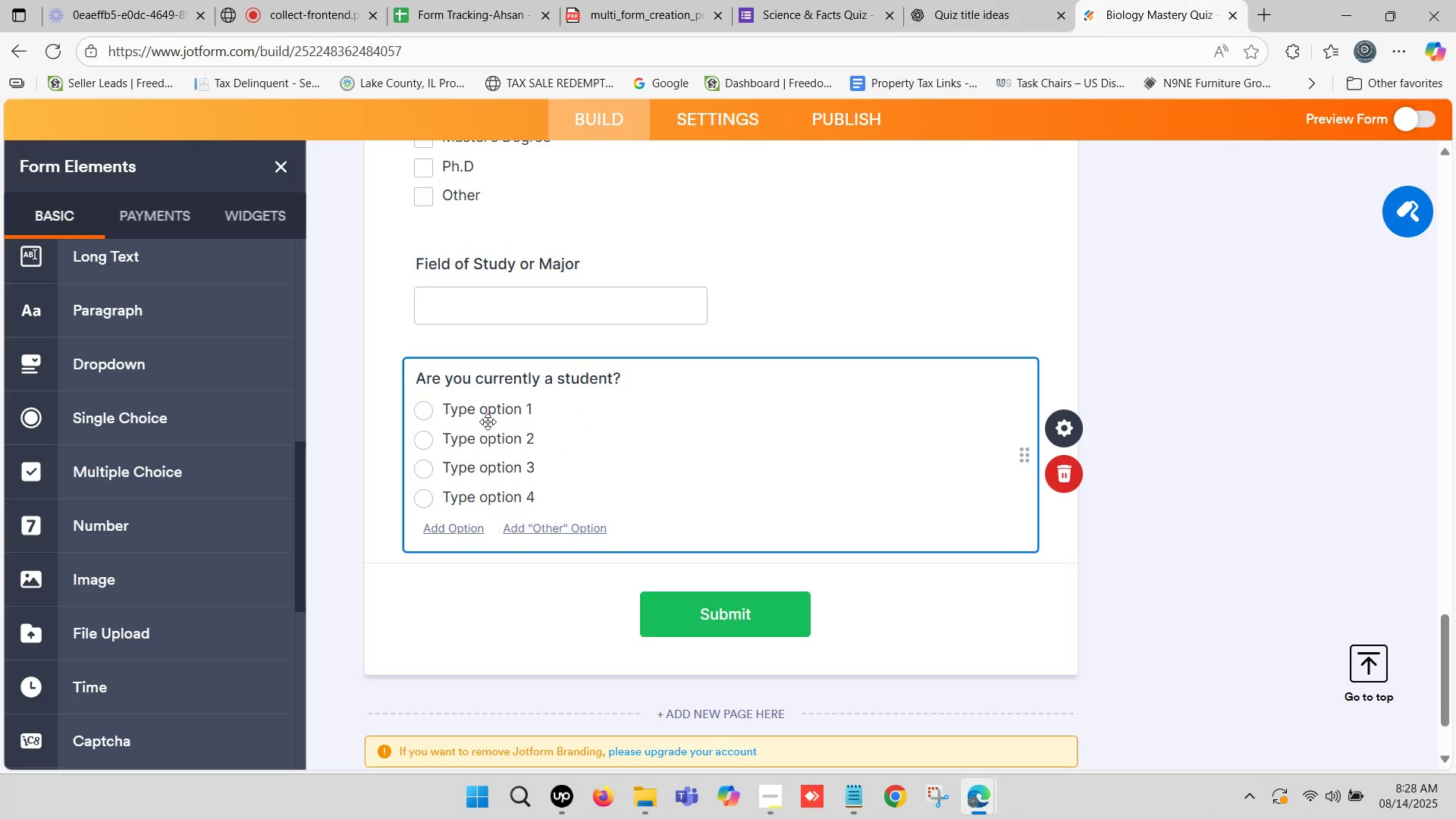 
left_click([491, 413])
 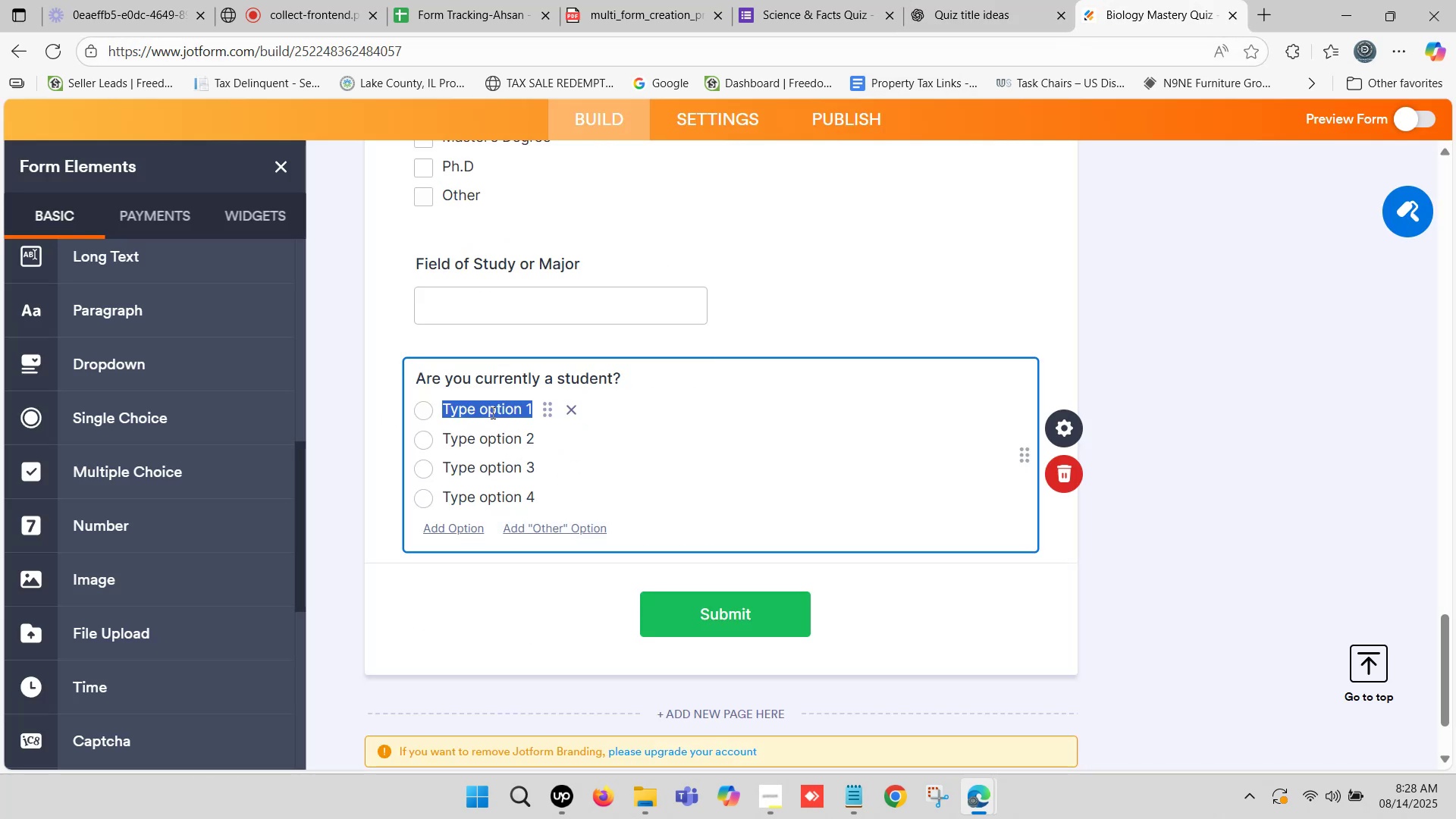 
key(Control+ControlLeft)
 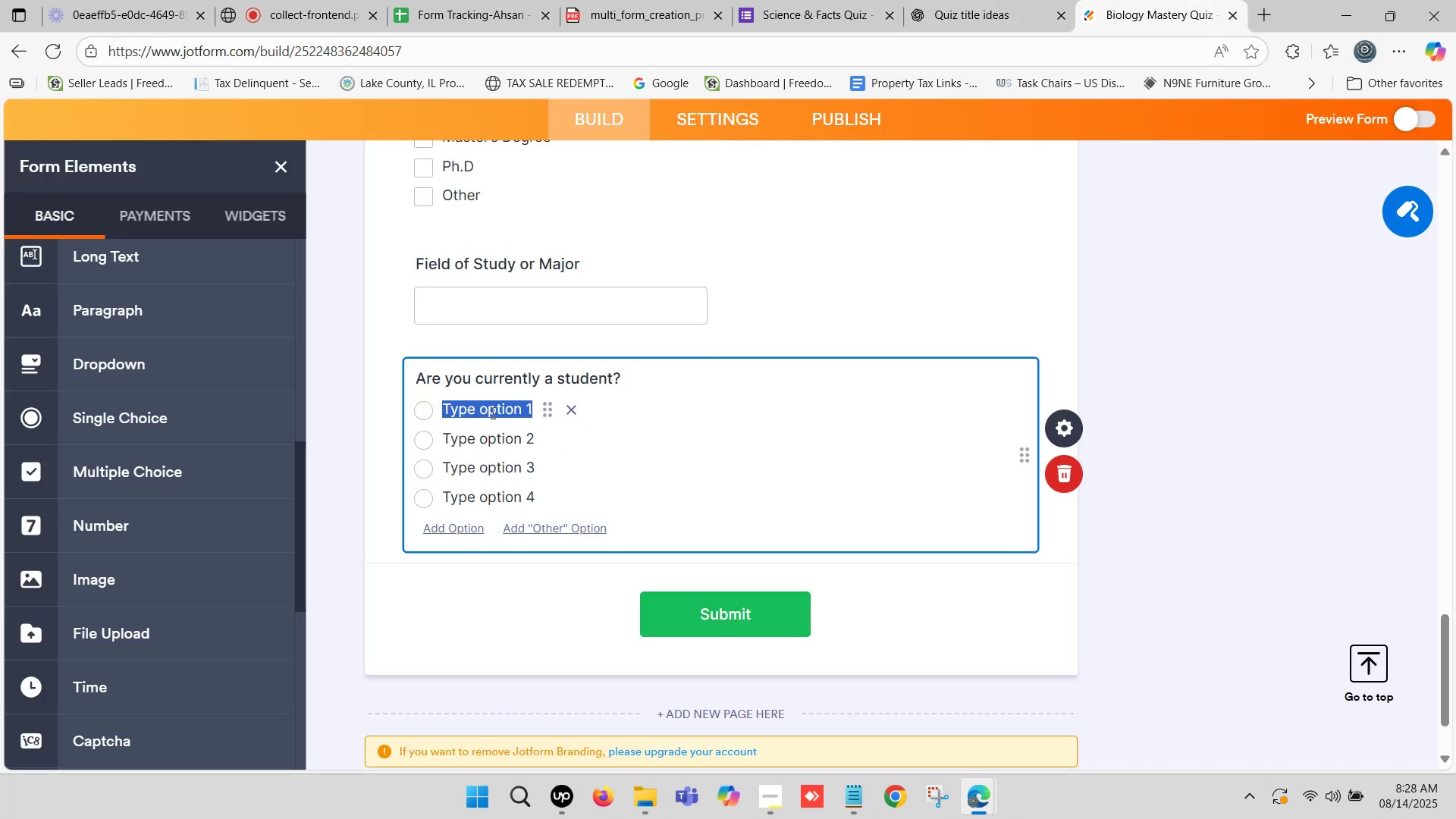 
key(Control+V)
 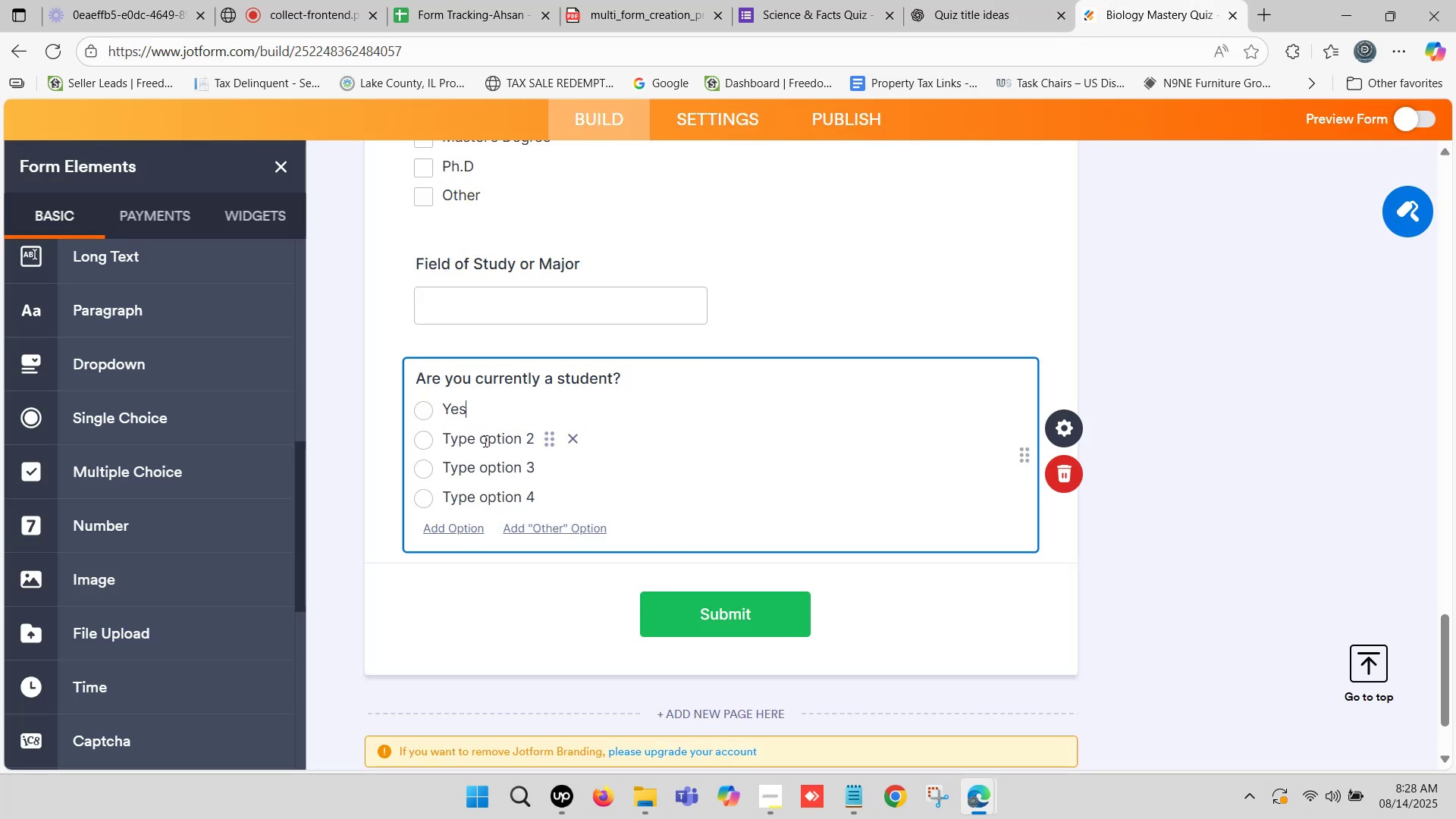 
left_click([484, 441])
 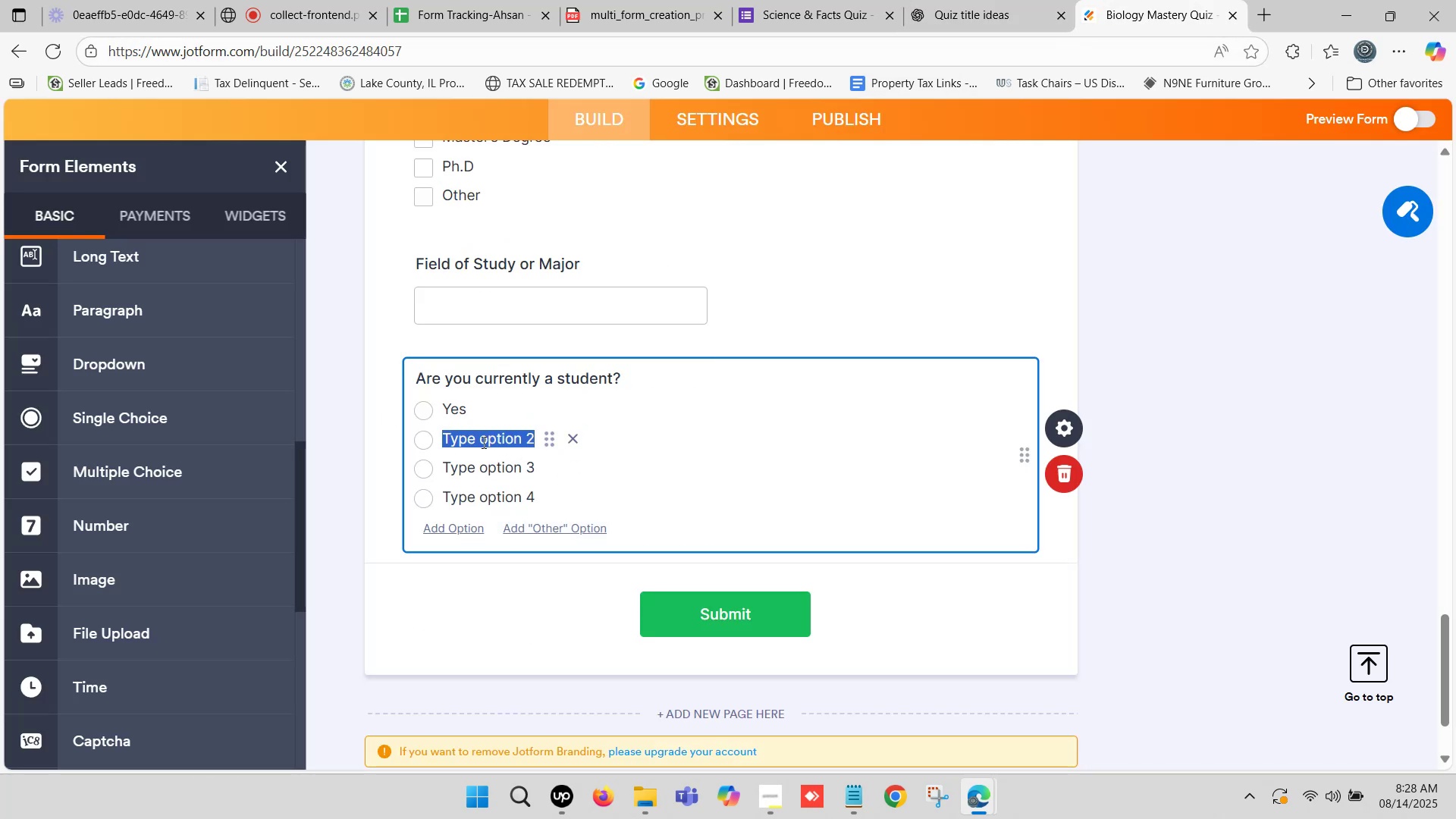 
type(No)
 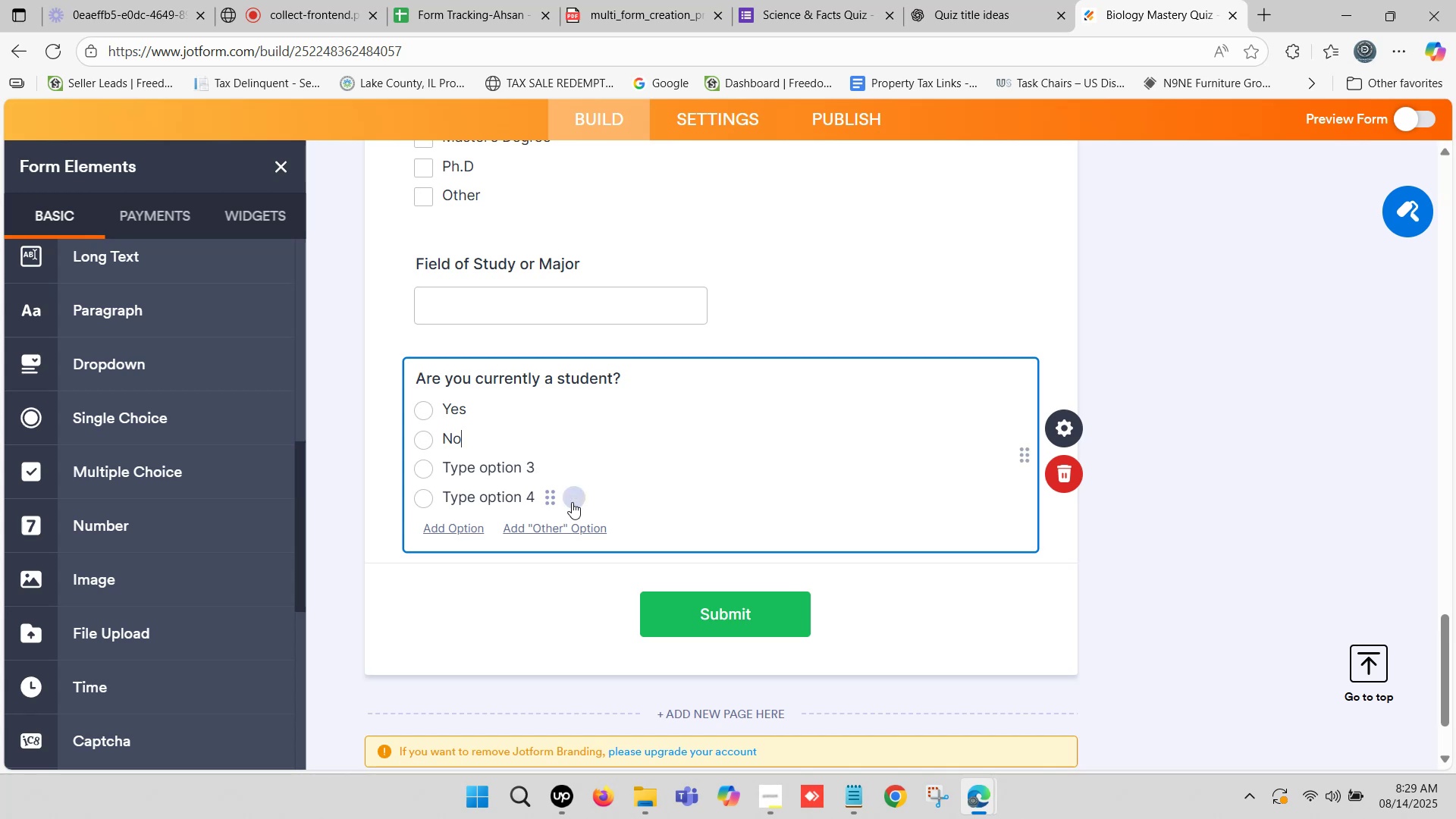 
left_click([571, 494])
 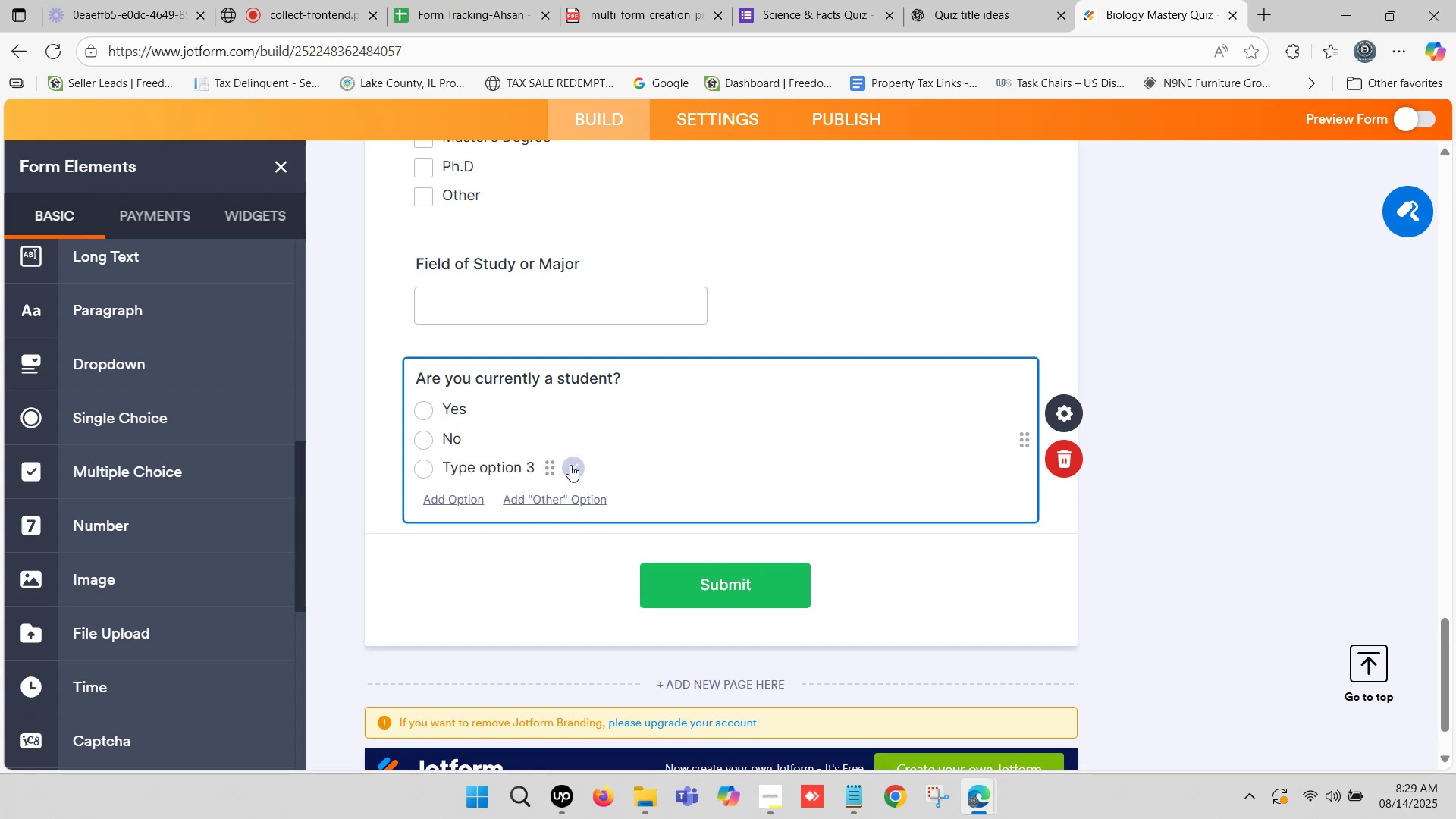 
left_click([574, 466])
 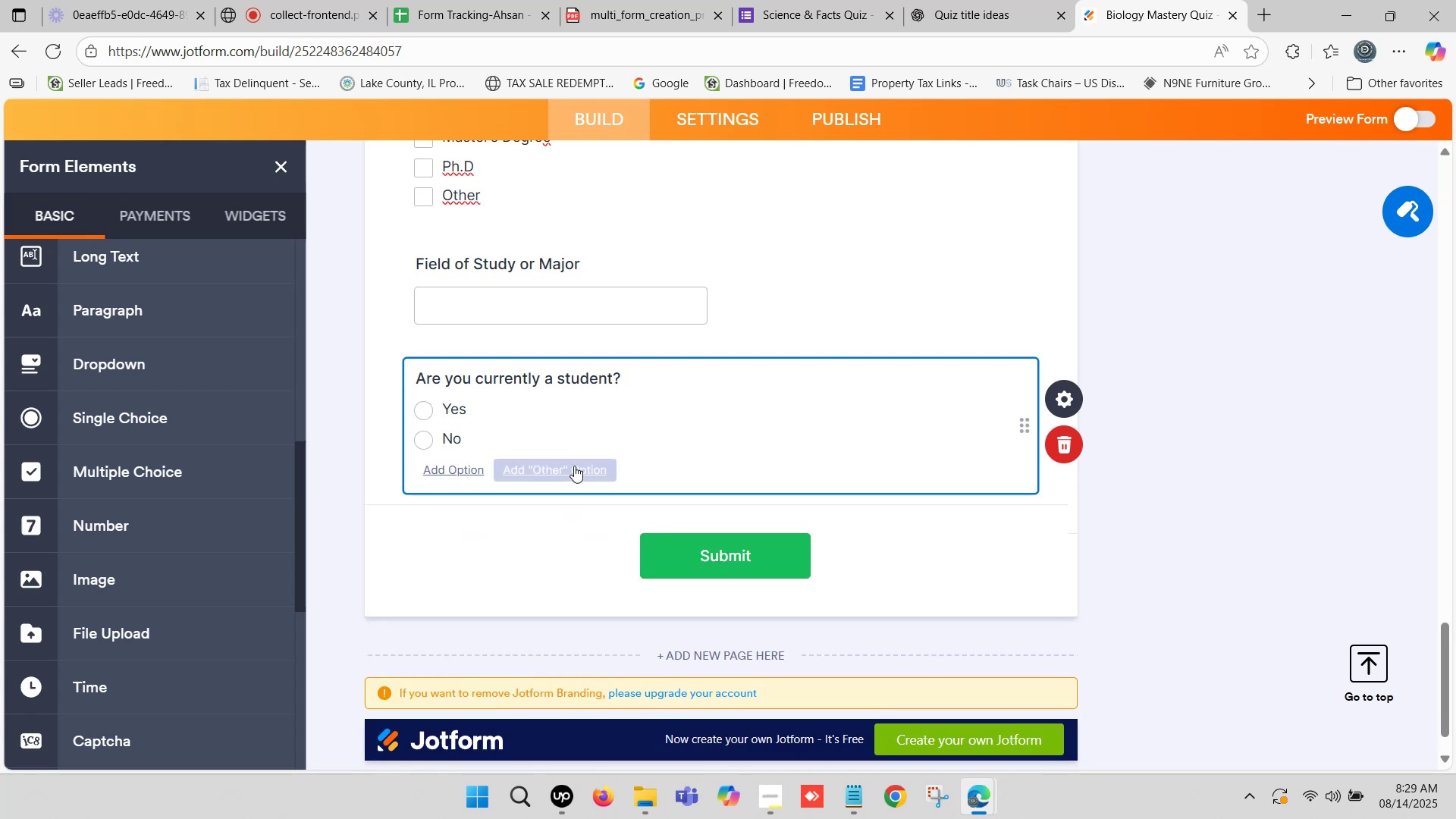 
wait(7.51)
 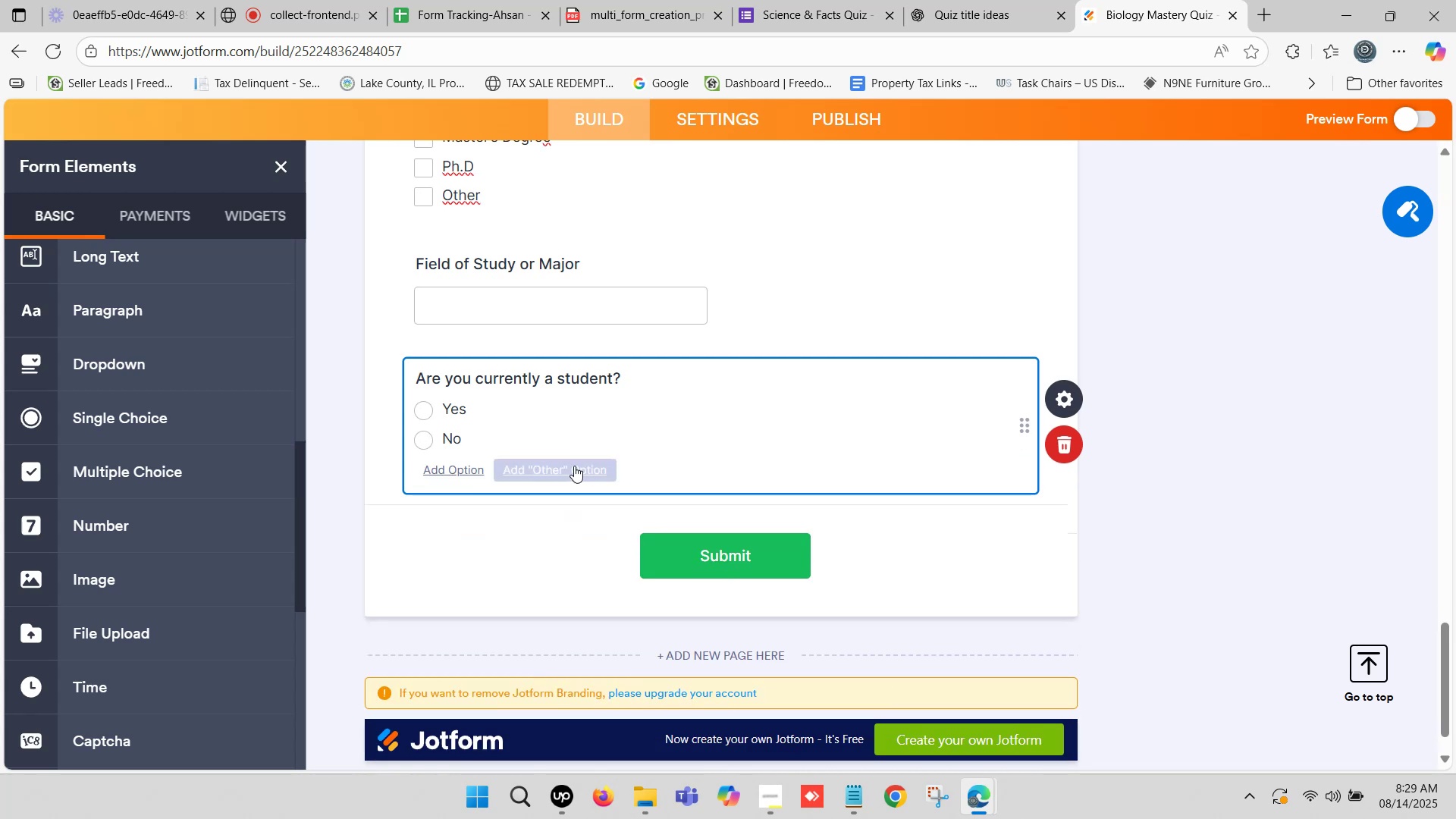 
left_click([954, 0])
 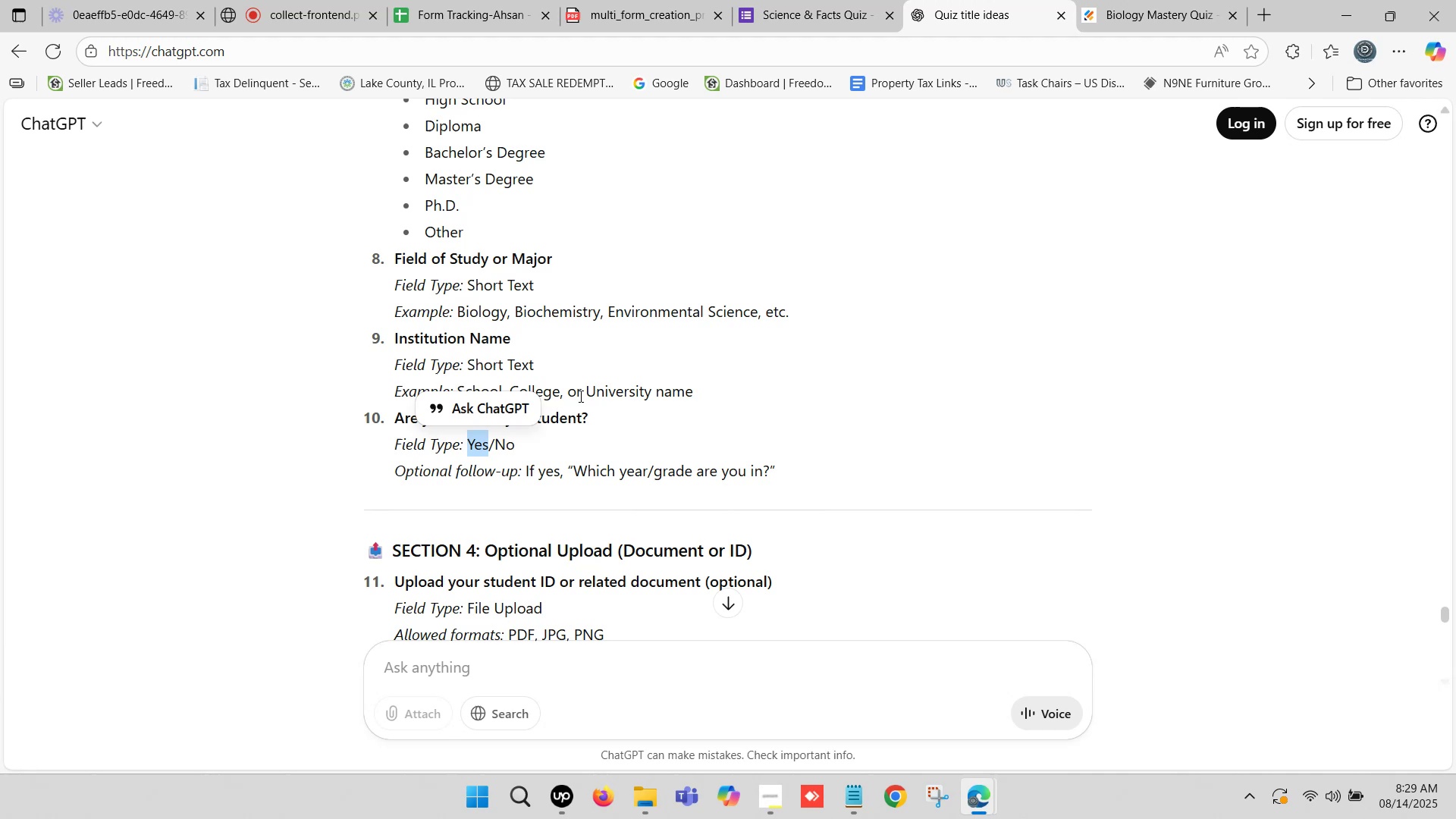 
scroll: coordinate [557, 398], scroll_direction: down, amount: 1.0
 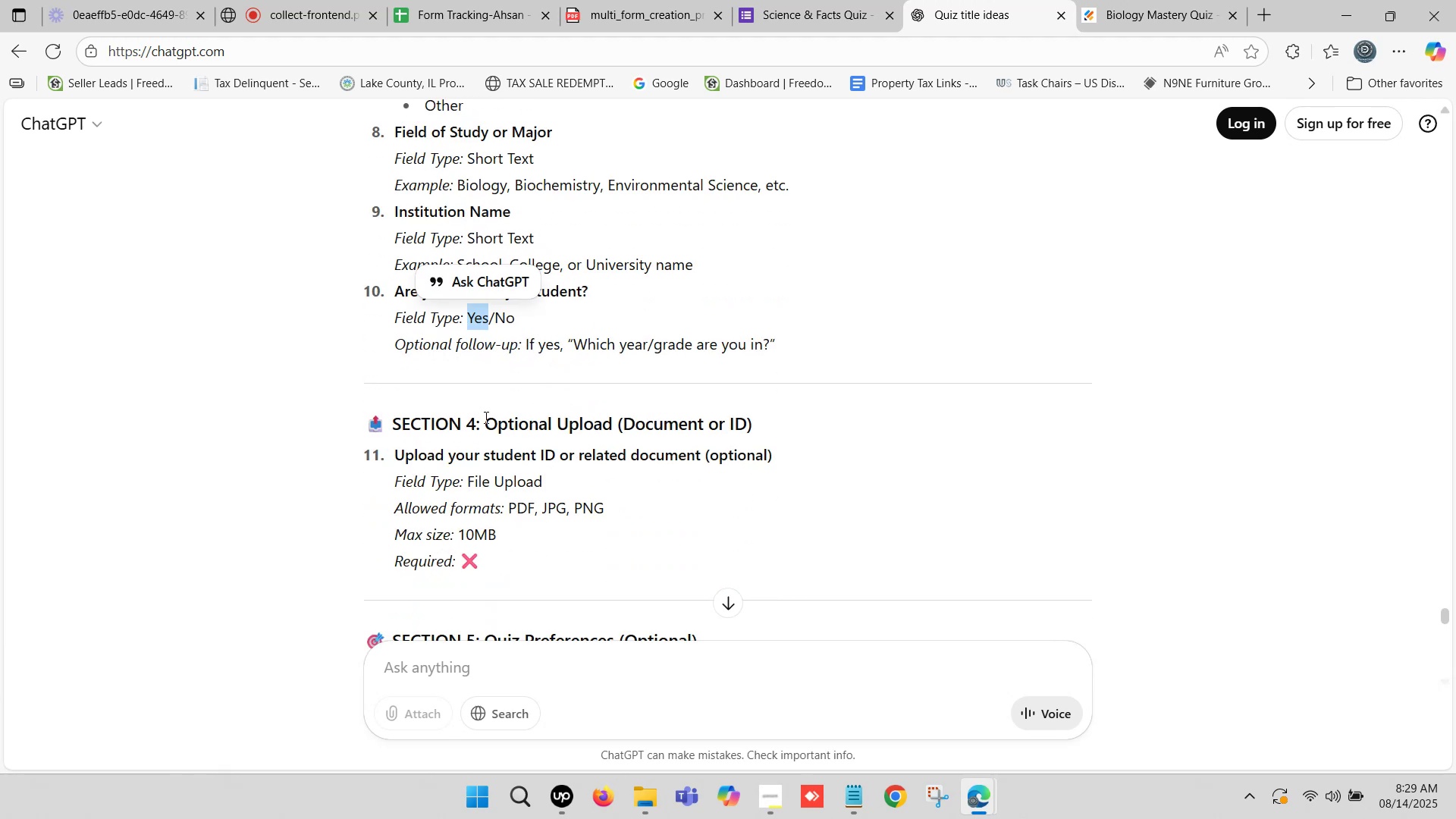 
wait(8.06)
 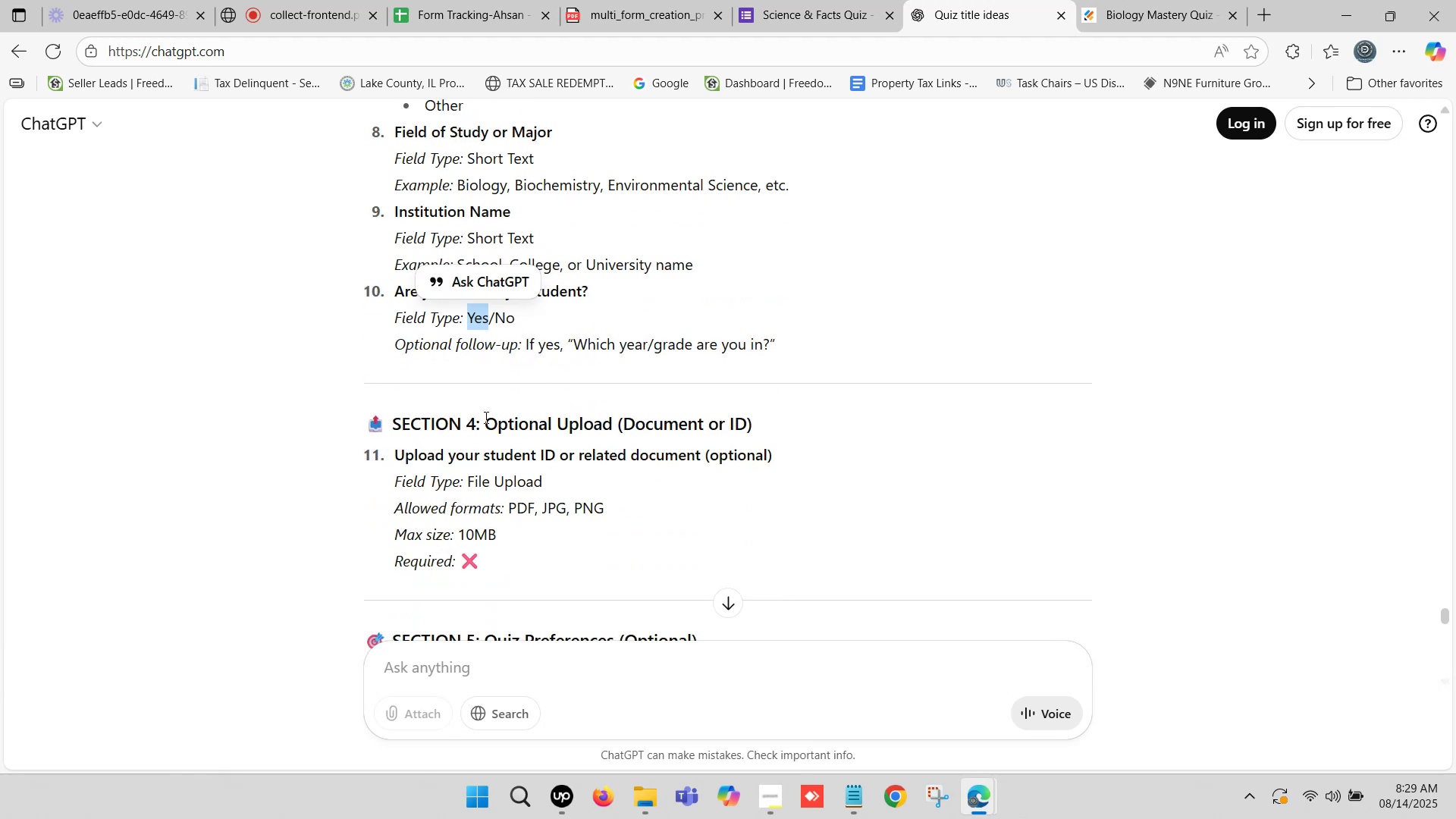 
scroll: coordinate [495, 406], scroll_direction: down, amount: 1.0
 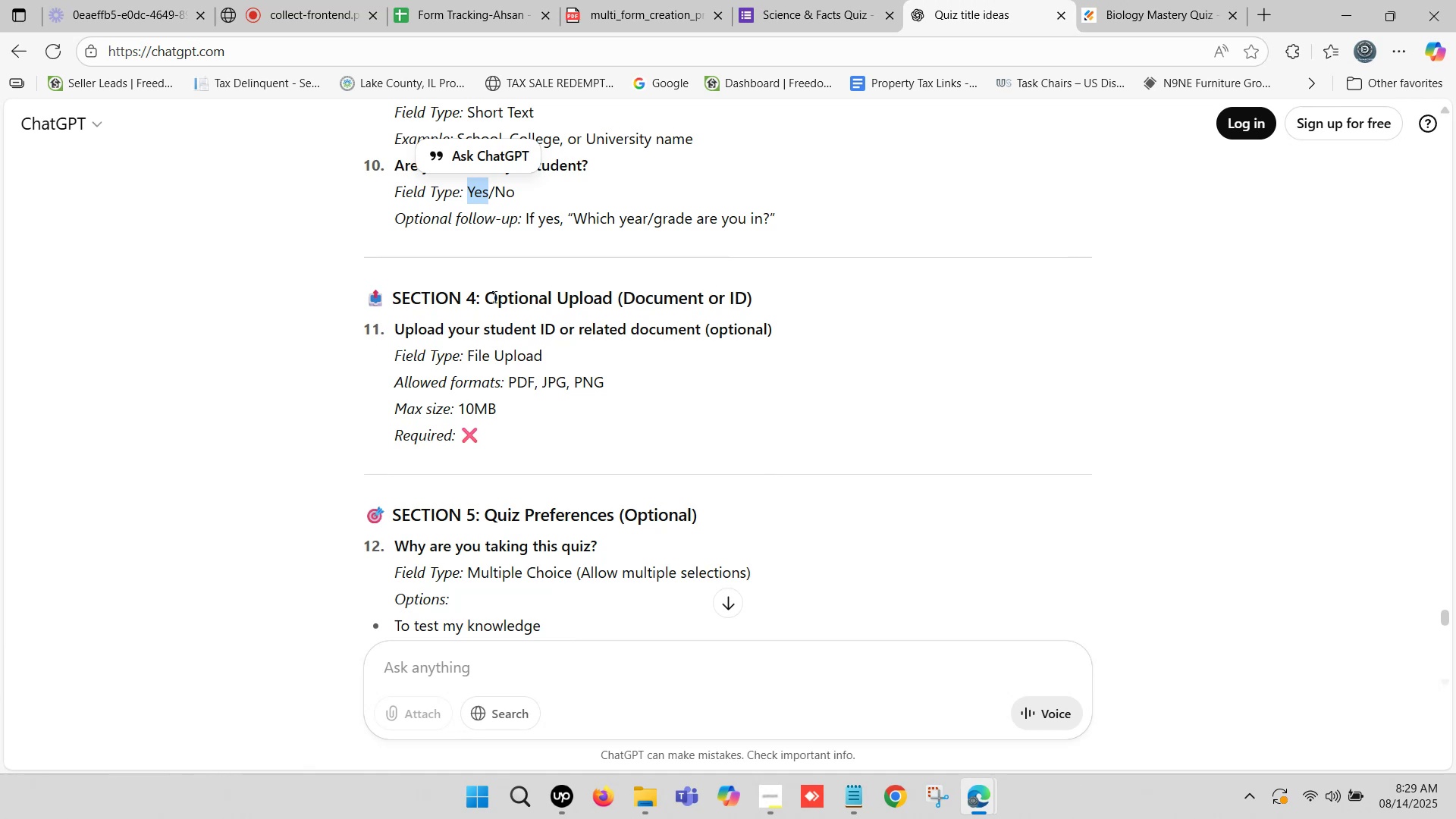 
left_click_drag(start_coordinate=[488, 294], to_coordinate=[615, 306])
 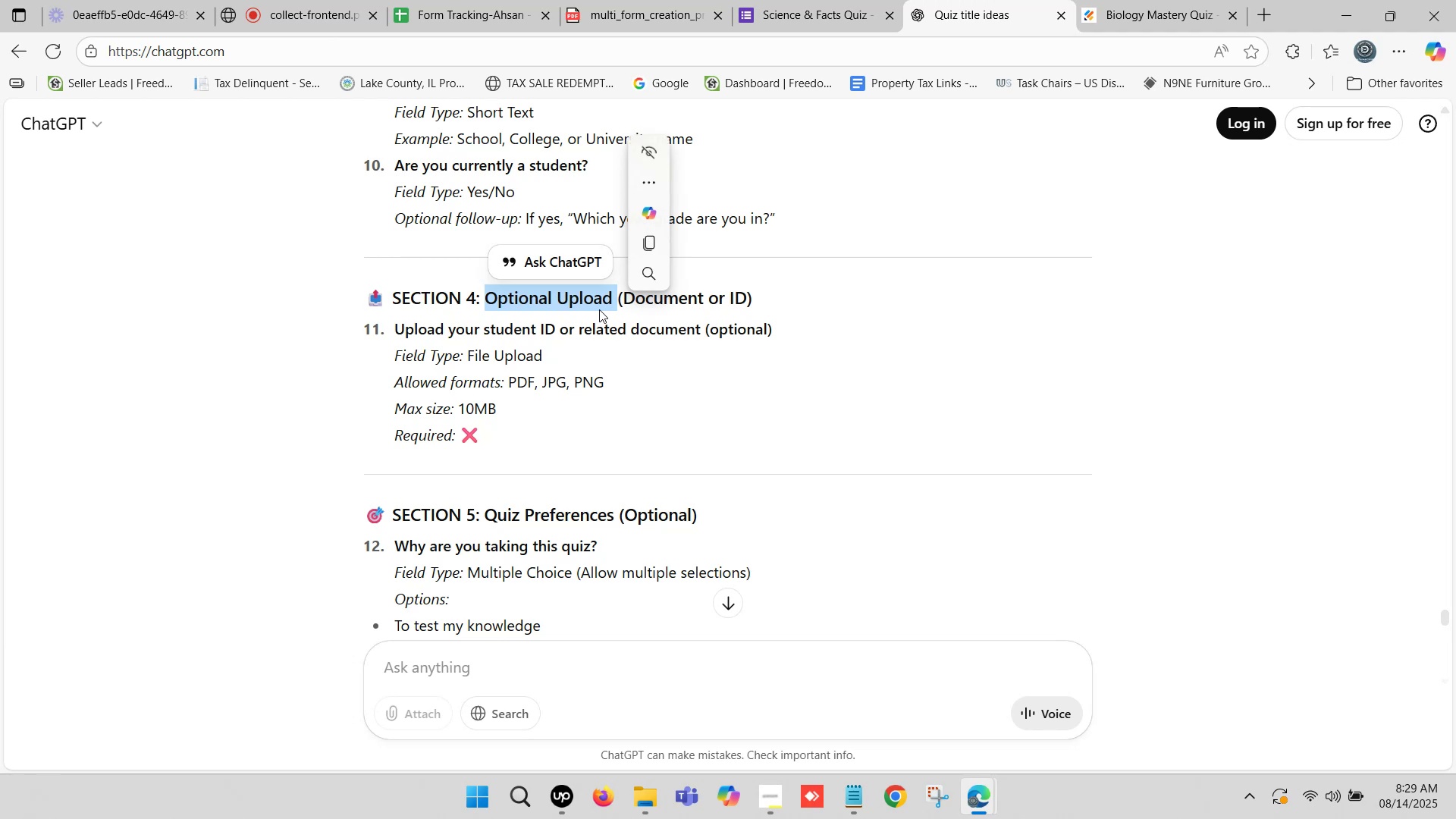 
wait(19.98)
 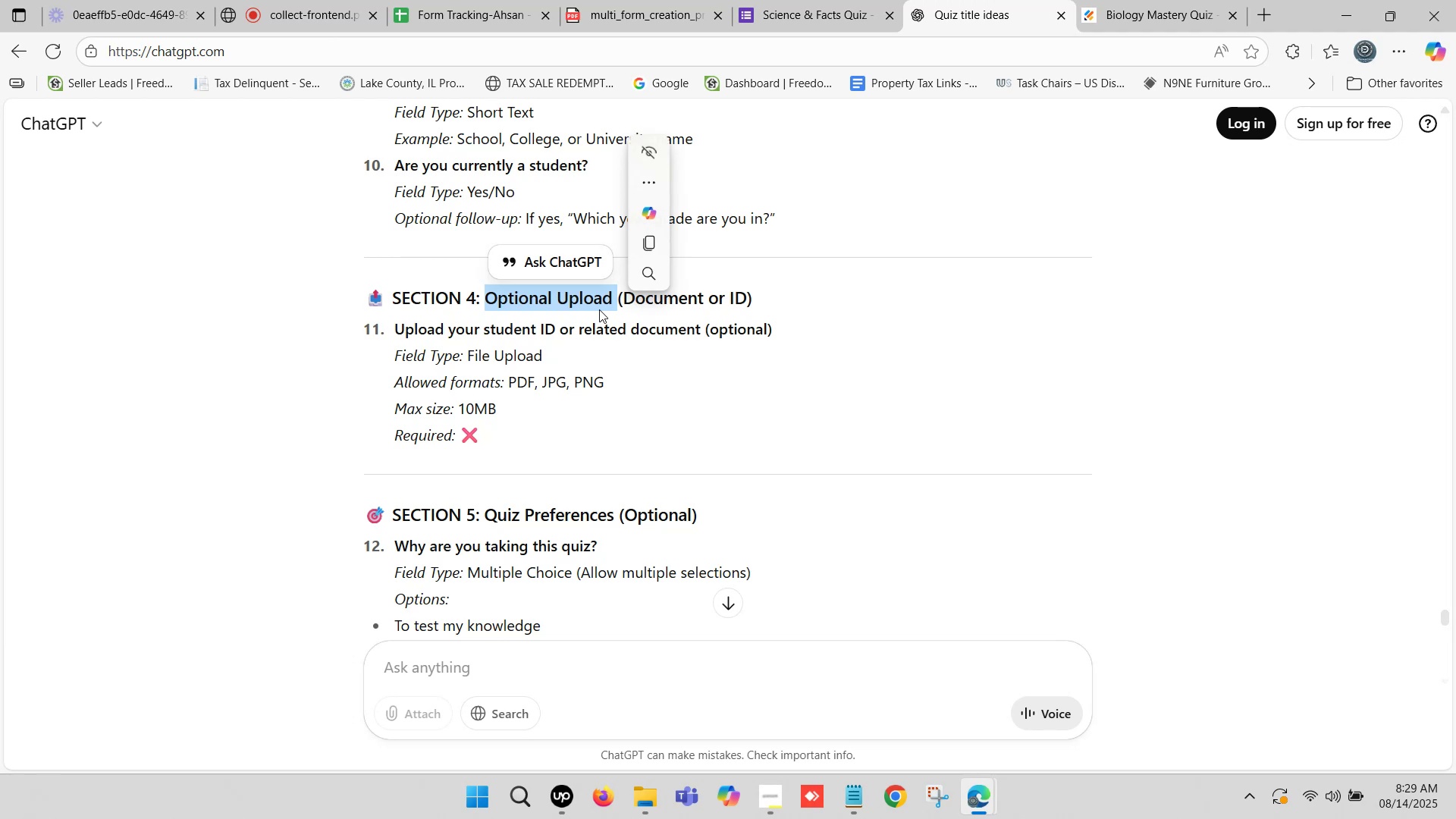 
key(Control+C)
 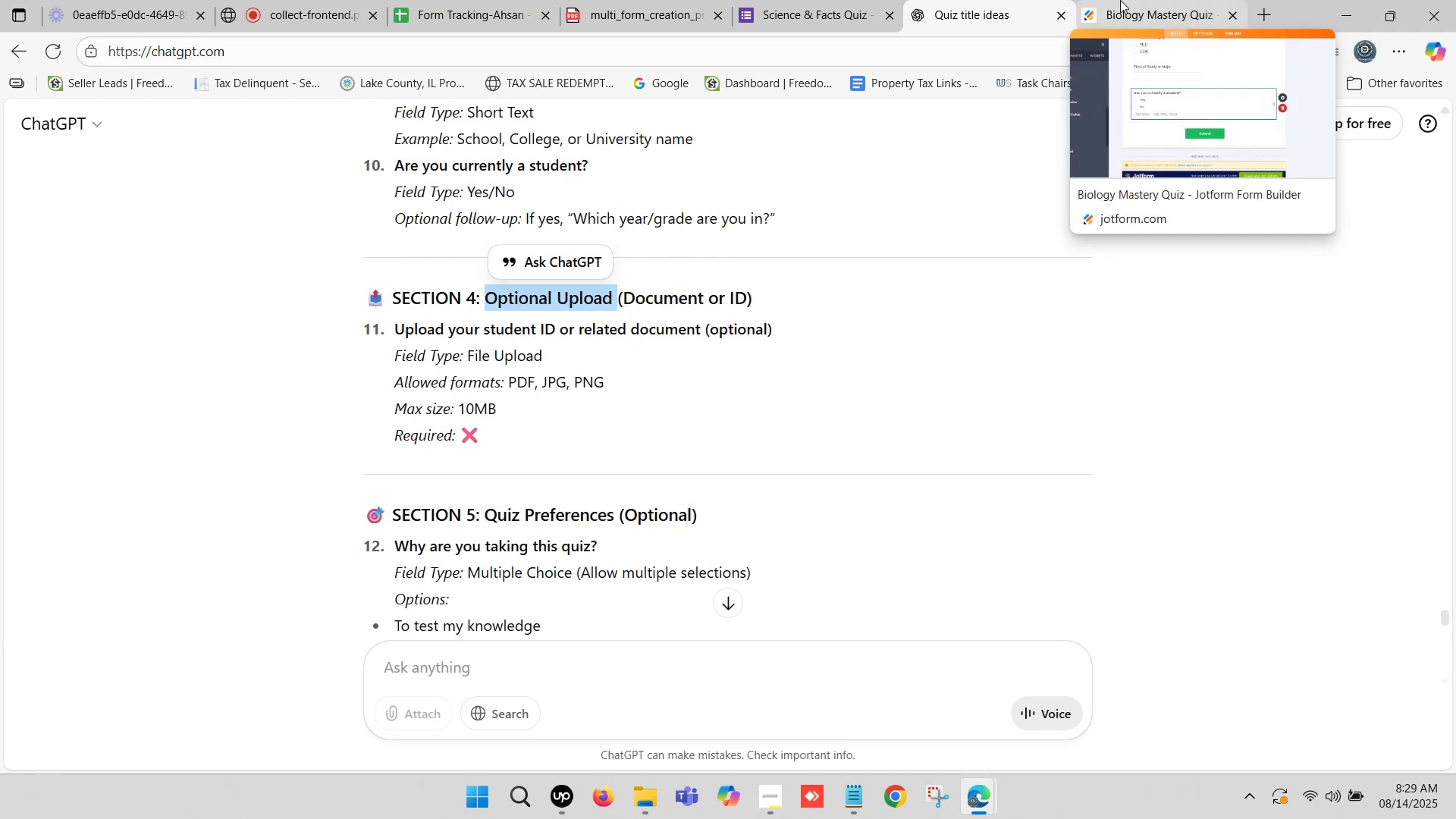 
wait(6.54)
 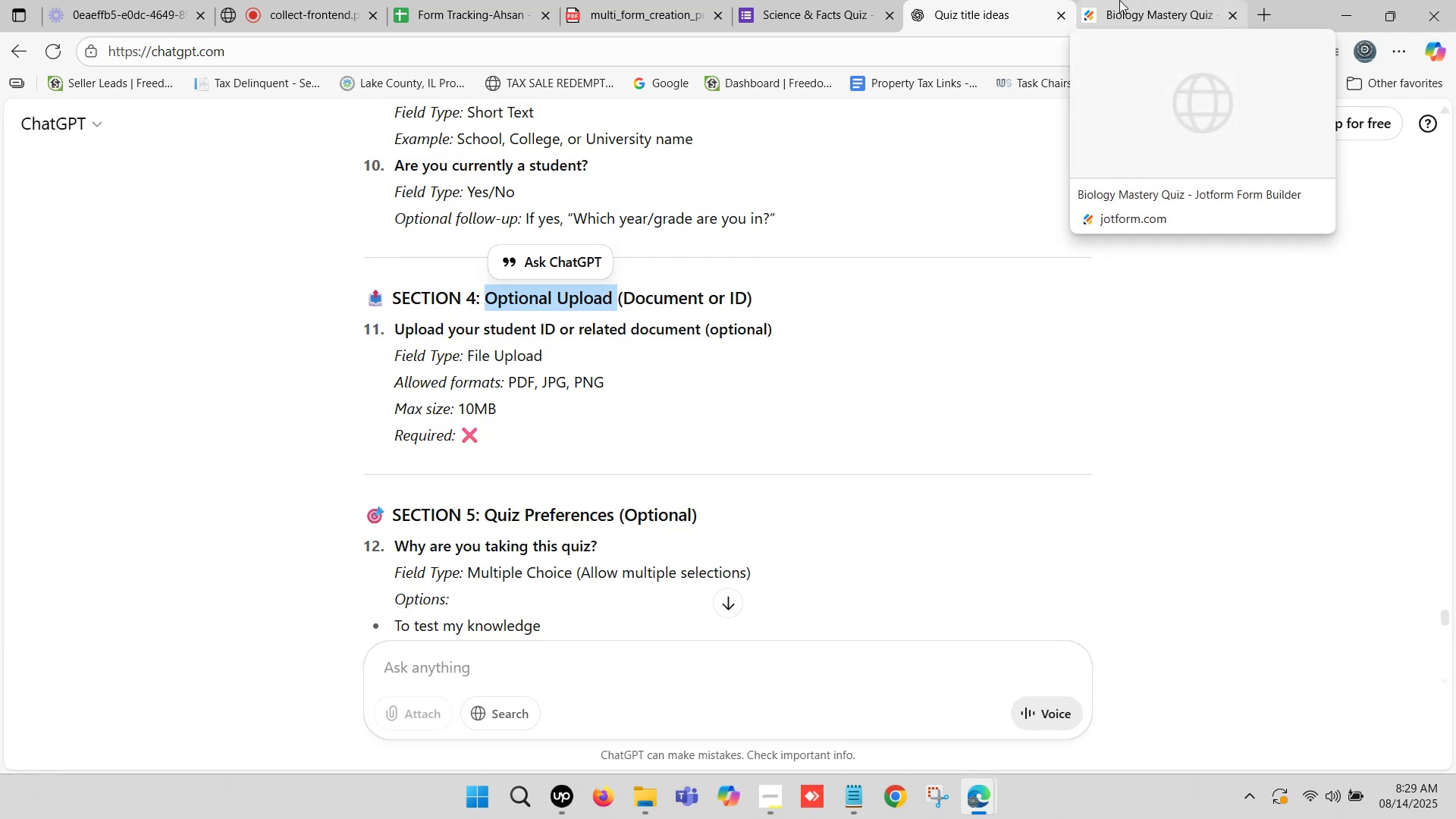 
left_click([490, 297])
 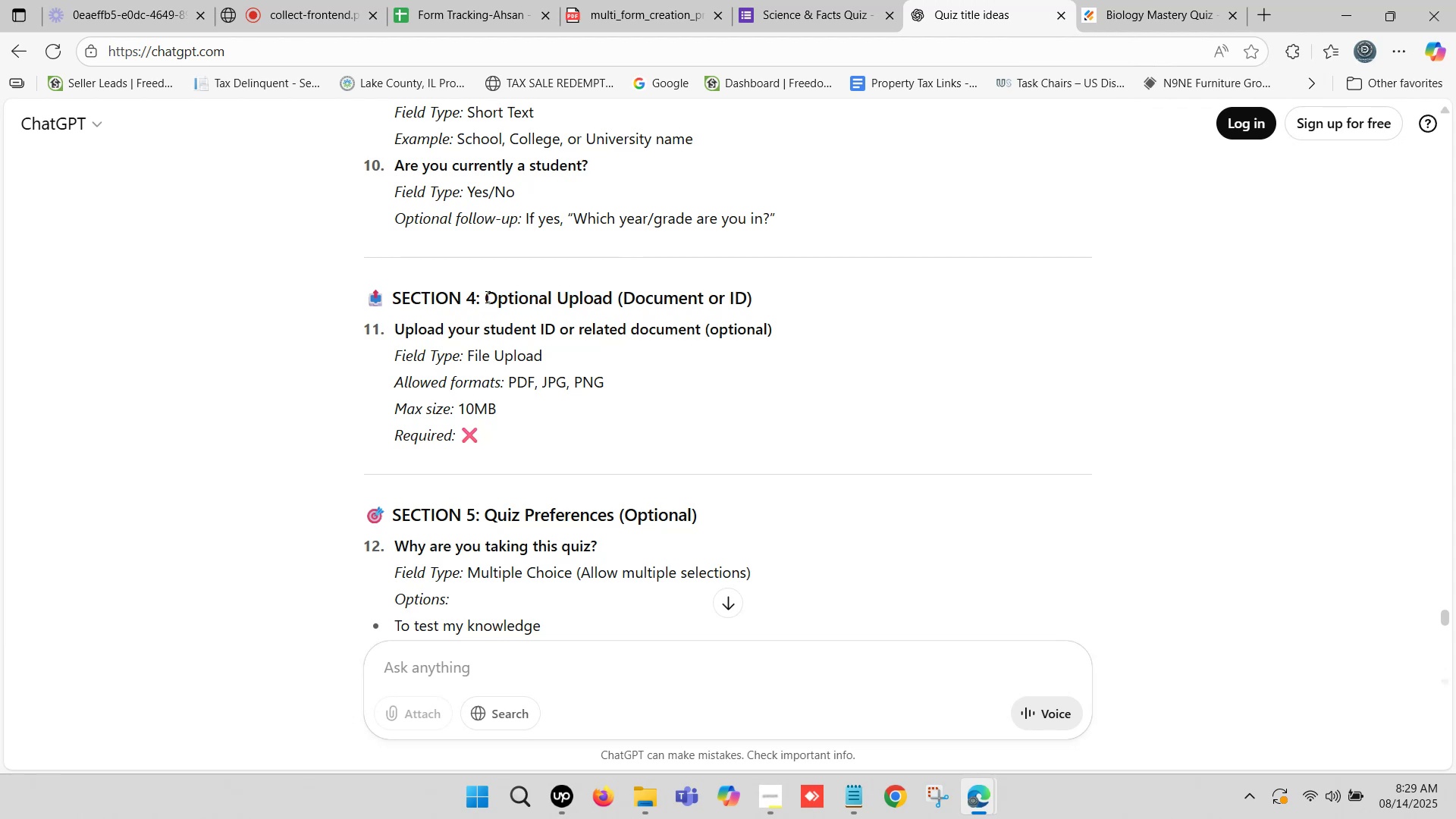 
left_click_drag(start_coordinate=[484, 294], to_coordinate=[611, 298])
 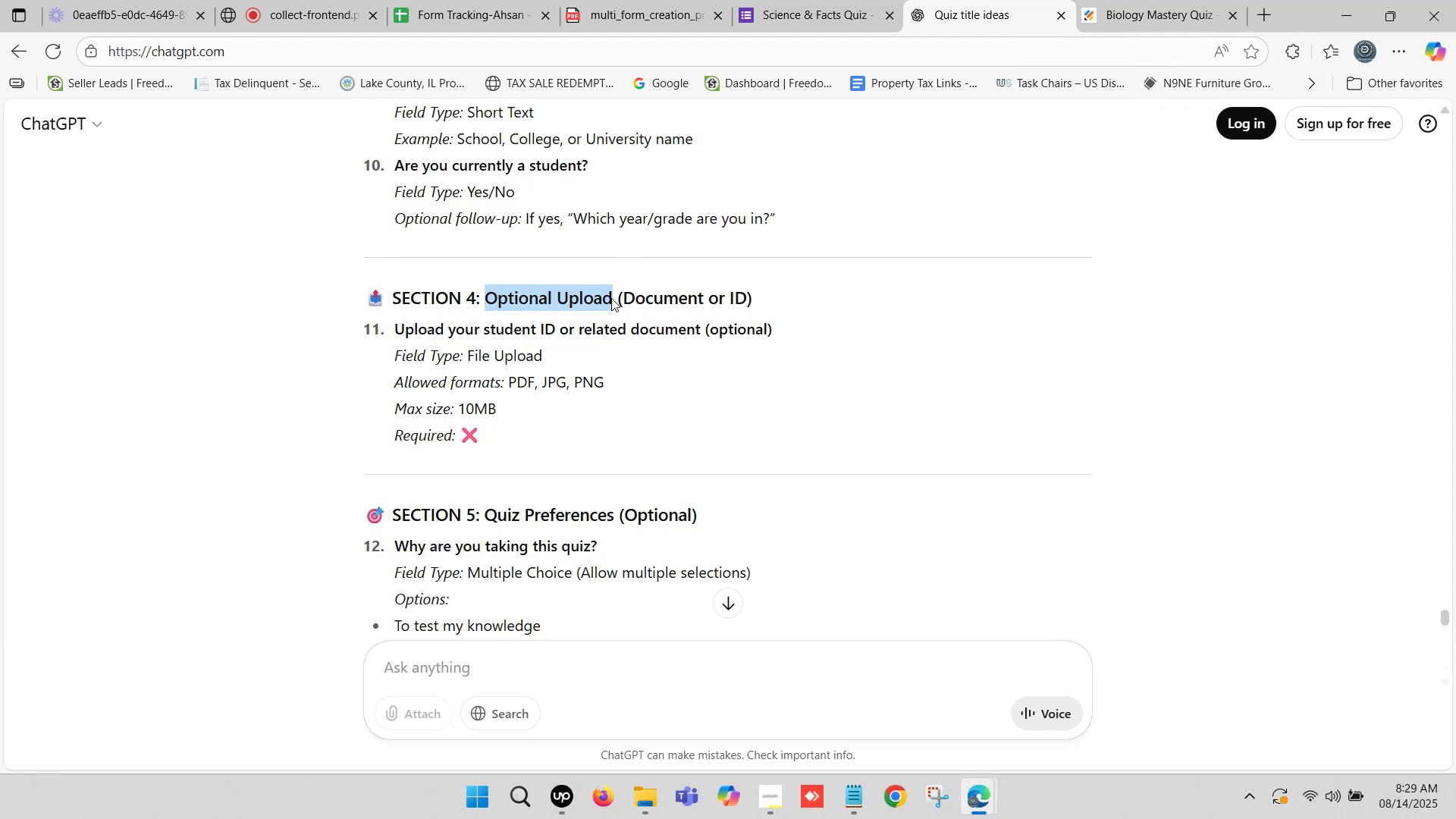 
key(Control+C)
 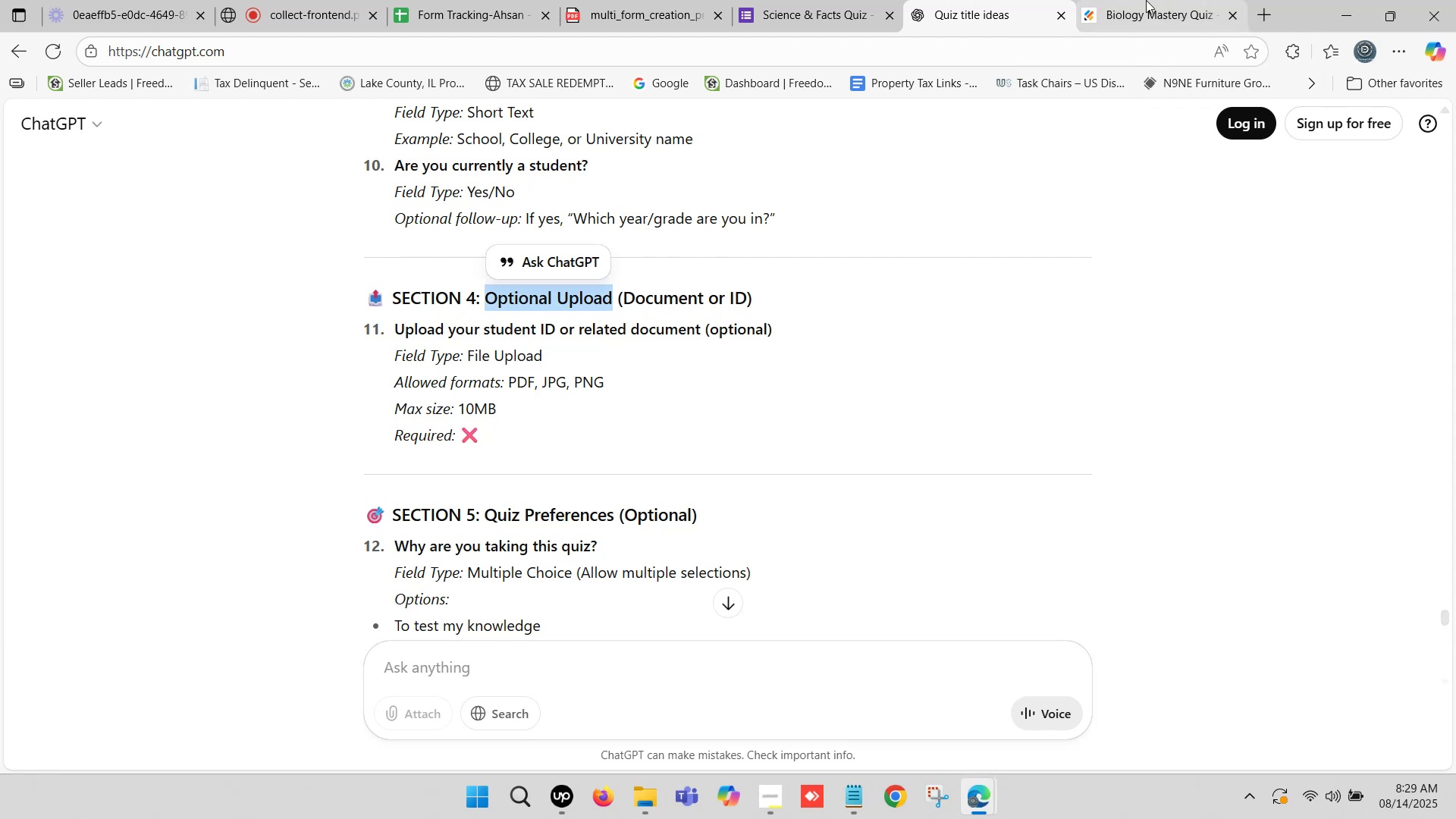 
left_click([1161, 0])
 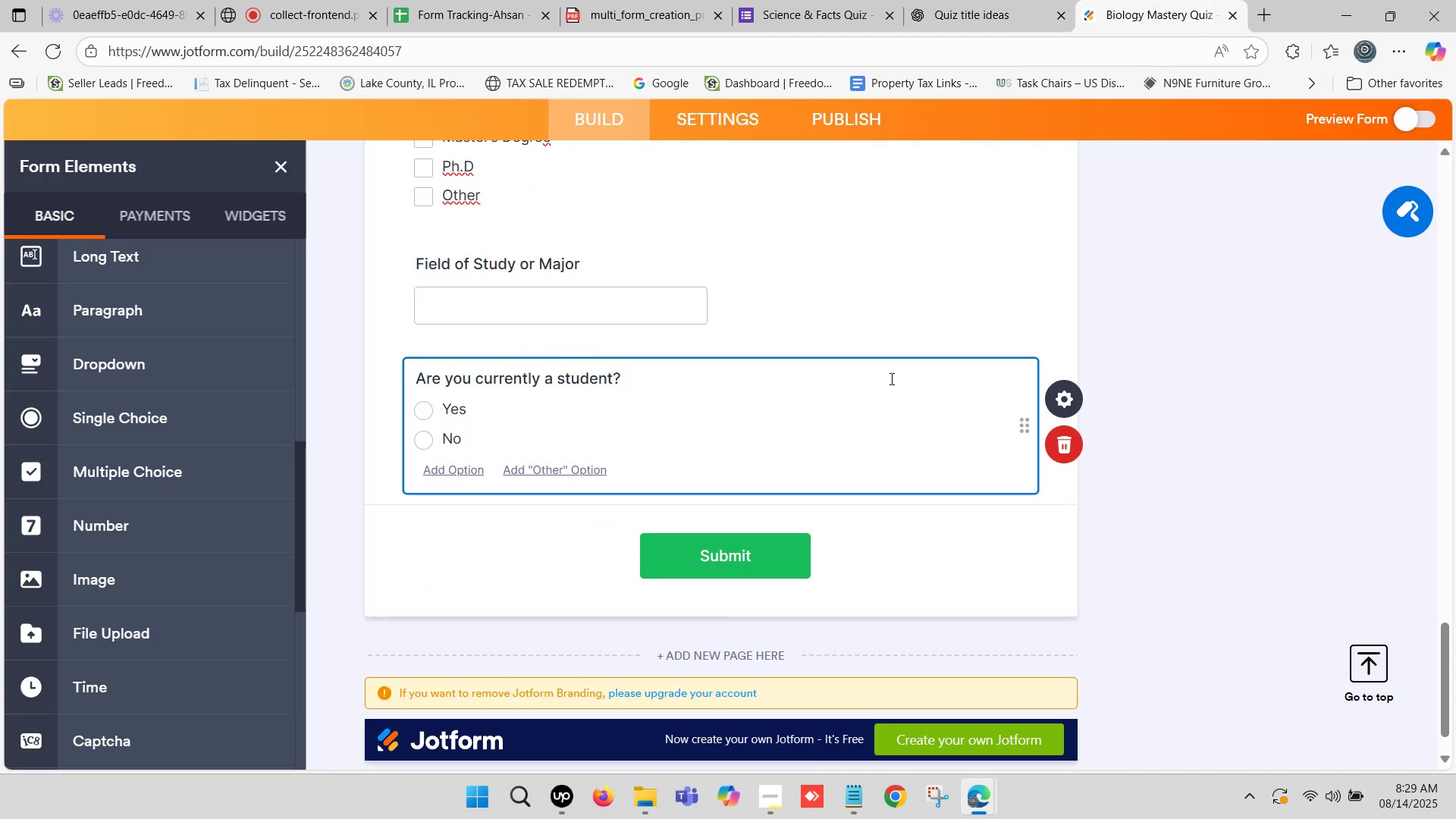 
scroll: coordinate [812, 376], scroll_direction: down, amount: 1.0
 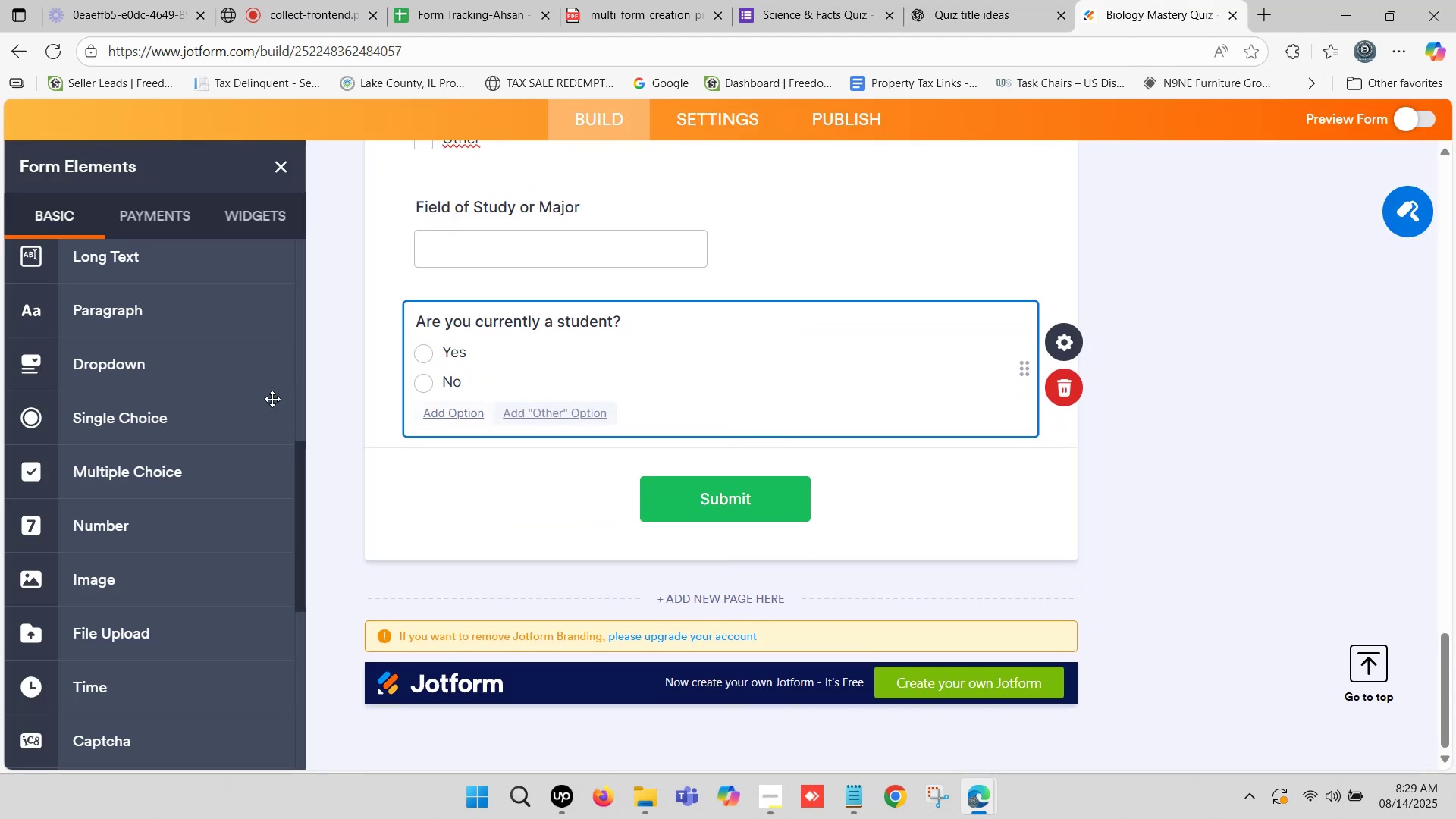 
scroll: coordinate [129, 314], scroll_direction: up, amount: 9.0
 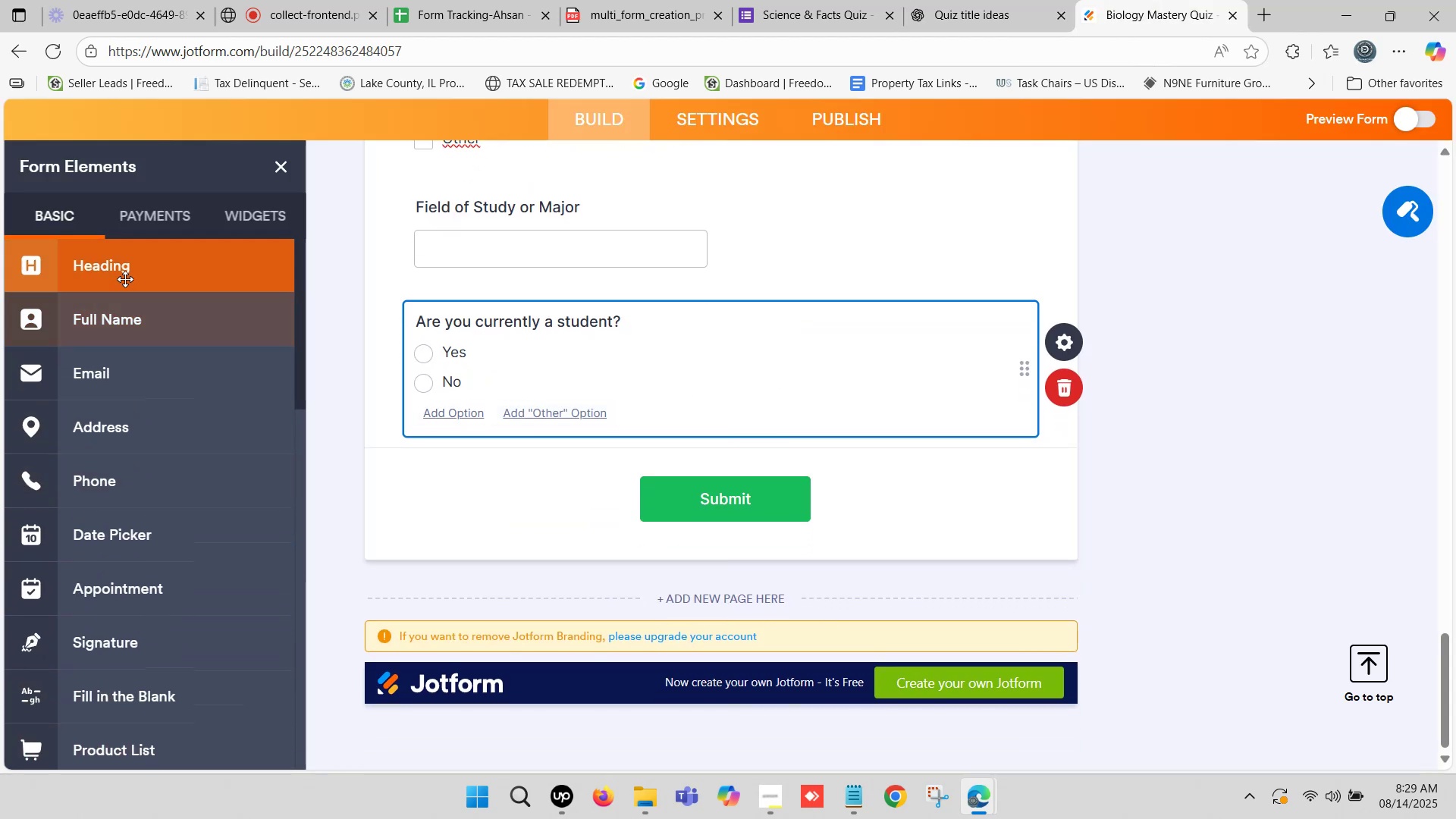 
left_click_drag(start_coordinate=[127, 270], to_coordinate=[500, 493])
 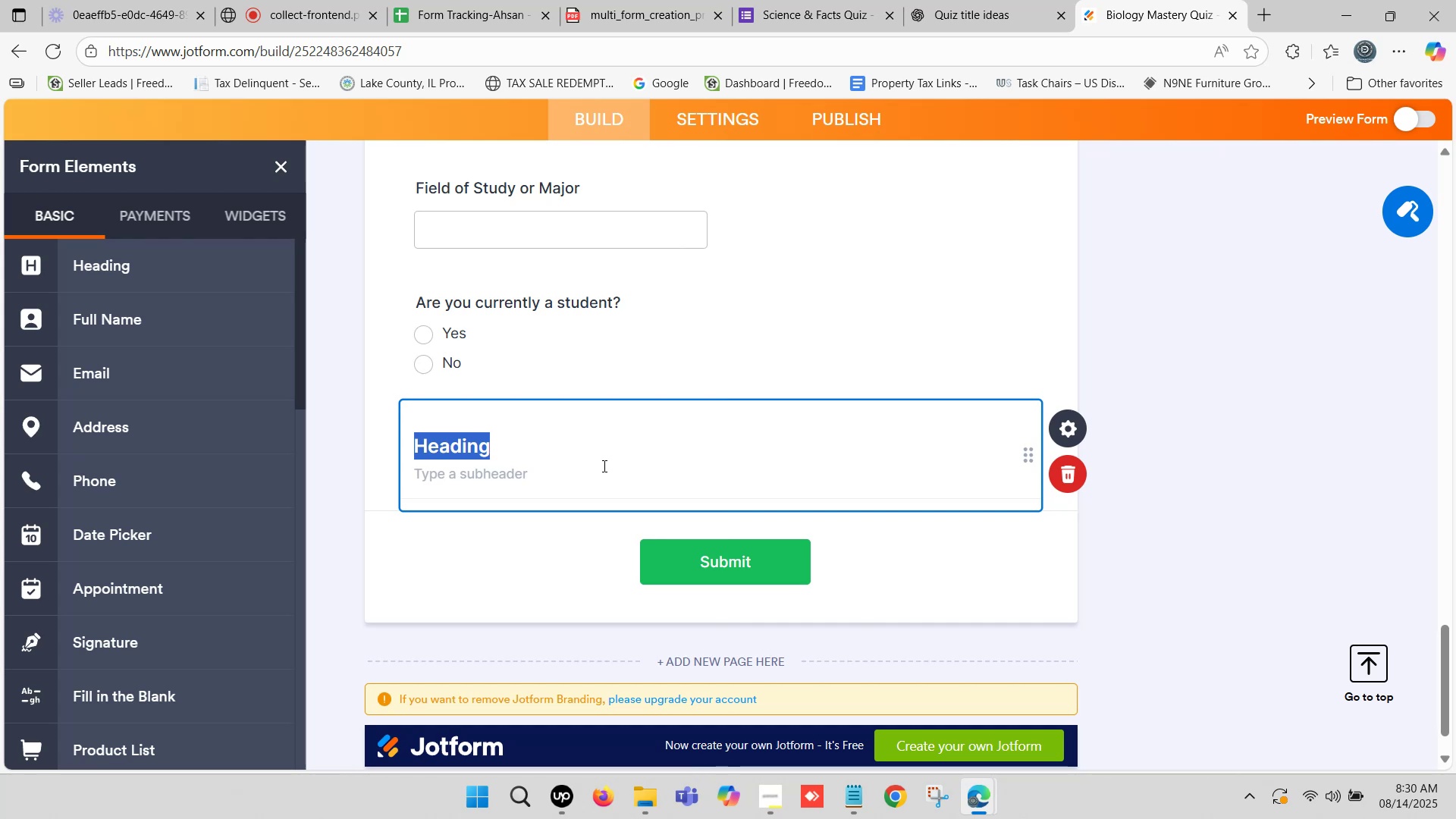 
wait(17.84)
 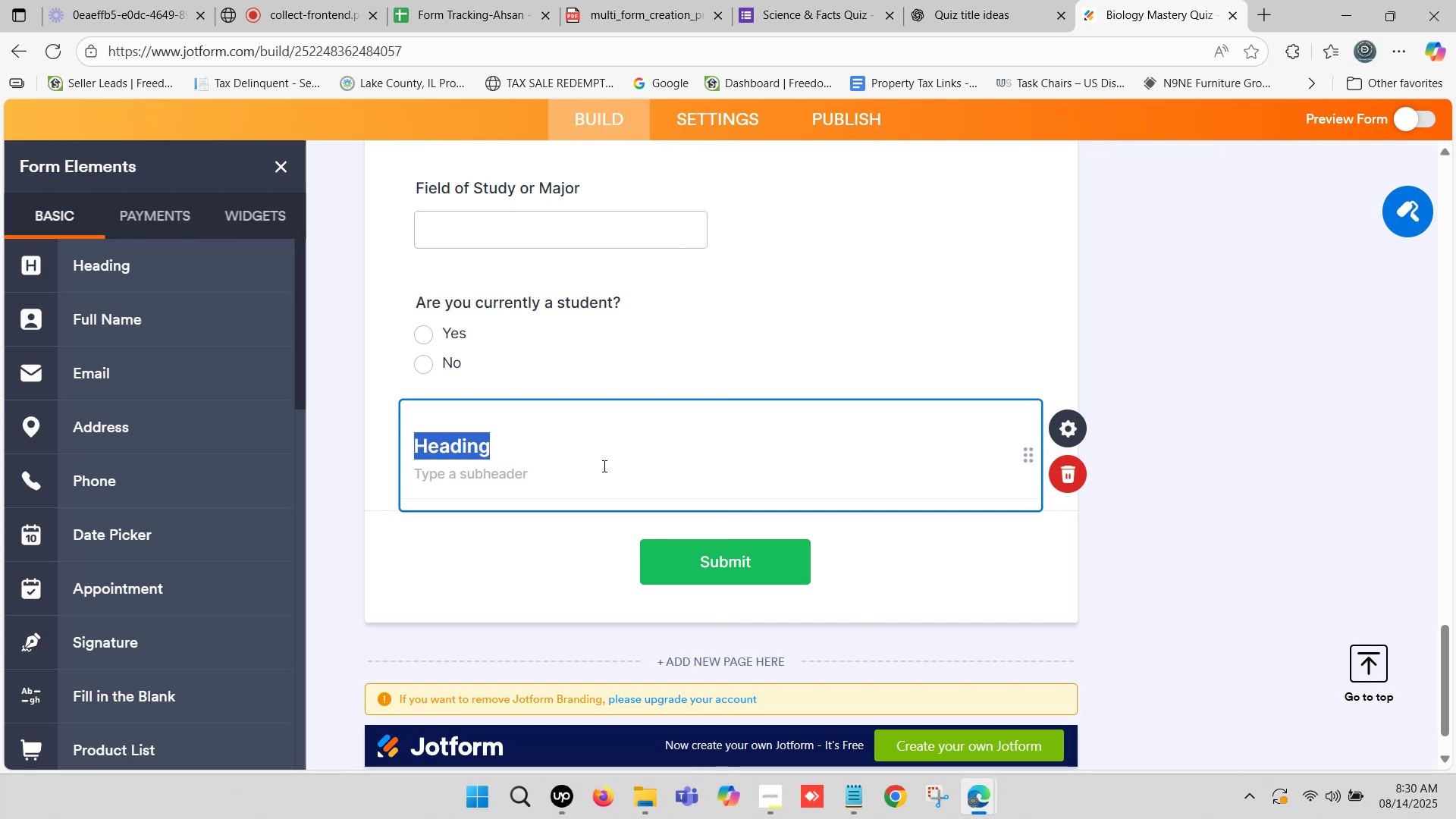 
key(Control+V)
 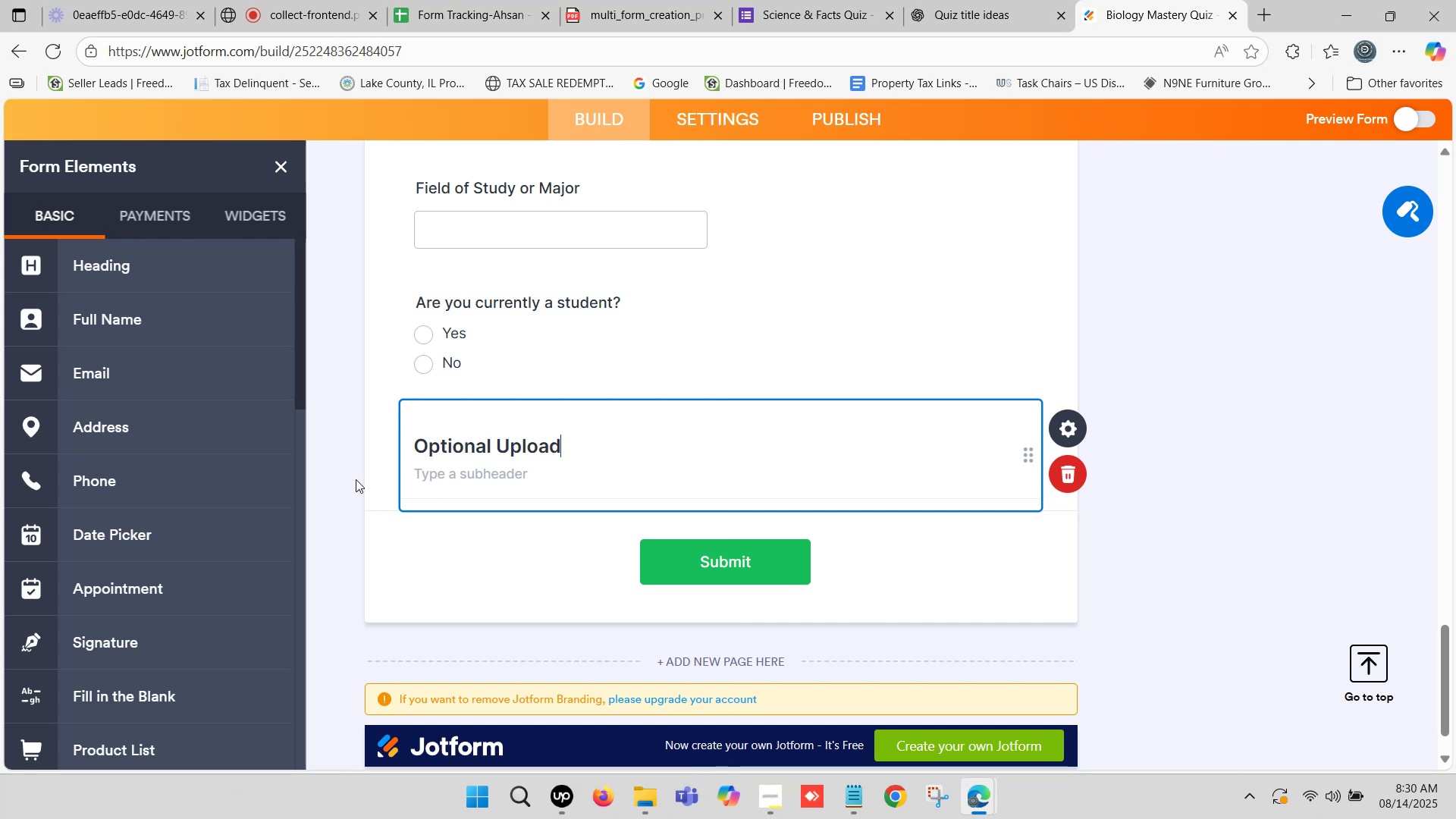 
left_click([356, 479])
 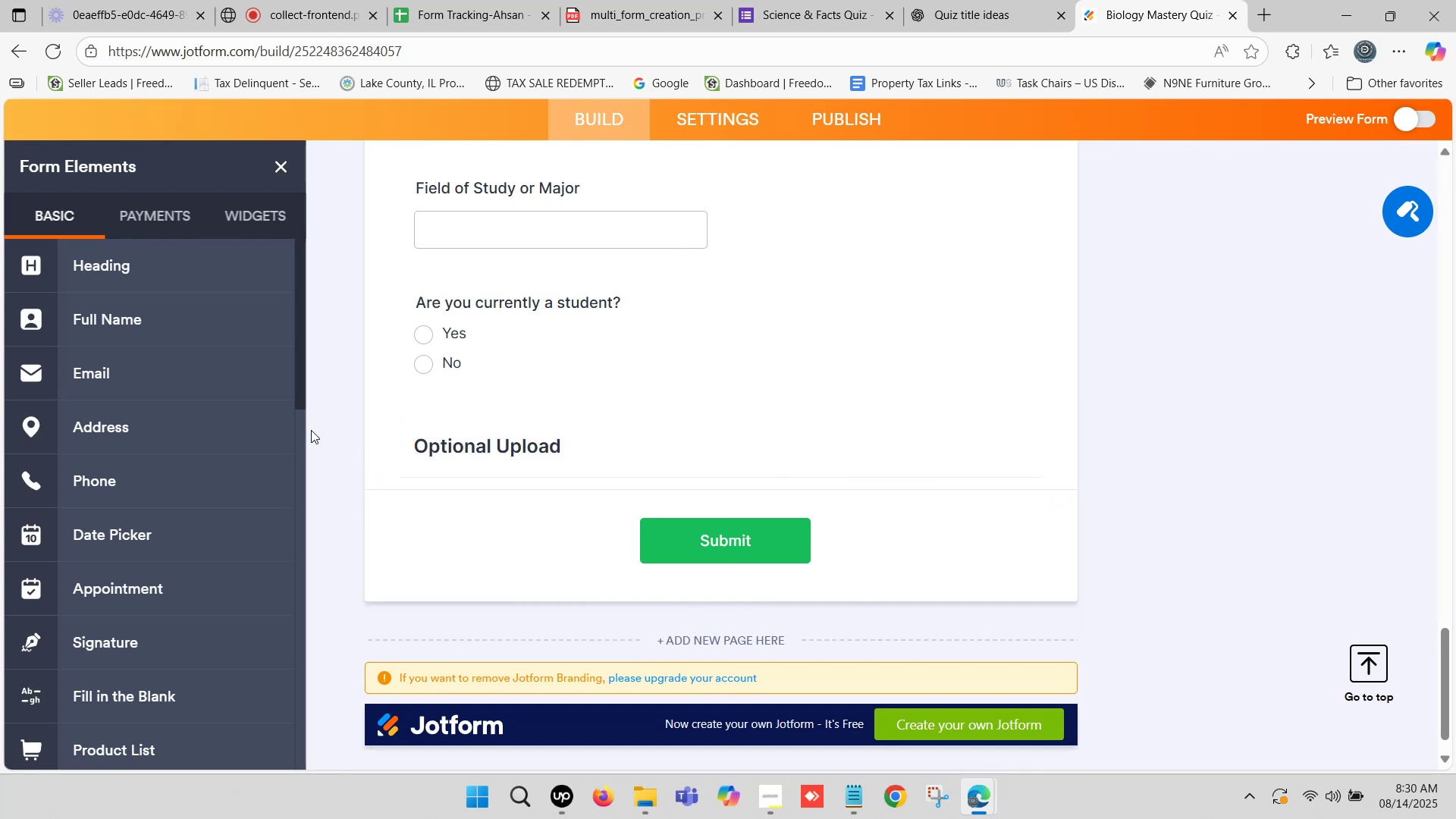 
scroll: coordinate [168, 356], scroll_direction: down, amount: 6.0
 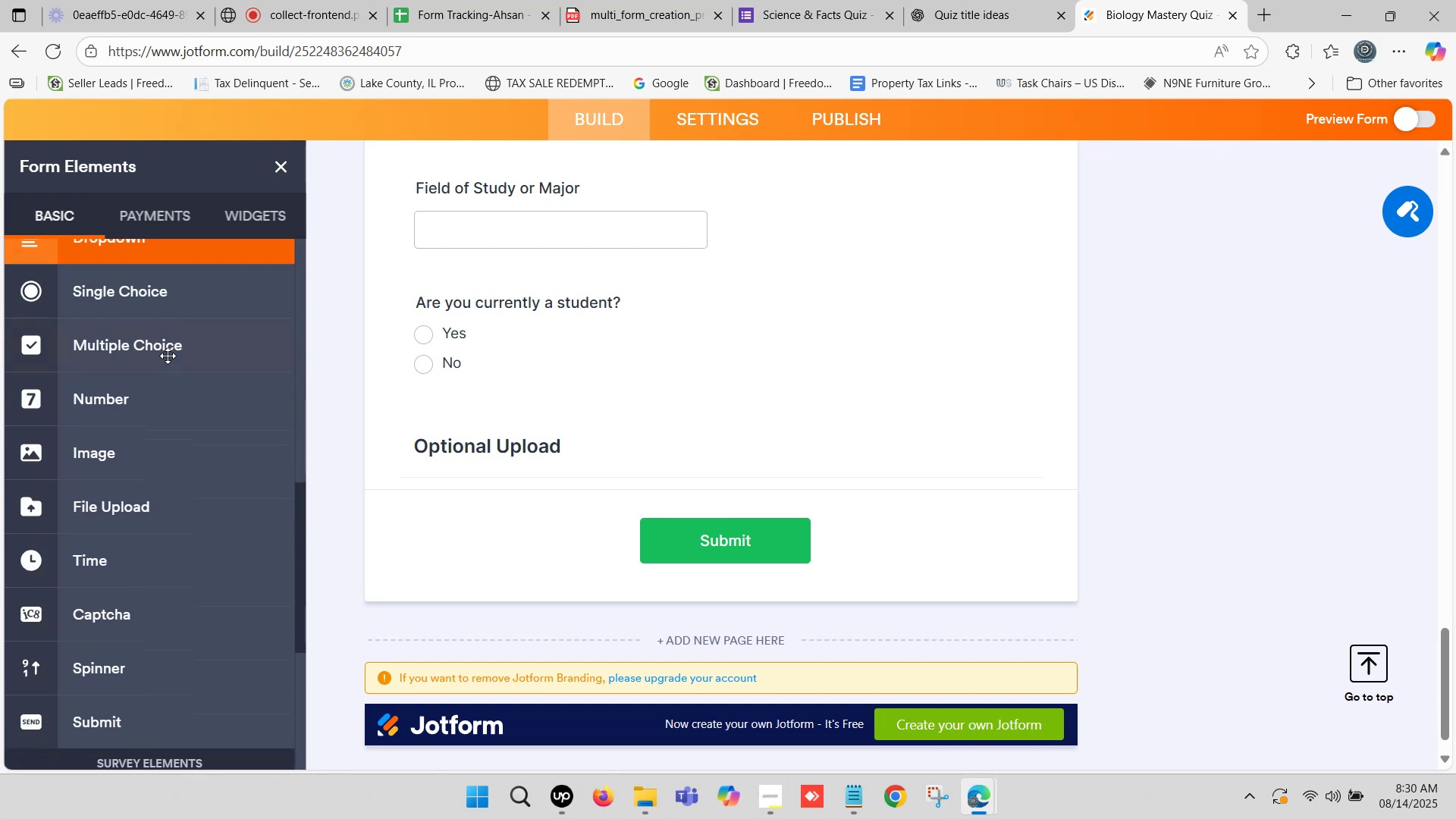 
scroll: coordinate [168, 355], scroll_direction: up, amount: 1.0
 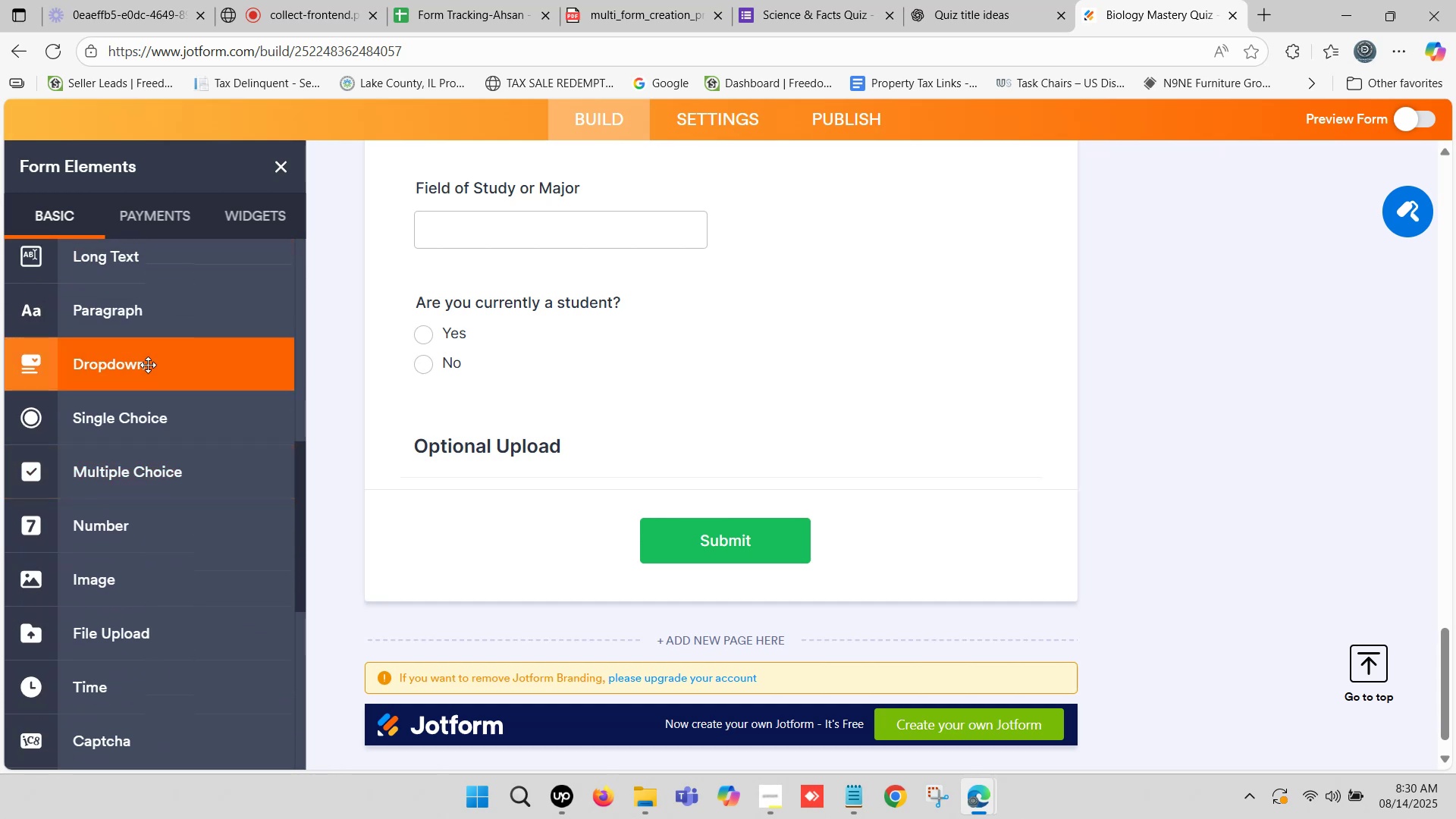 
scroll: coordinate [145, 373], scroll_direction: down, amount: 2.0
 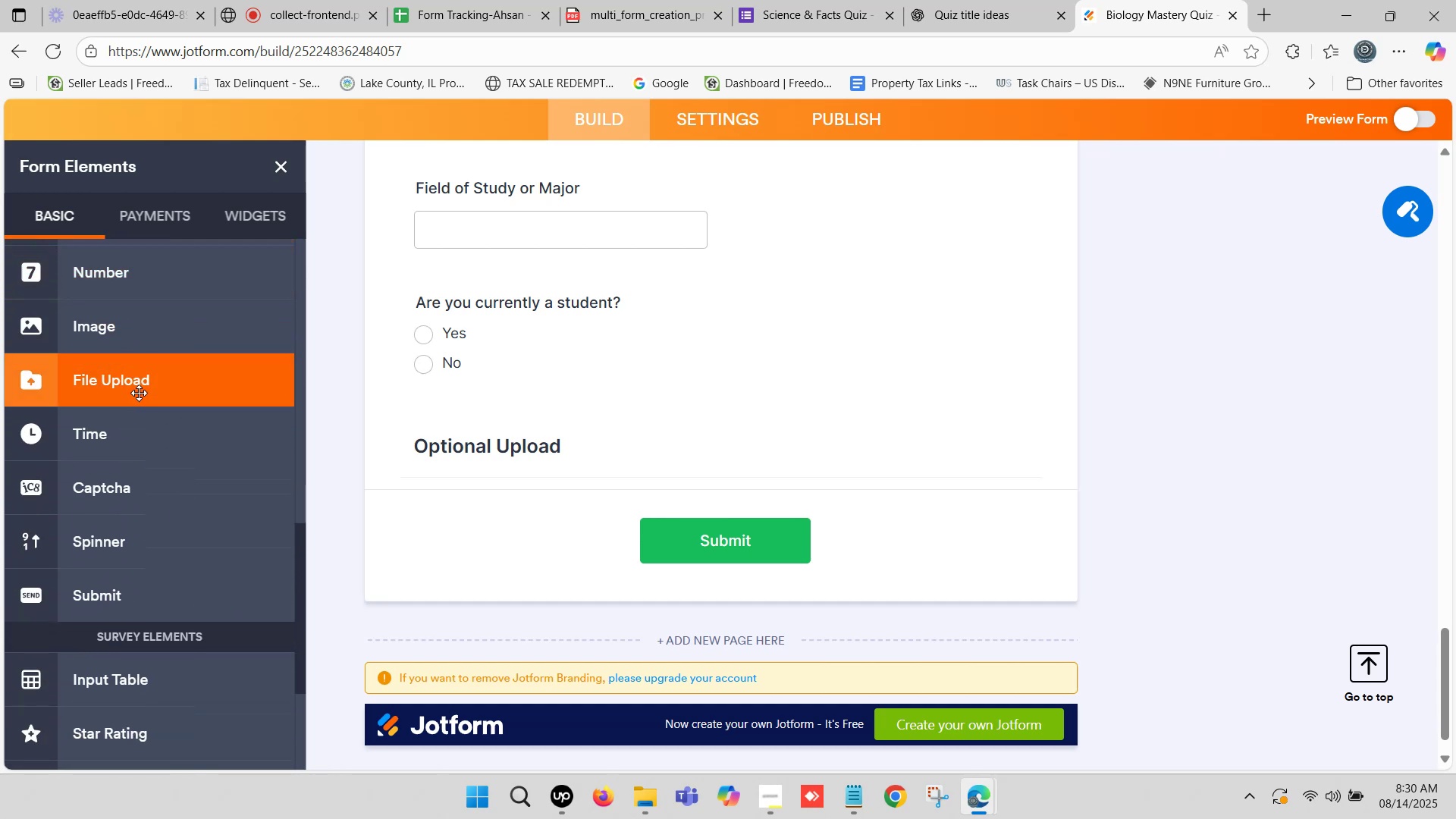 
left_click_drag(start_coordinate=[140, 388], to_coordinate=[533, 507])
 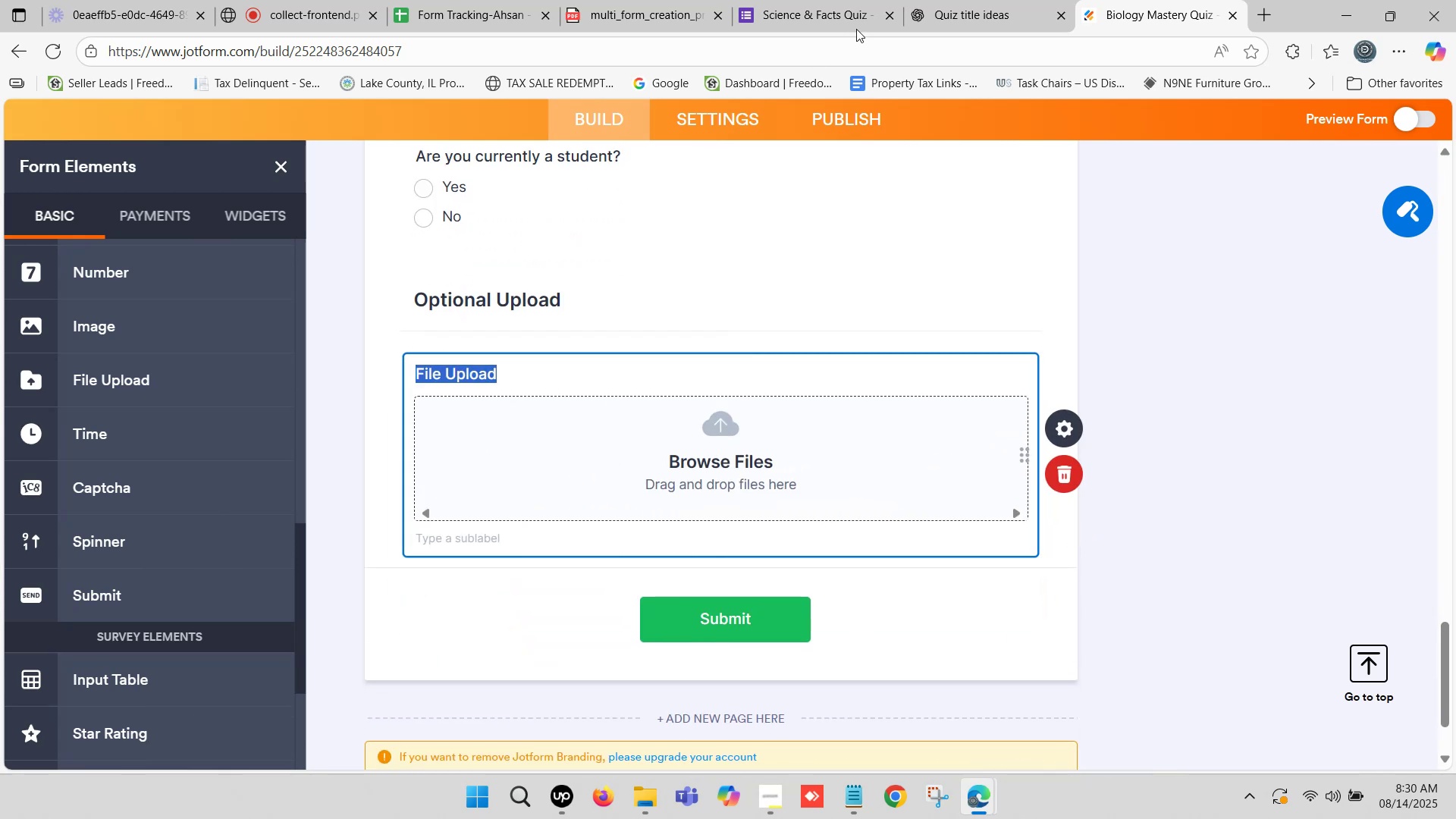 
left_click([975, 0])
 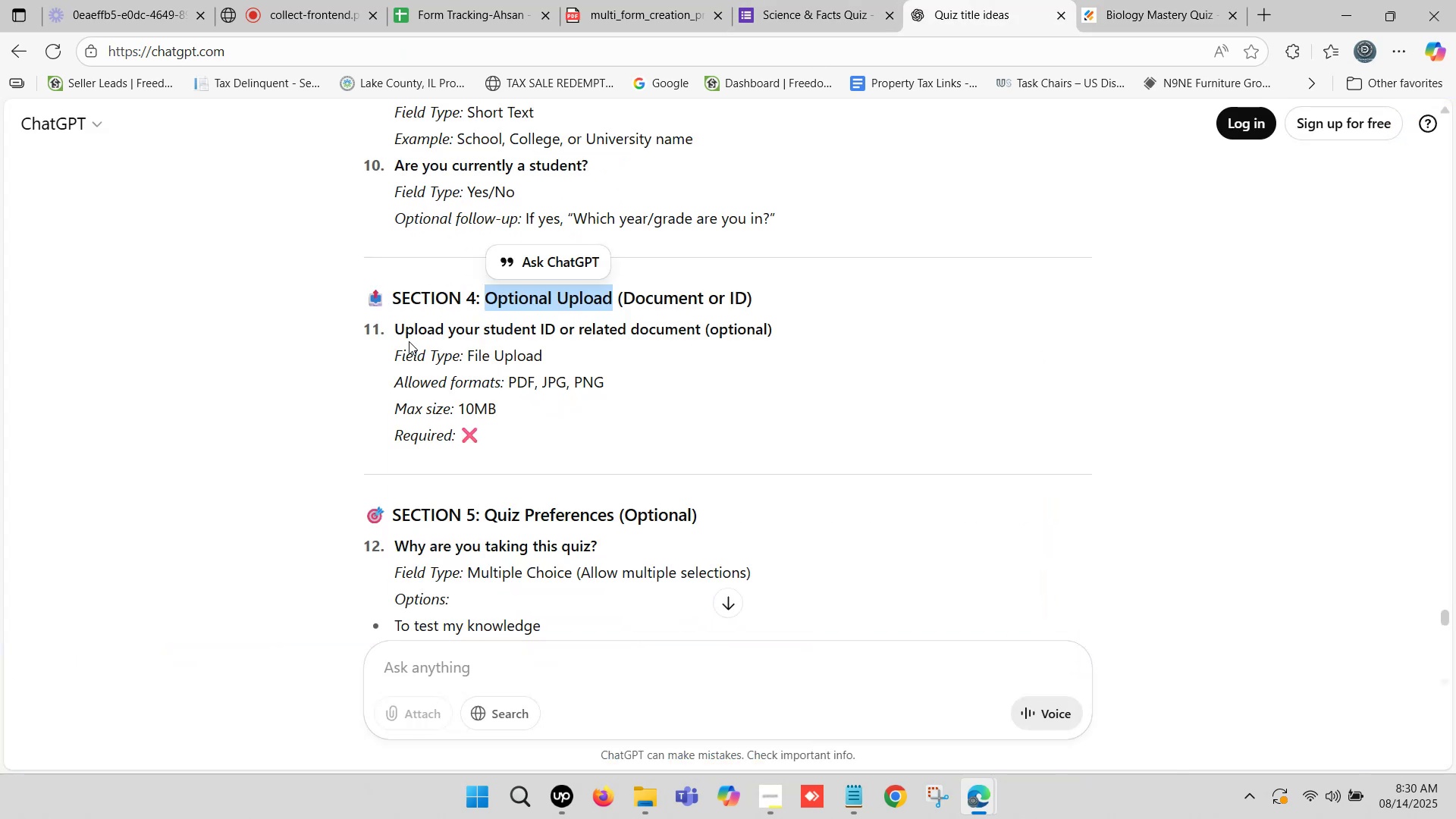 
left_click_drag(start_coordinate=[395, 327], to_coordinate=[698, 328])
 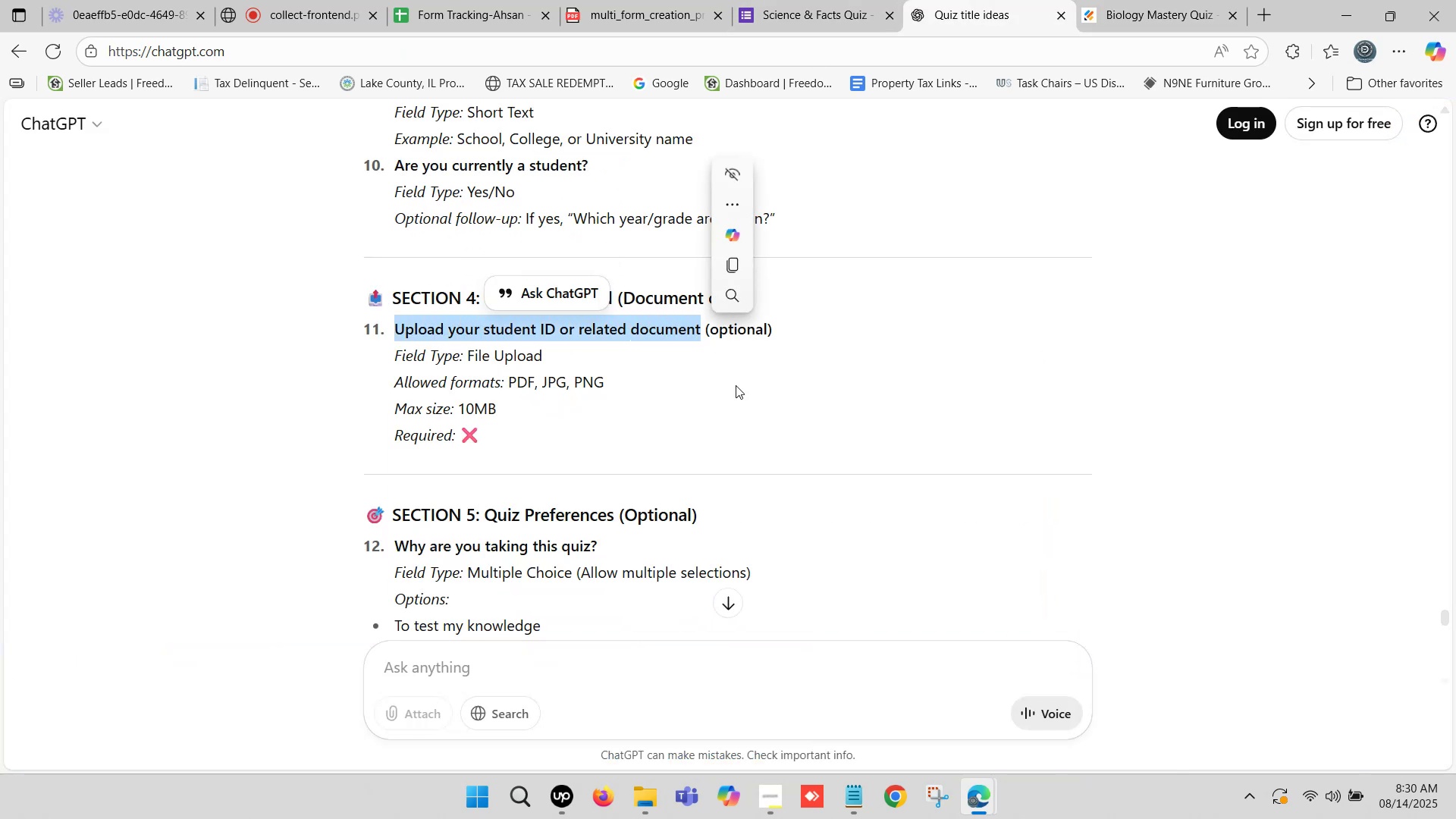 
key(Control+C)
 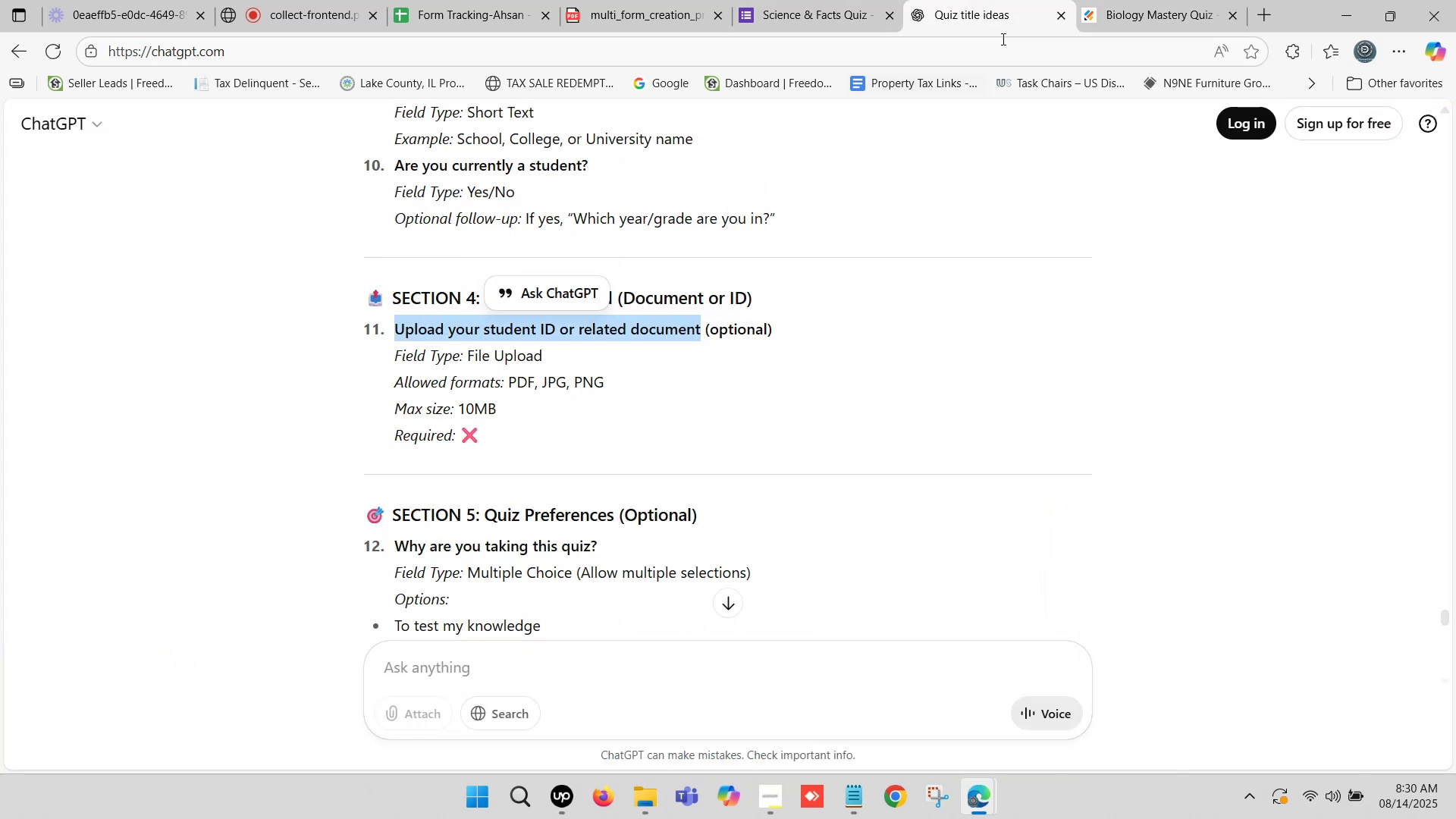 
left_click([1150, 0])
 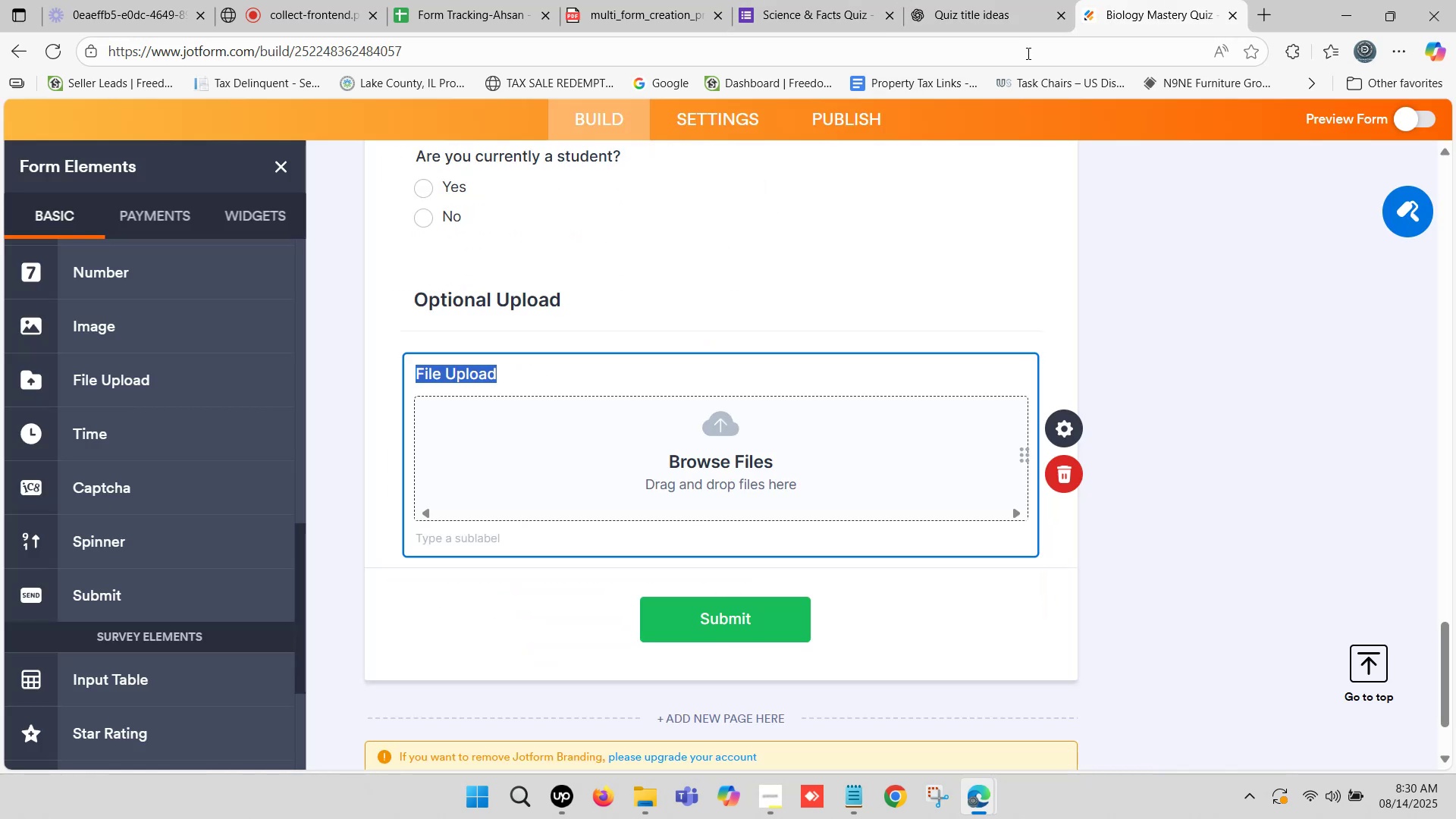 
key(Control+V)
 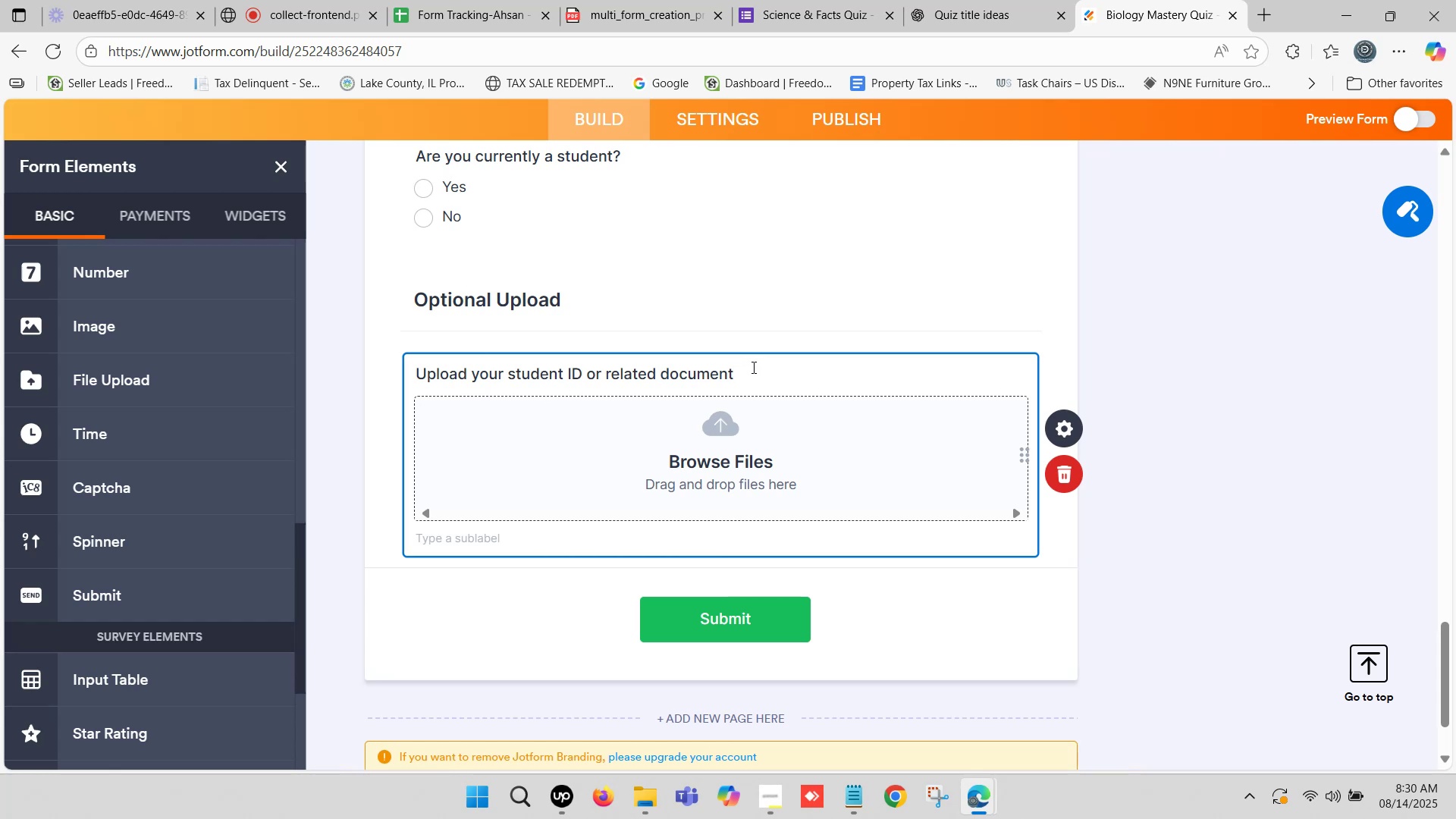 
left_click_drag(start_coordinate=[749, 369], to_coordinate=[414, 371])
 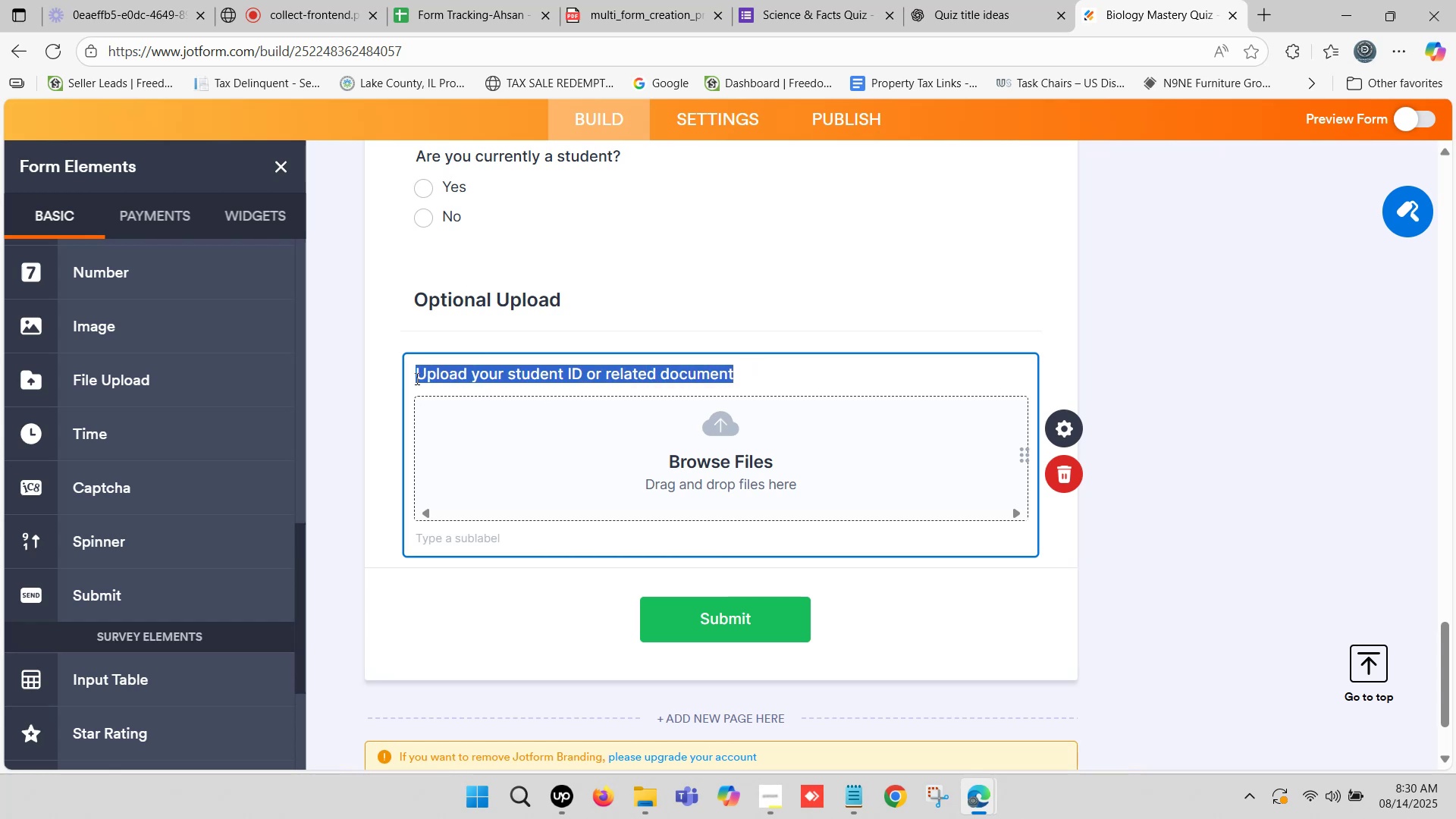 
key(Control+B)
 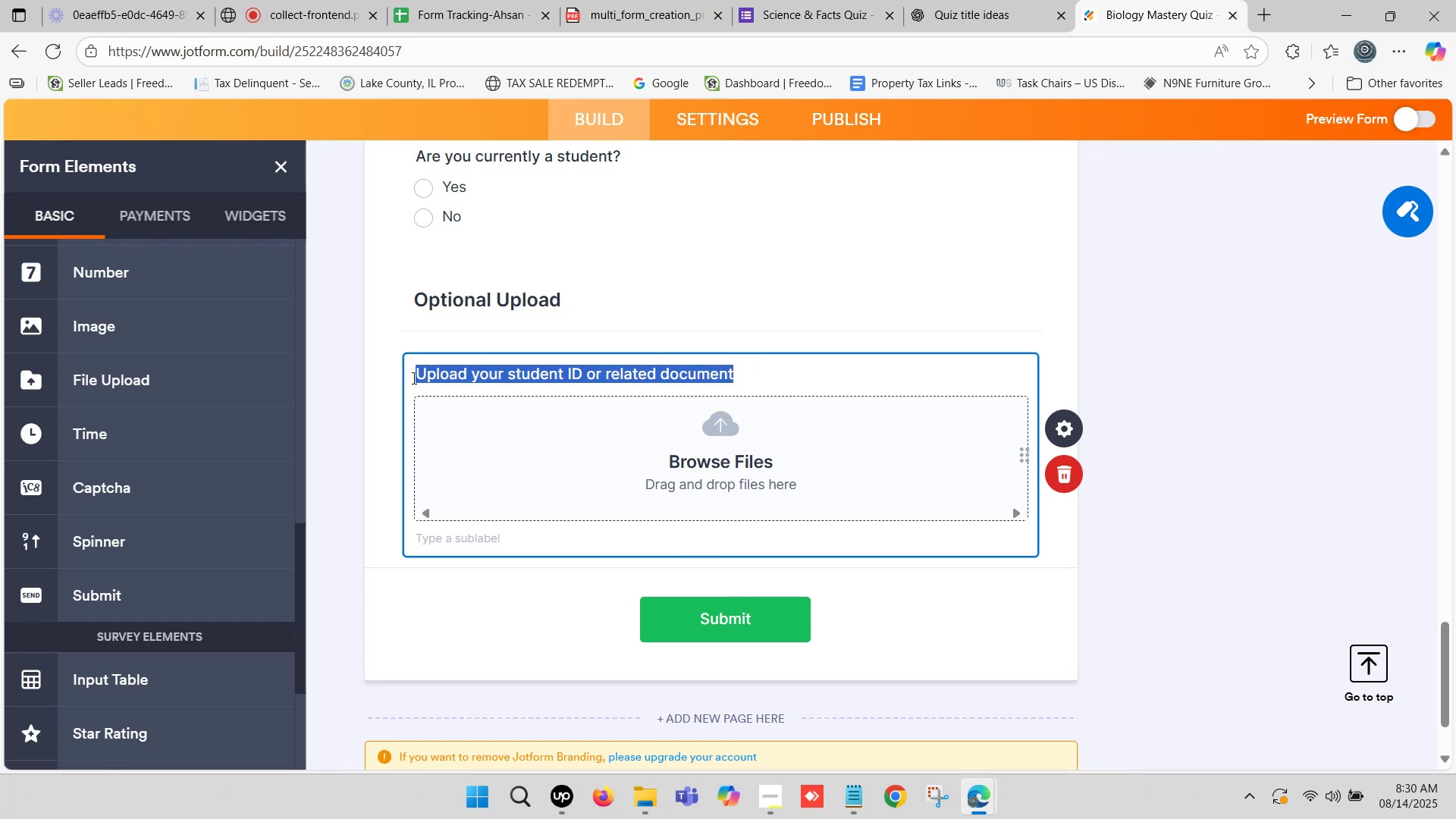 
left_click([379, 372])
 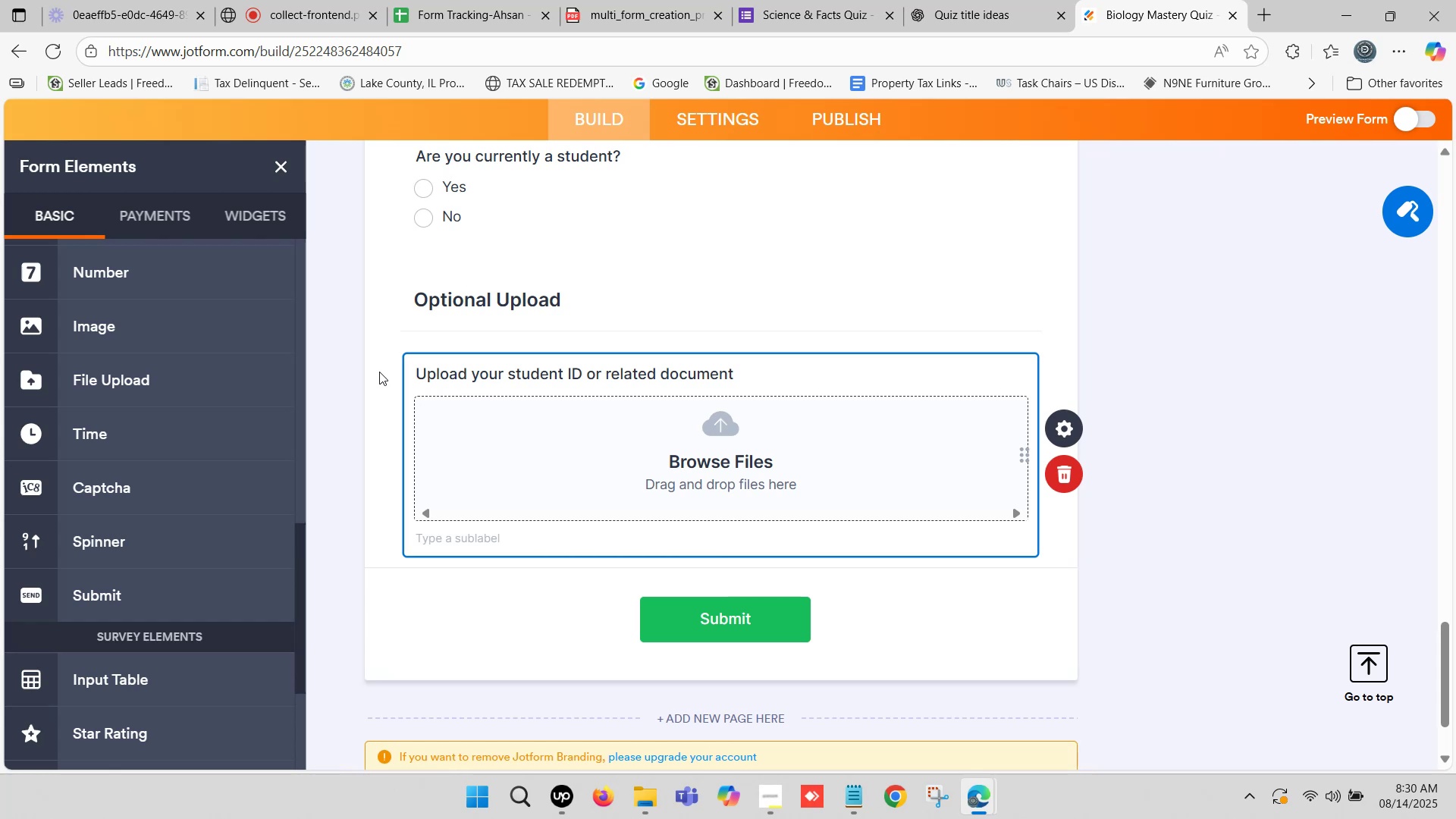 
scroll: coordinate [579, 331], scroll_direction: down, amount: 1.0
 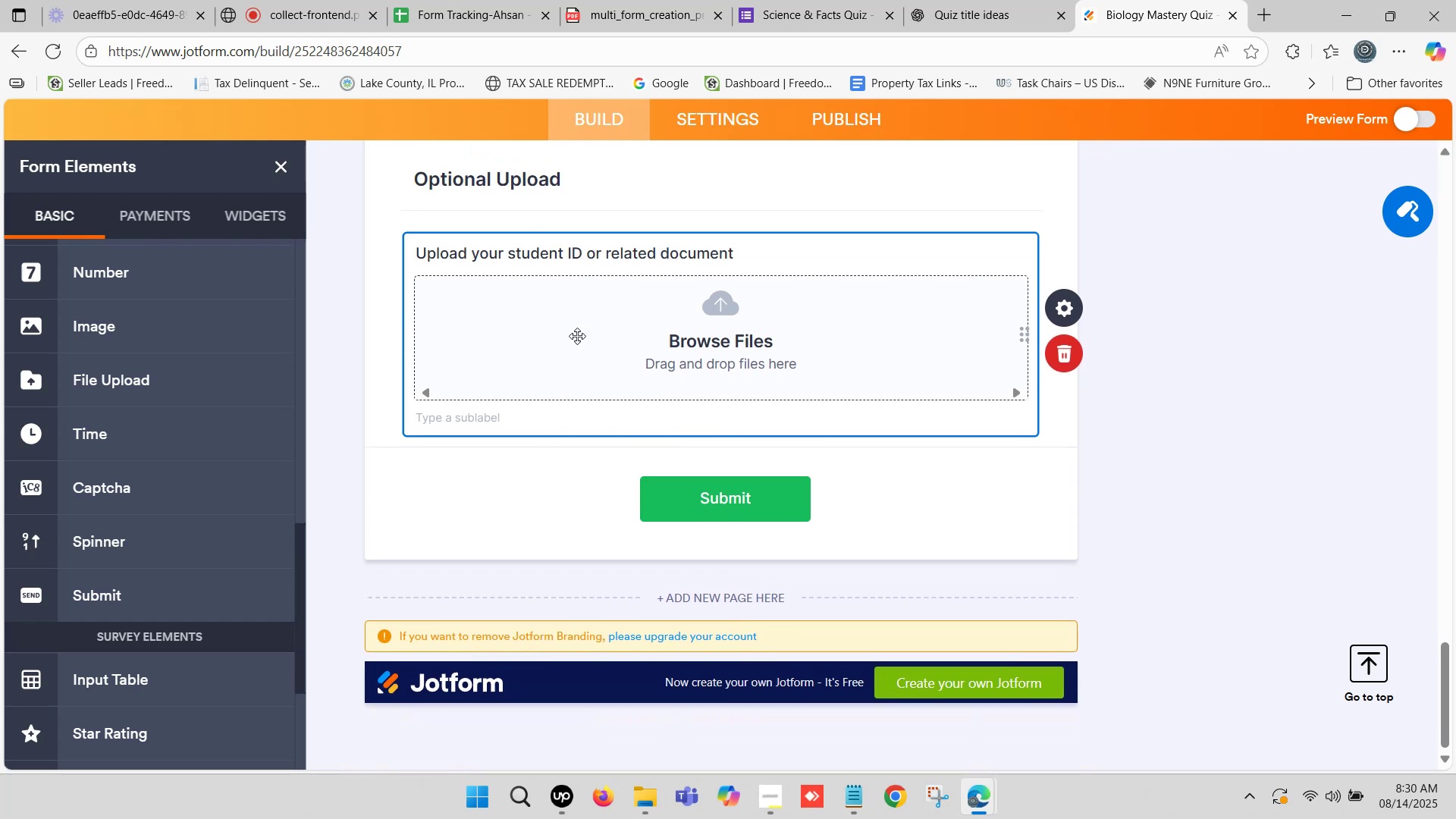 
scroll: coordinate [472, 365], scroll_direction: up, amount: 1.0
 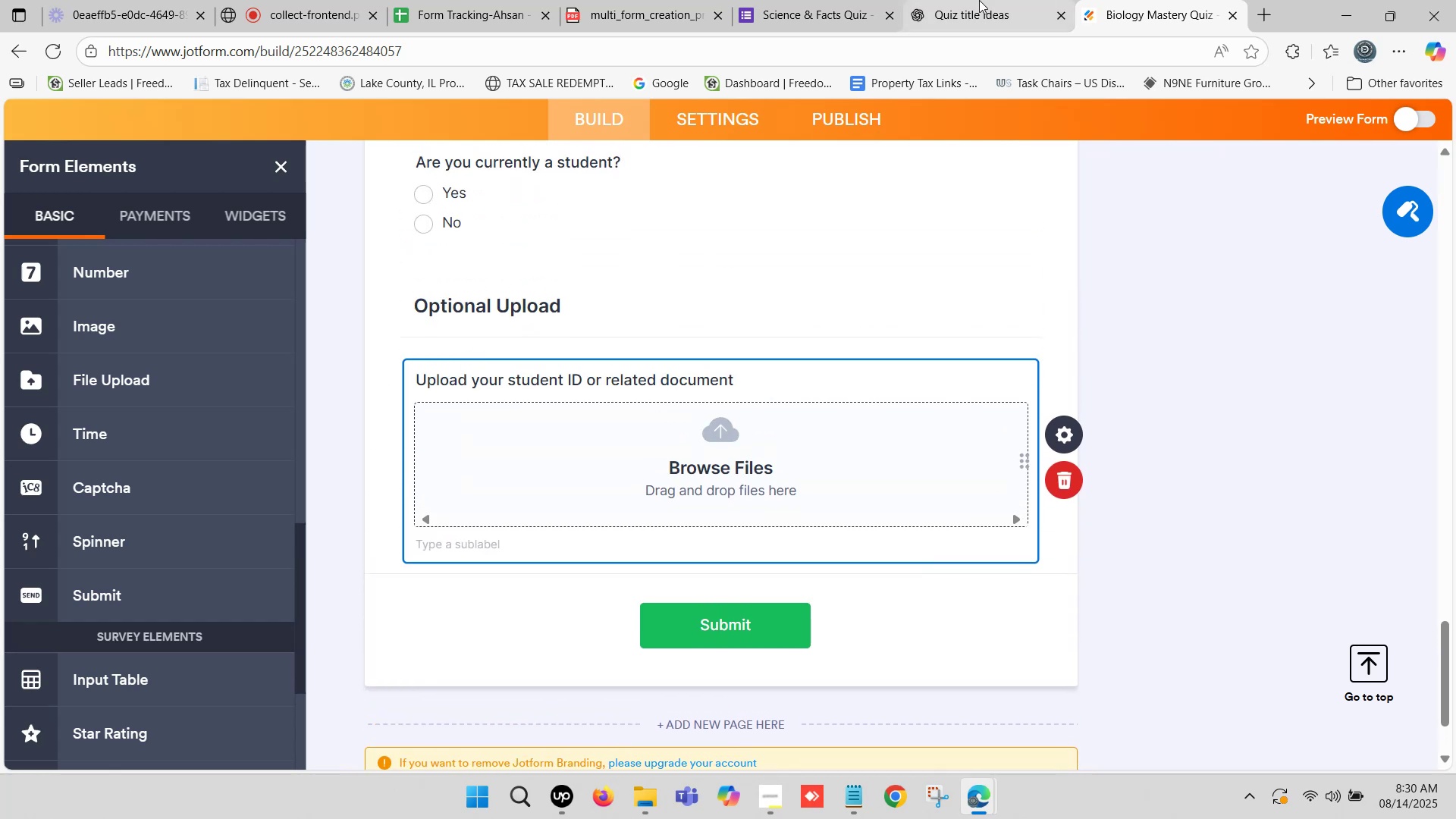 
left_click([971, 0])
 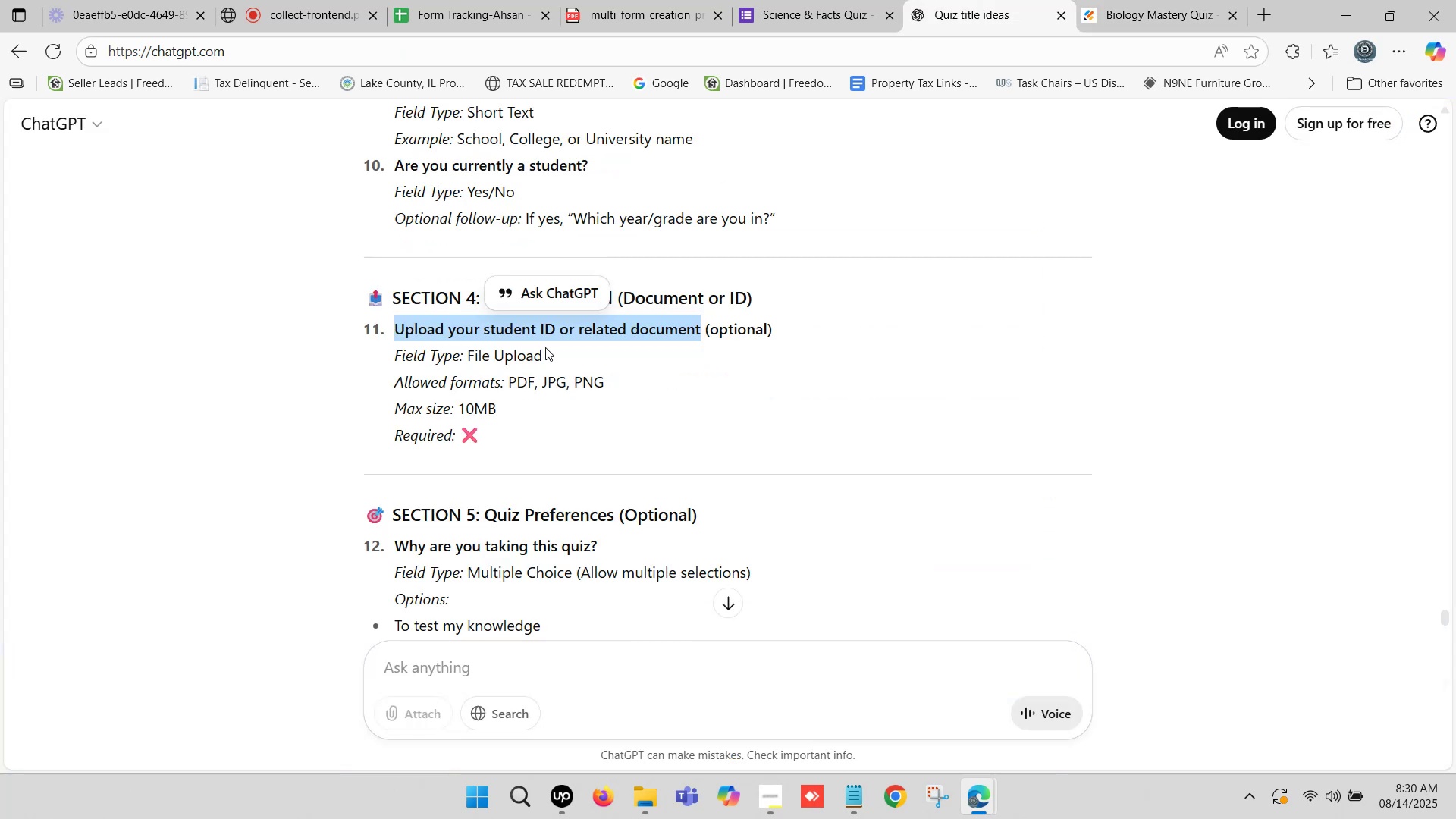 
scroll: coordinate [520, 379], scroll_direction: down, amount: 1.0
 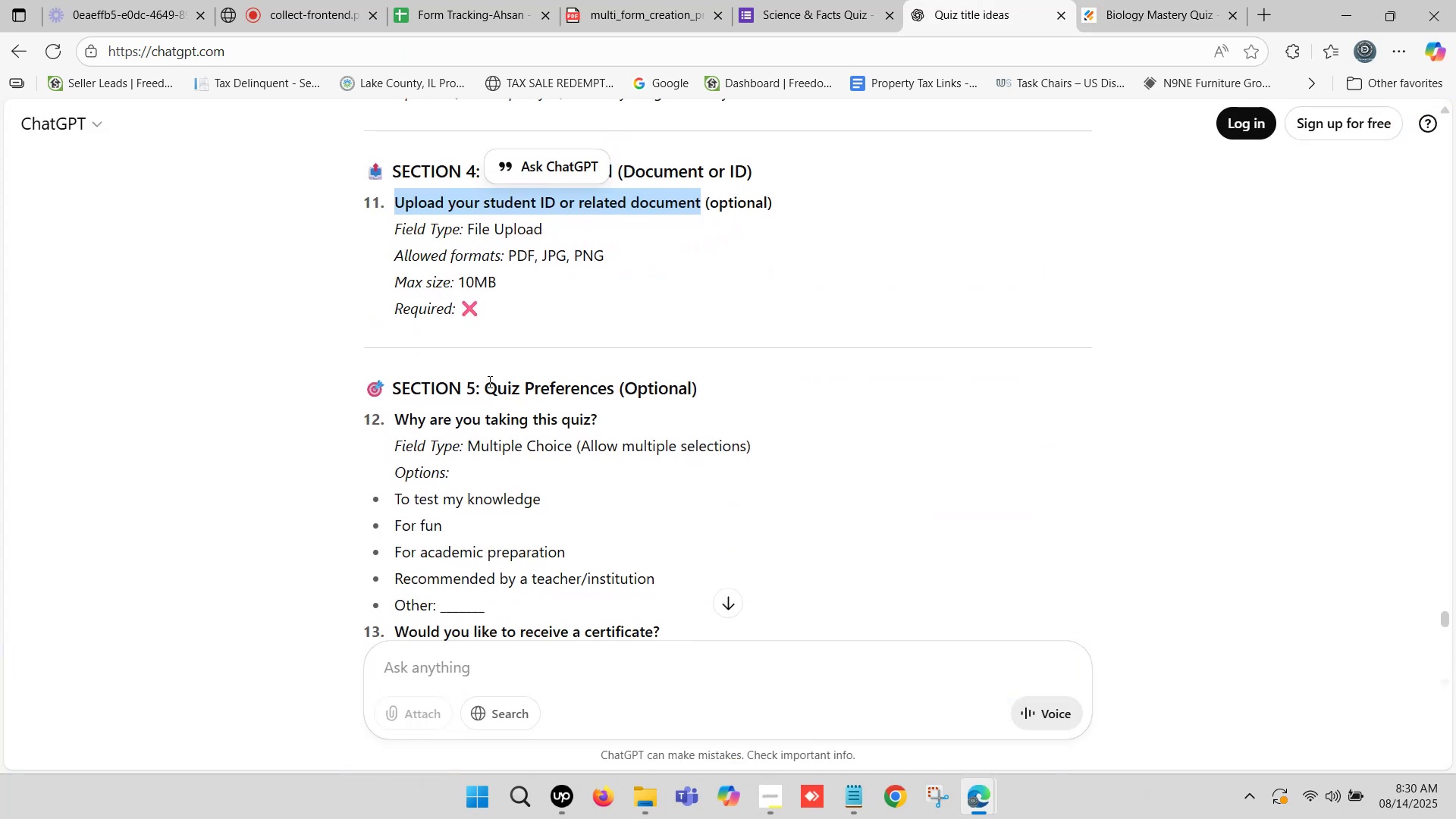 
left_click_drag(start_coordinate=[488, 381], to_coordinate=[613, 388])
 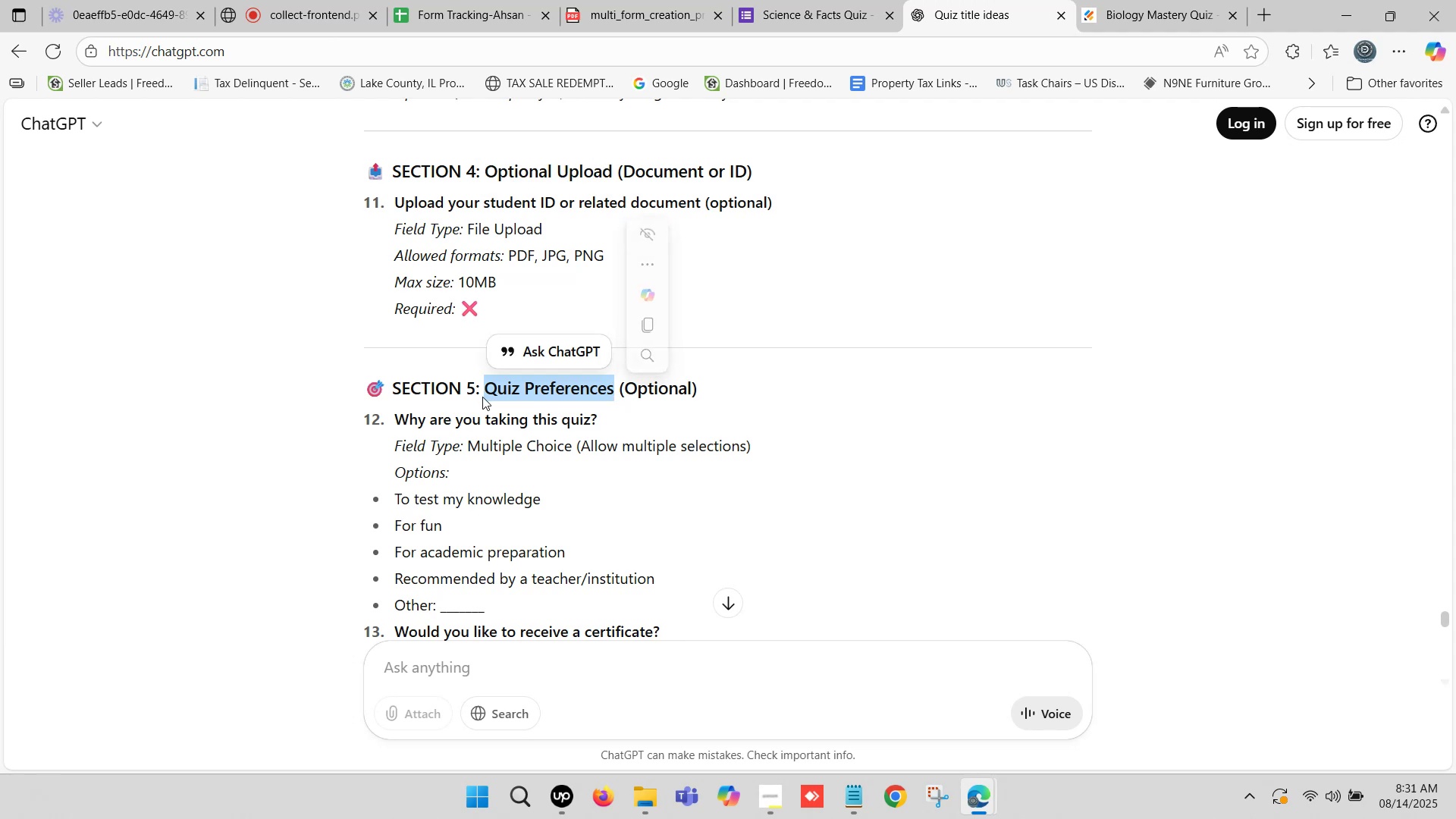 
key(Control+C)
 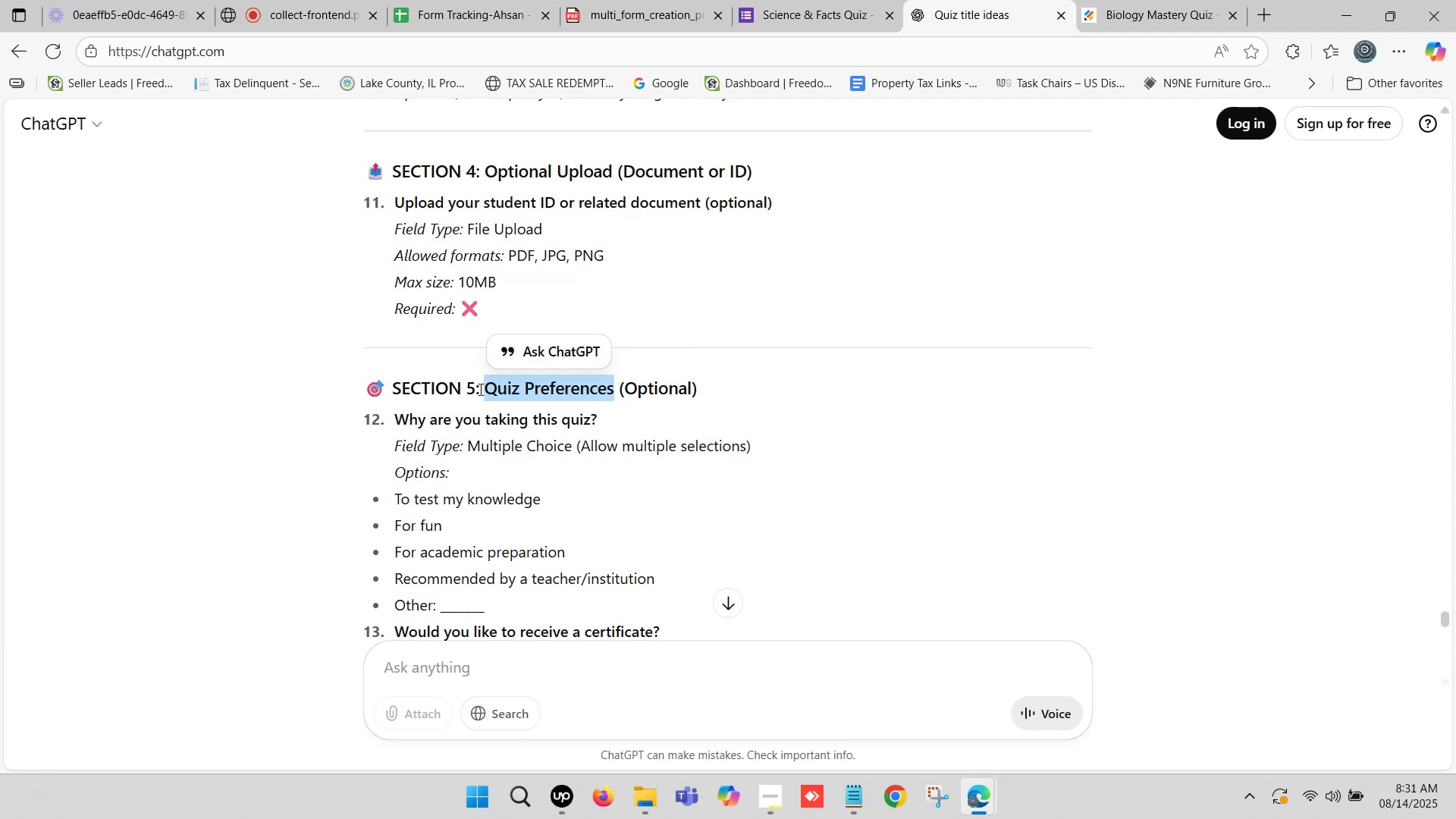 
scroll: coordinate [472, 331], scroll_direction: down, amount: 18.0
 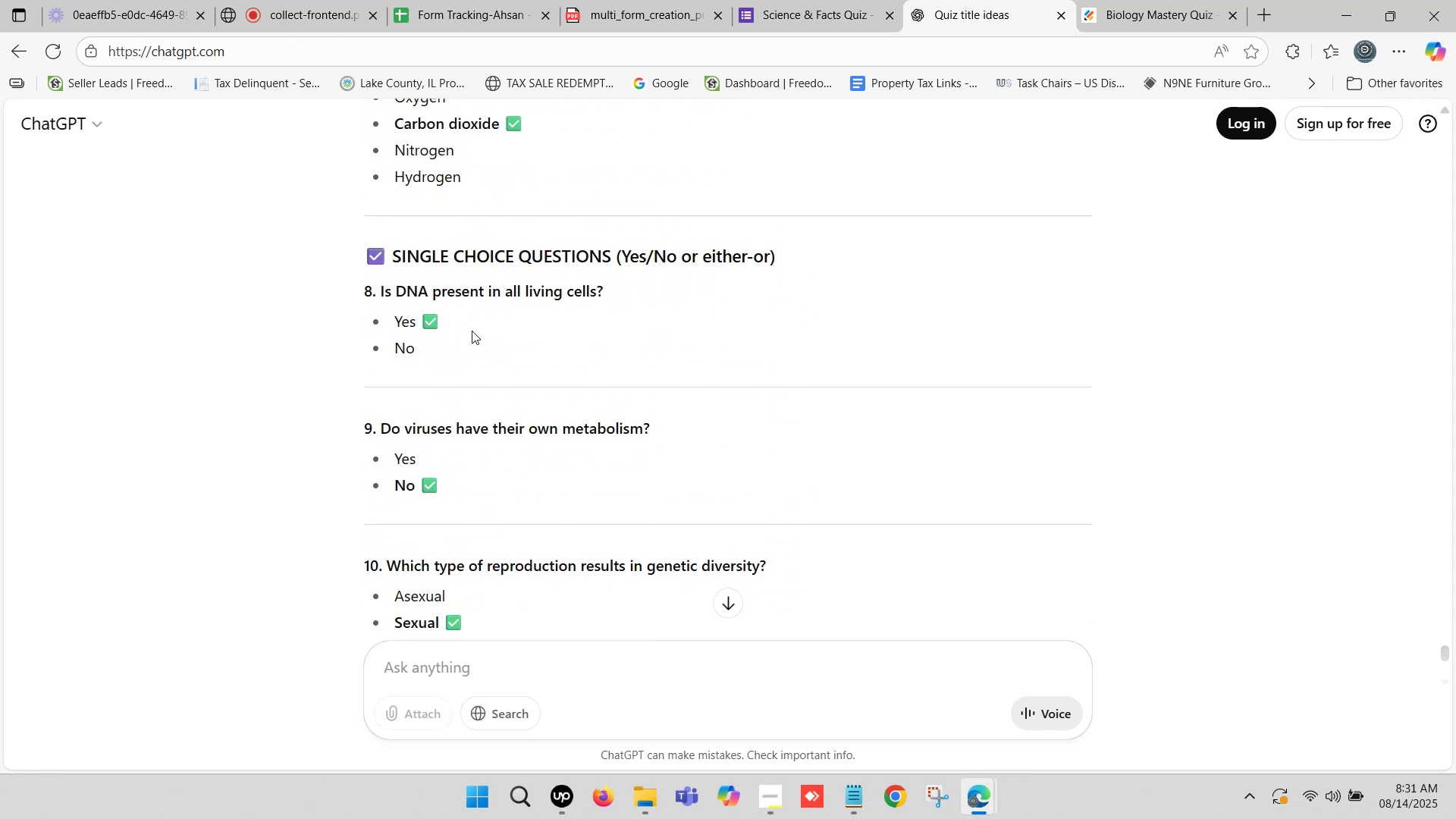 
scroll: coordinate [475, 328], scroll_direction: up, amount: 13.0
 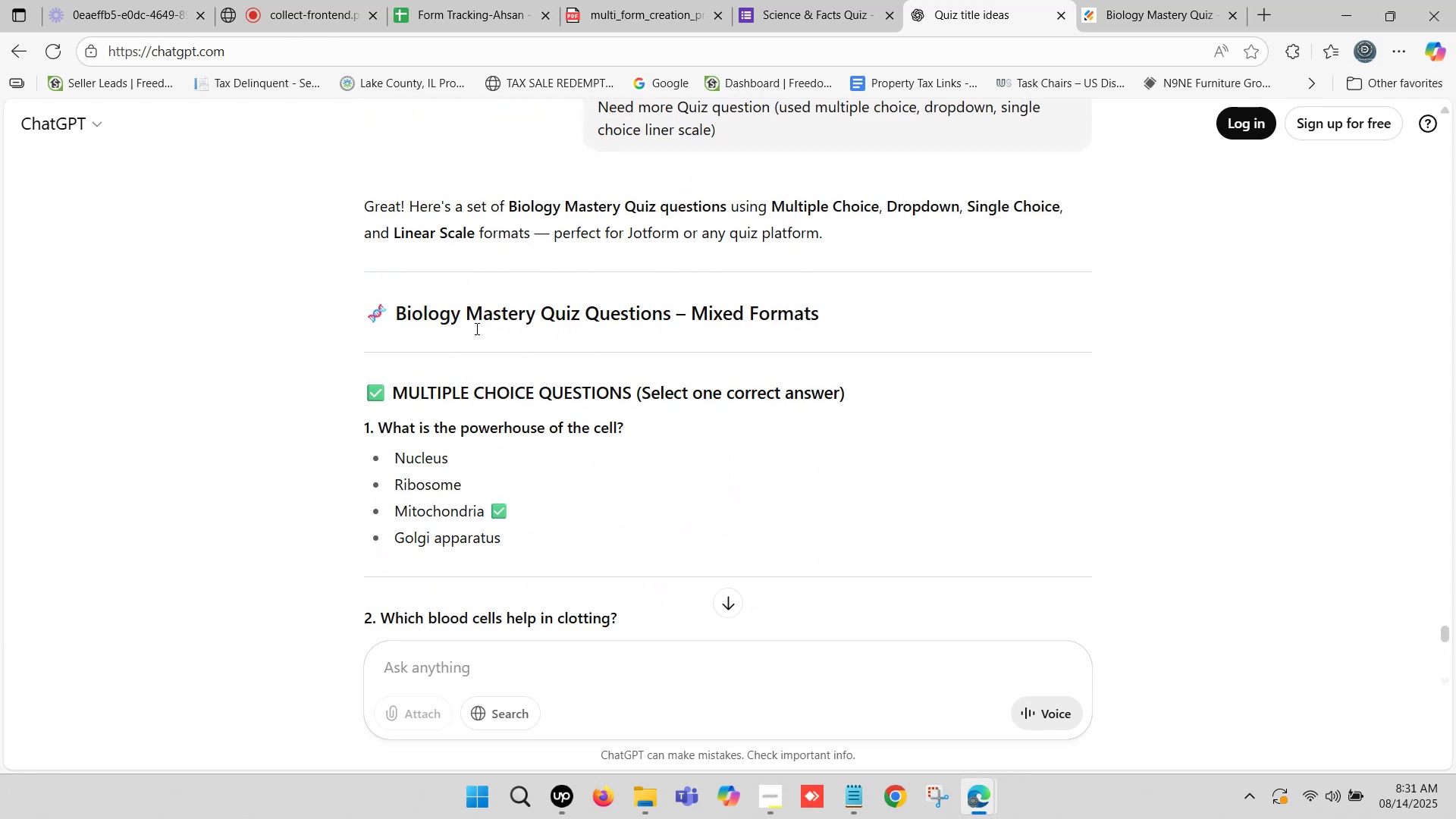 
scroll: coordinate [473, 328], scroll_direction: down, amount: 1.0
 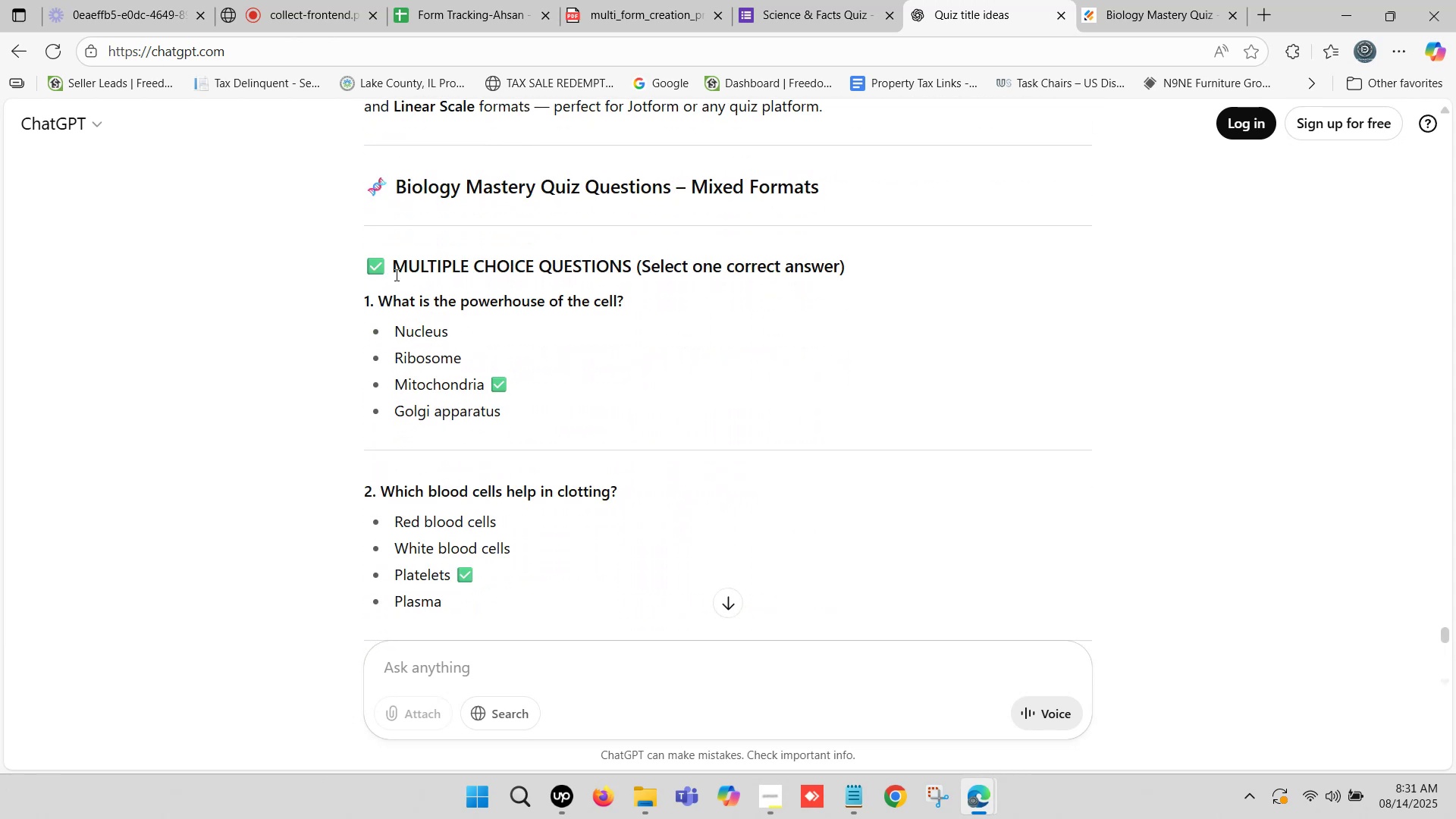 
left_click_drag(start_coordinate=[395, 271], to_coordinate=[630, 260])
 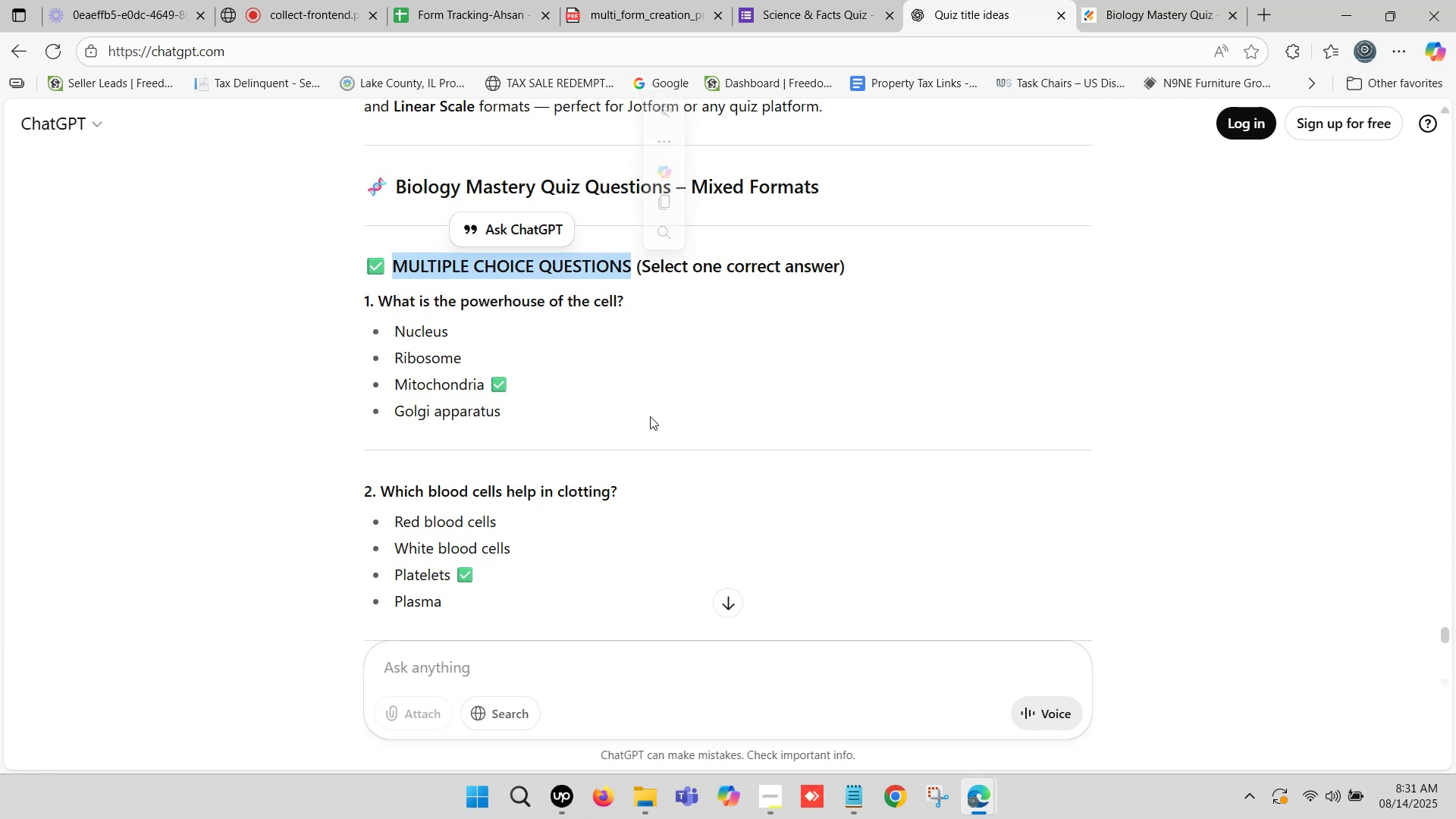 
key(Control+C)
 